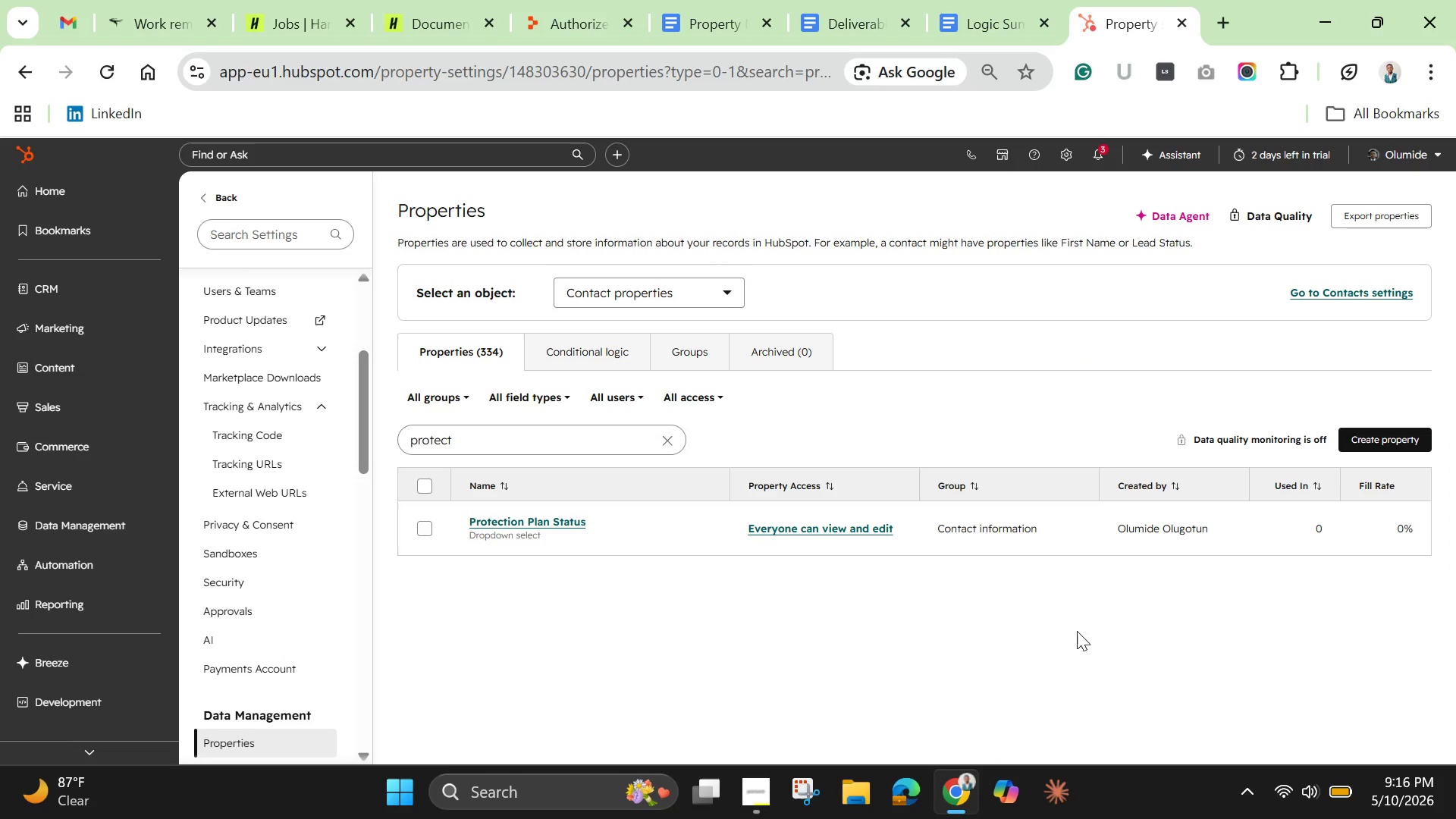 
left_click([54, 292])
 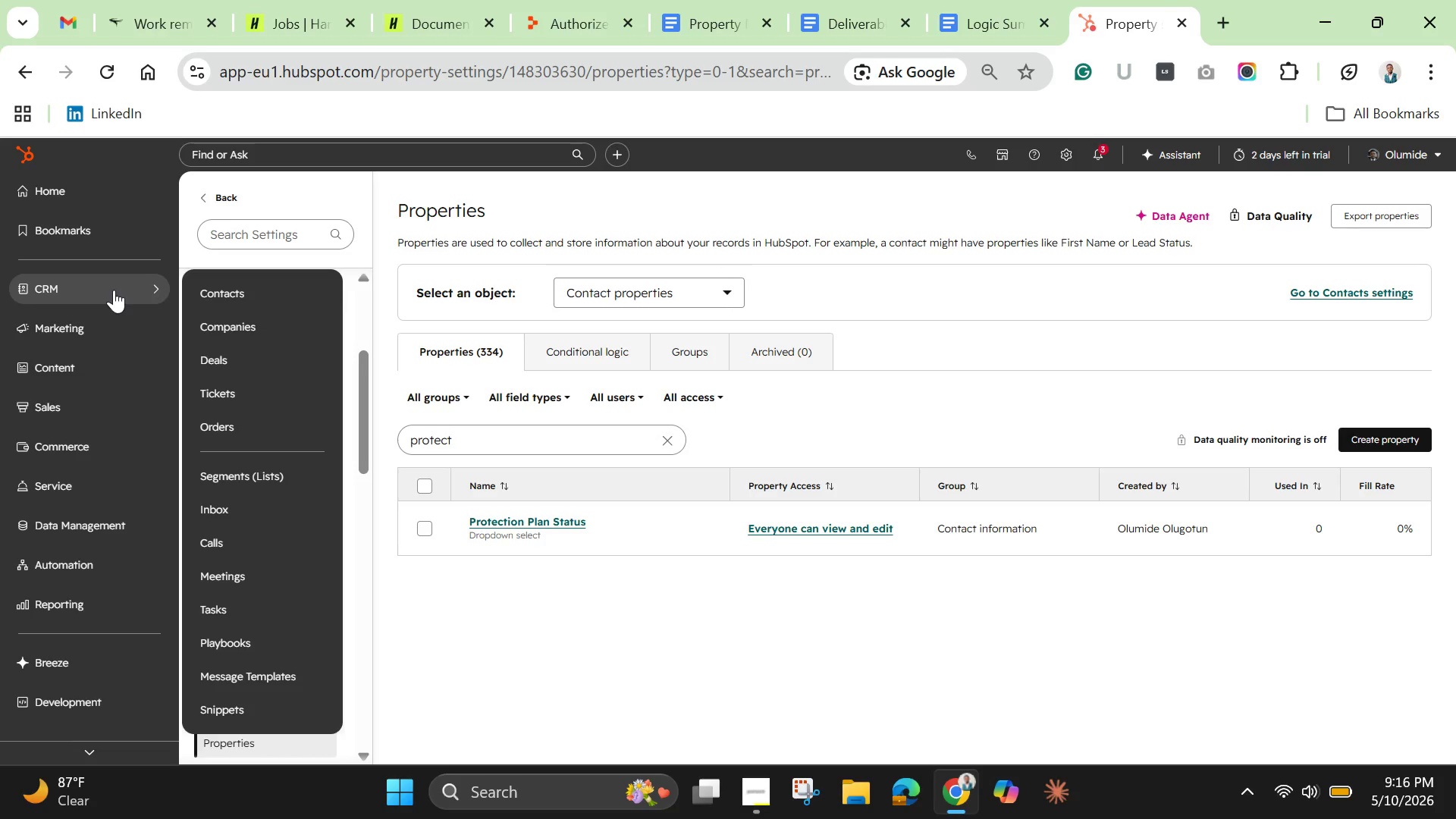 
left_click([245, 291])
 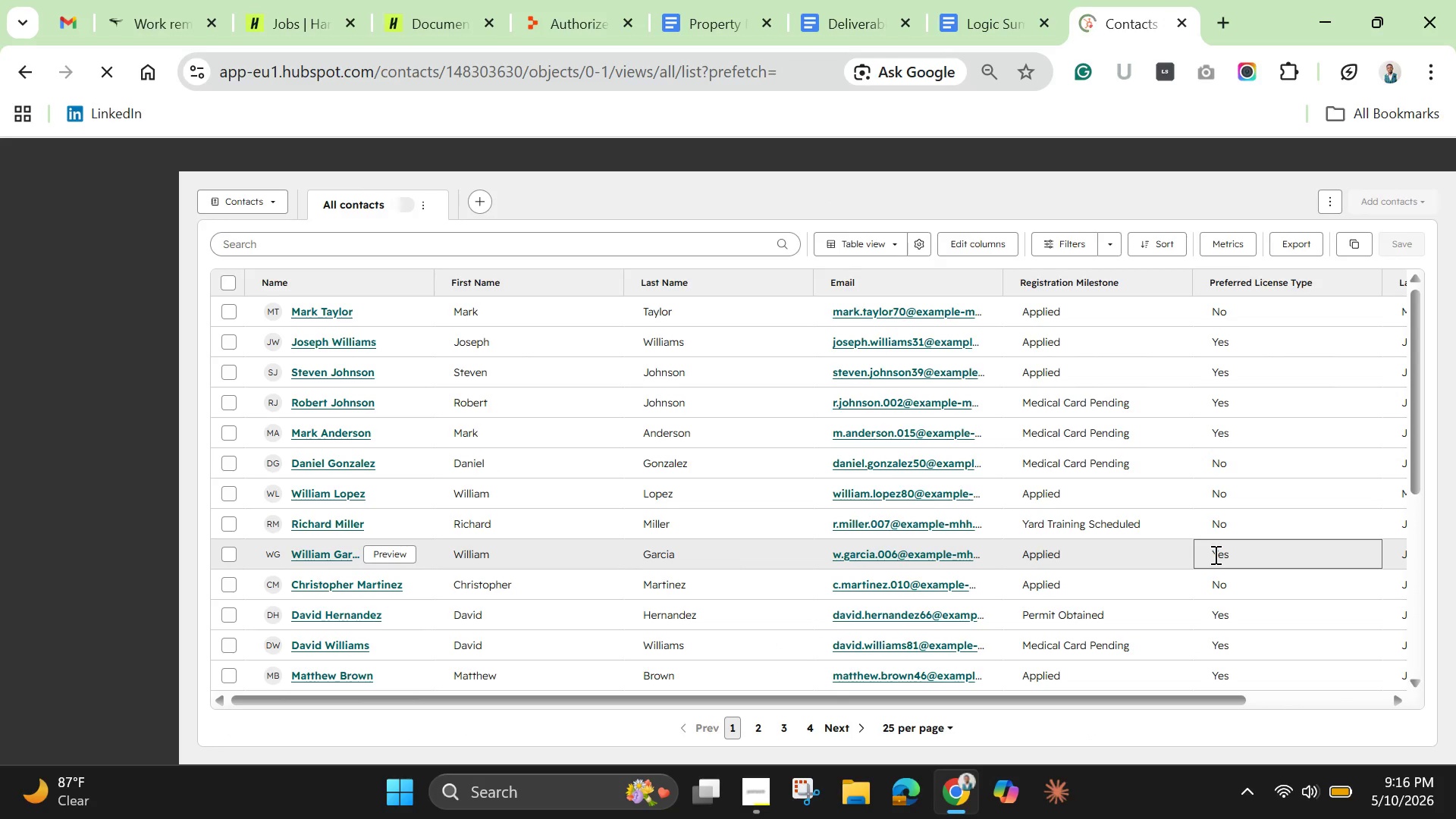 
wait(14.95)
 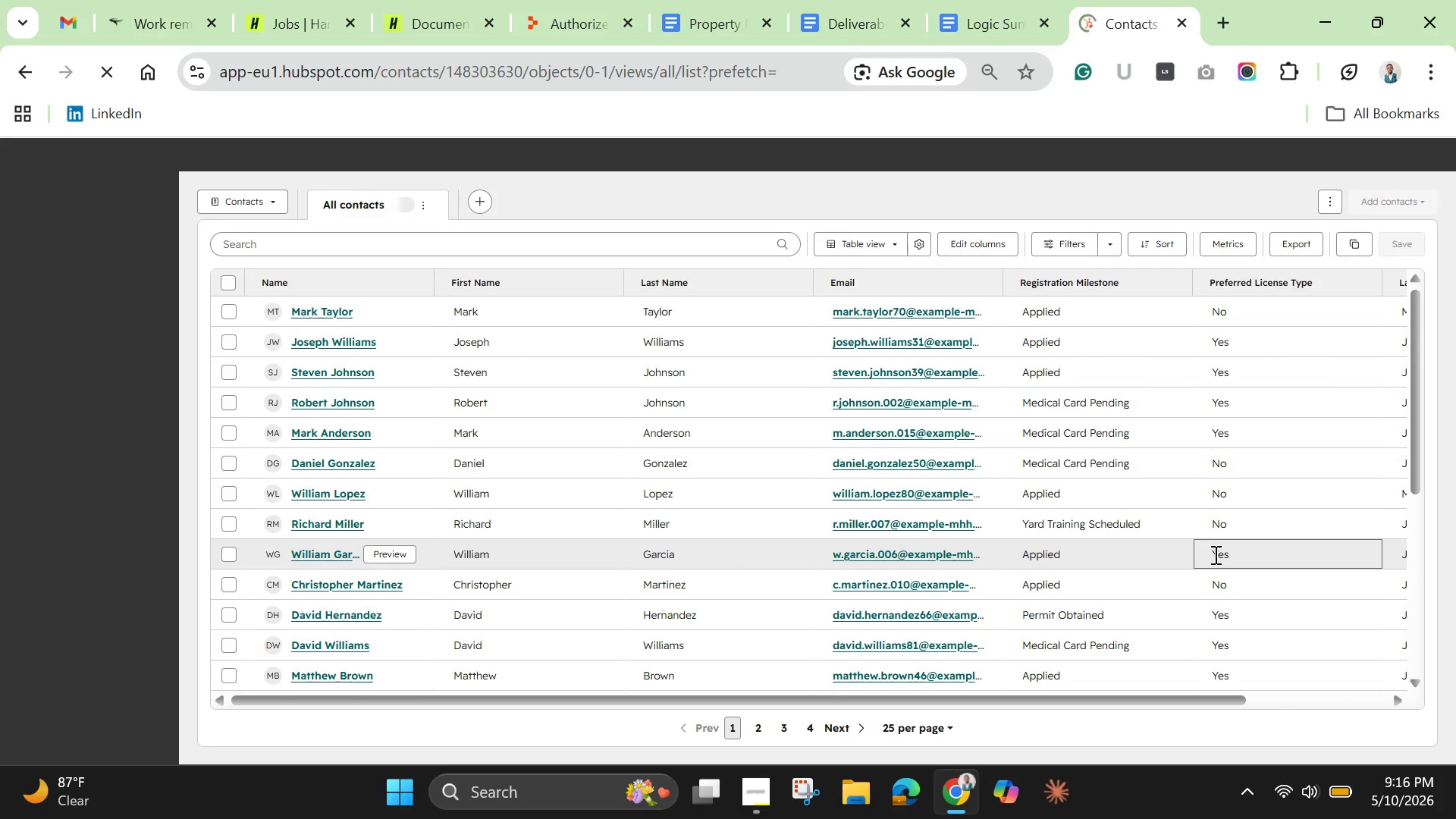 
left_click([233, 290])
 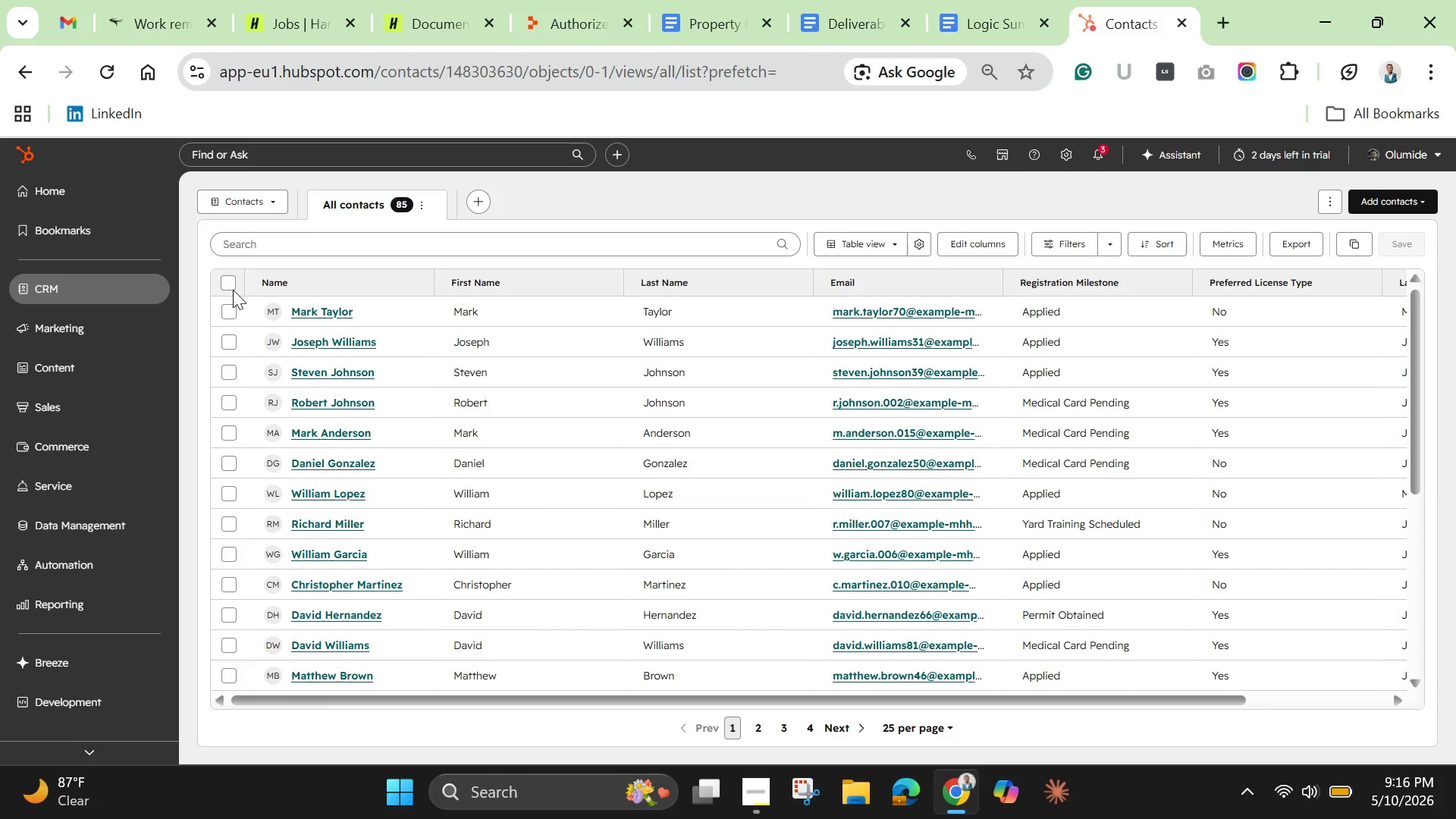 
left_click([227, 288])
 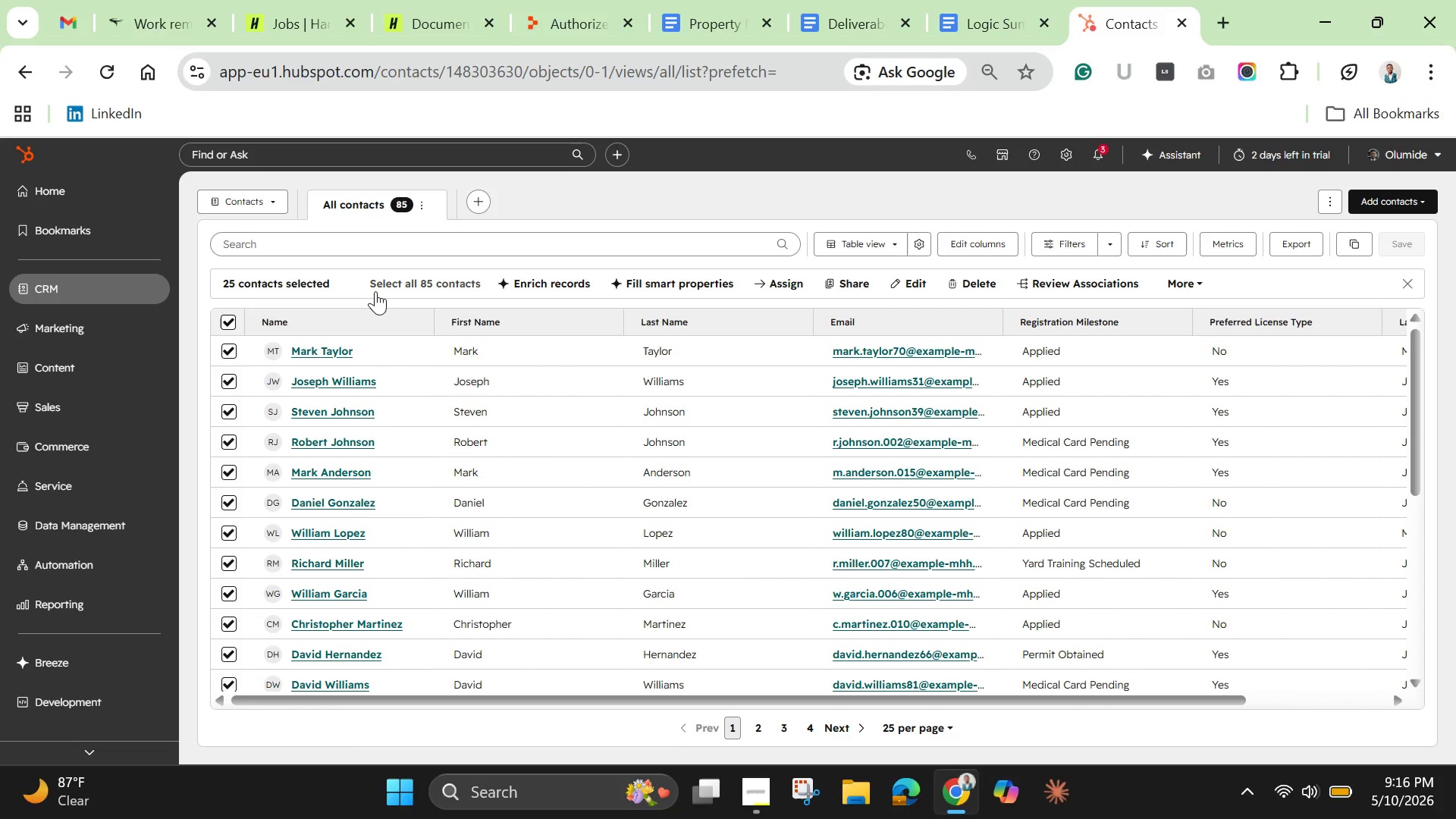 
left_click([396, 286])
 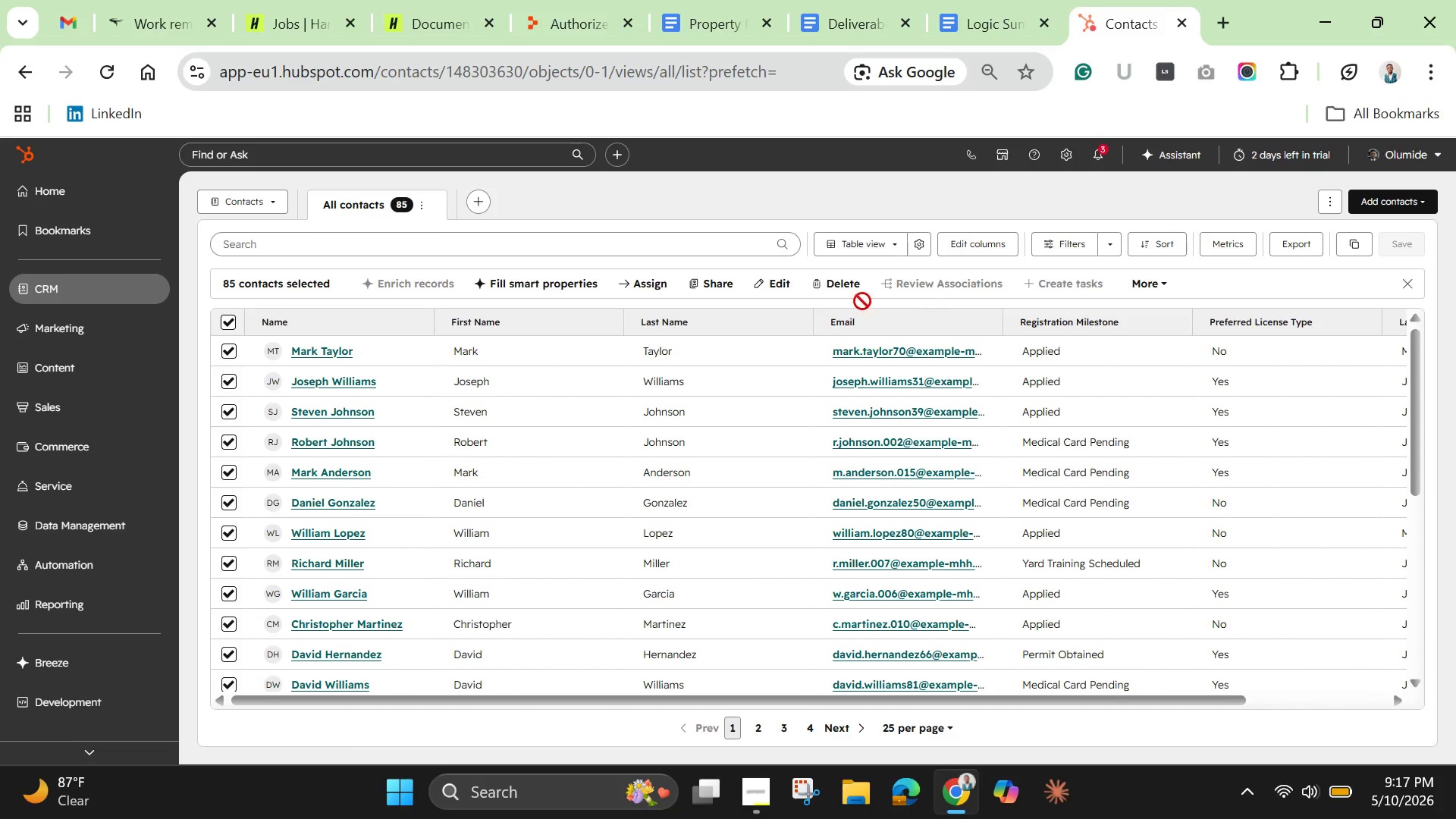 
left_click([830, 287])
 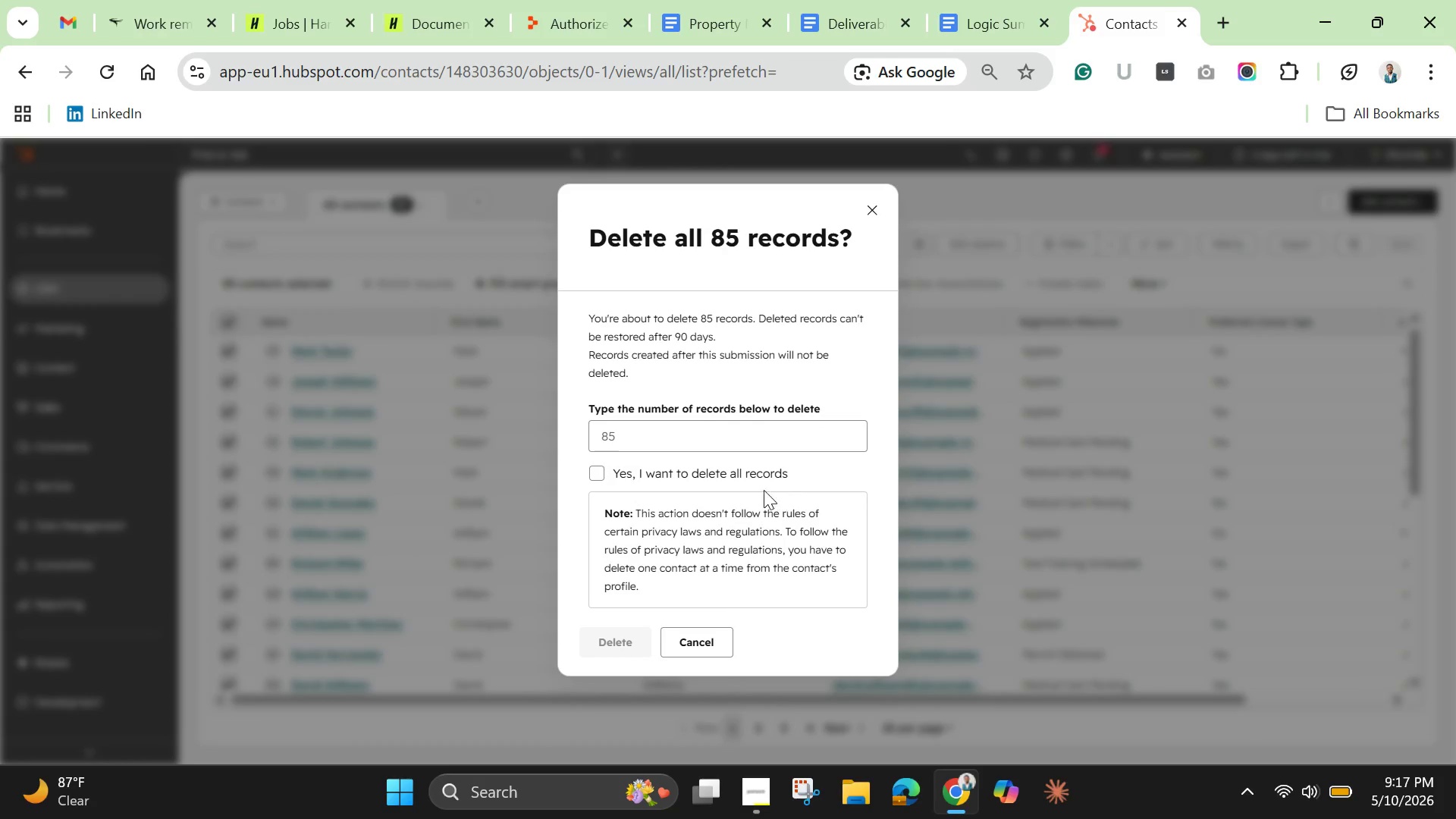 
left_click([717, 427])
 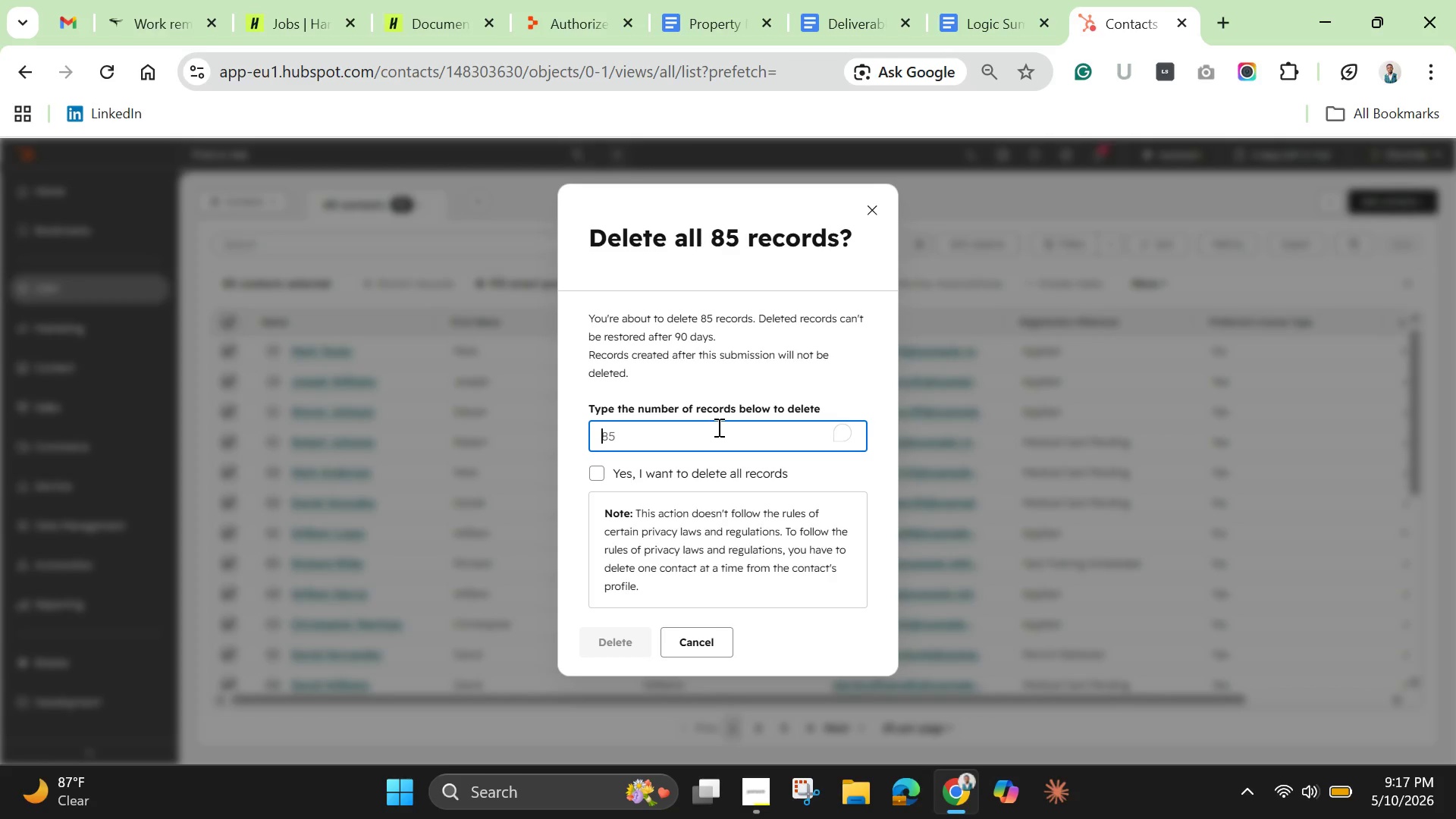 
type(85)
 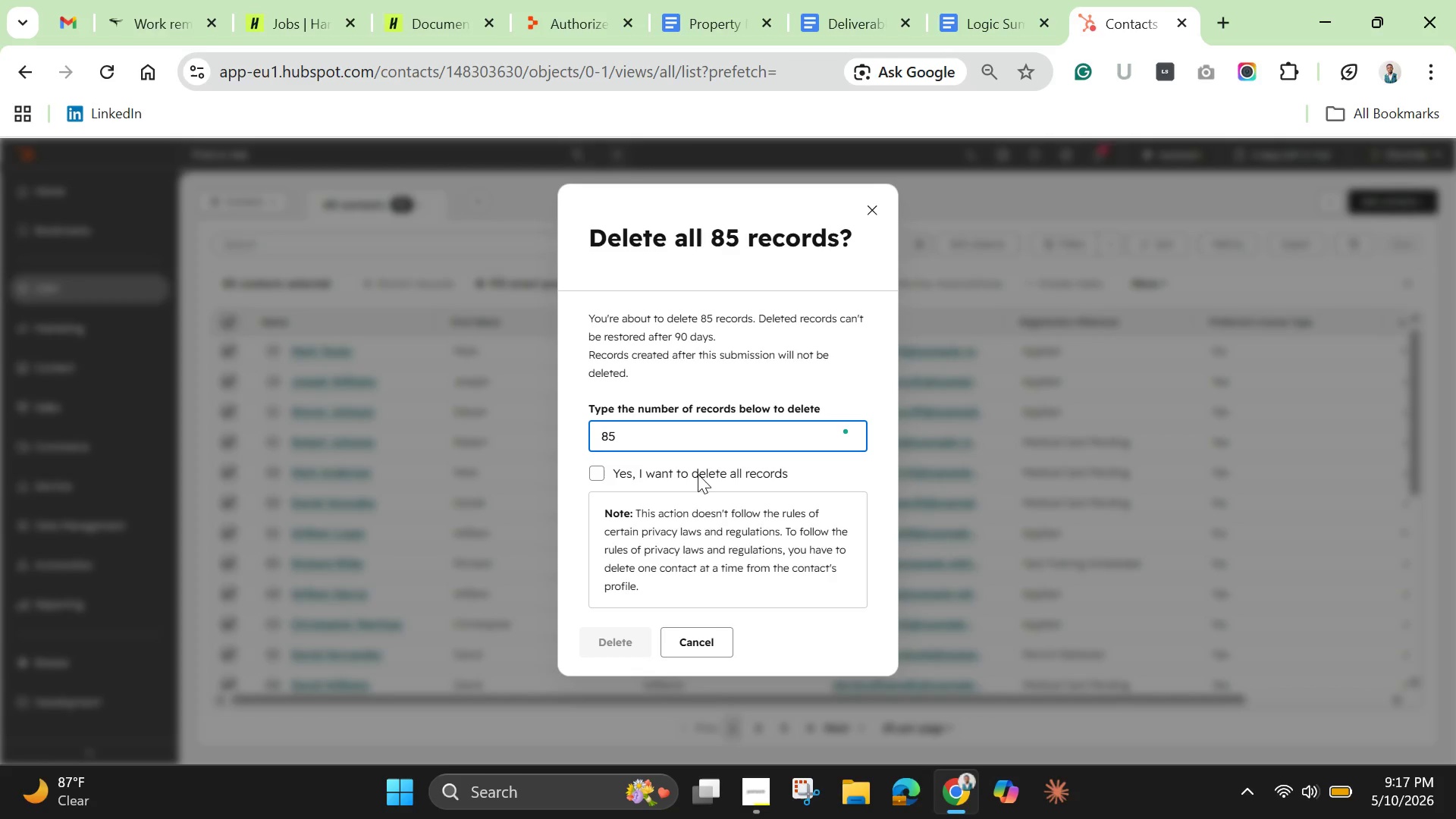 
left_click([698, 471])
 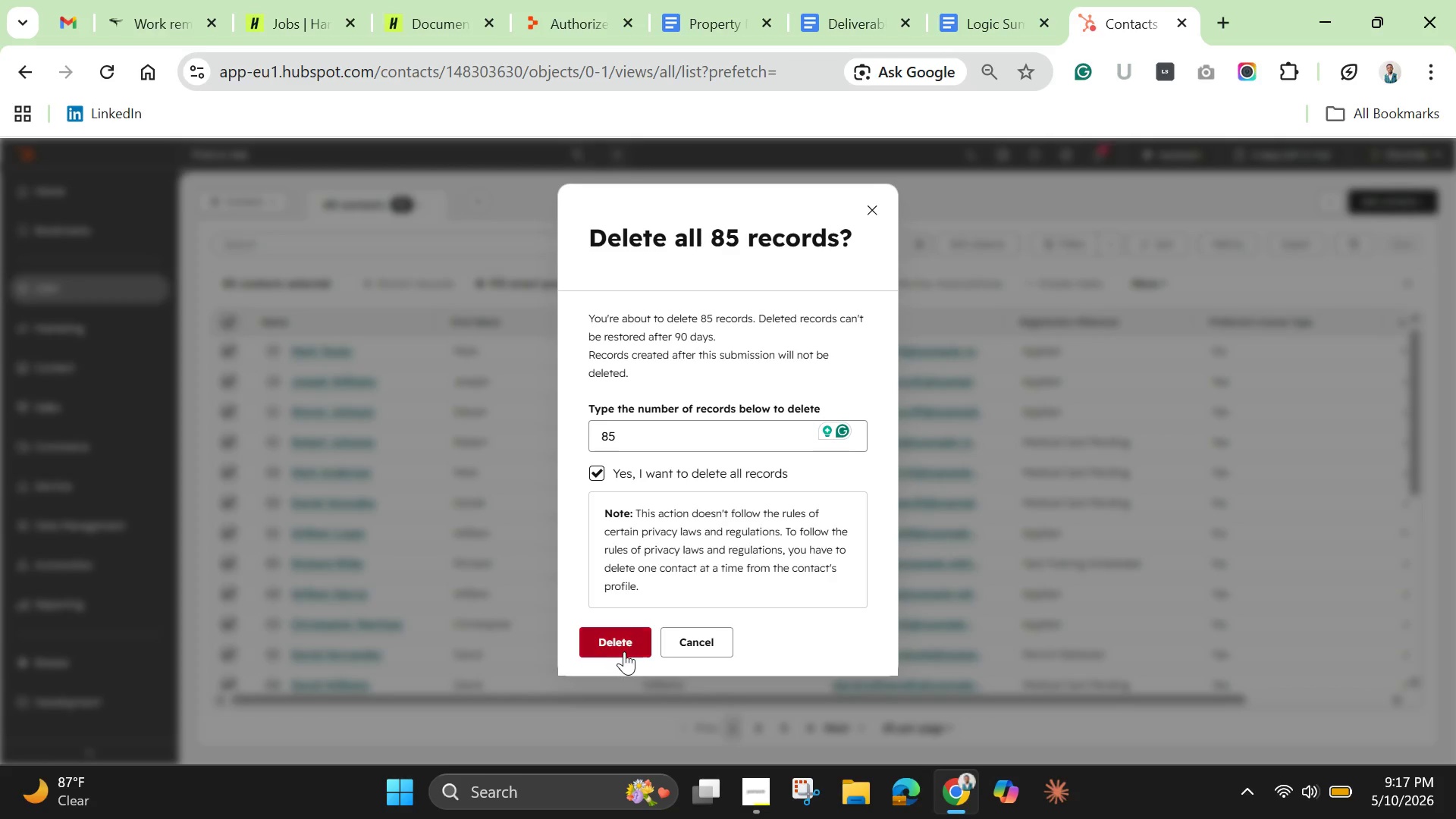 
left_click([623, 651])
 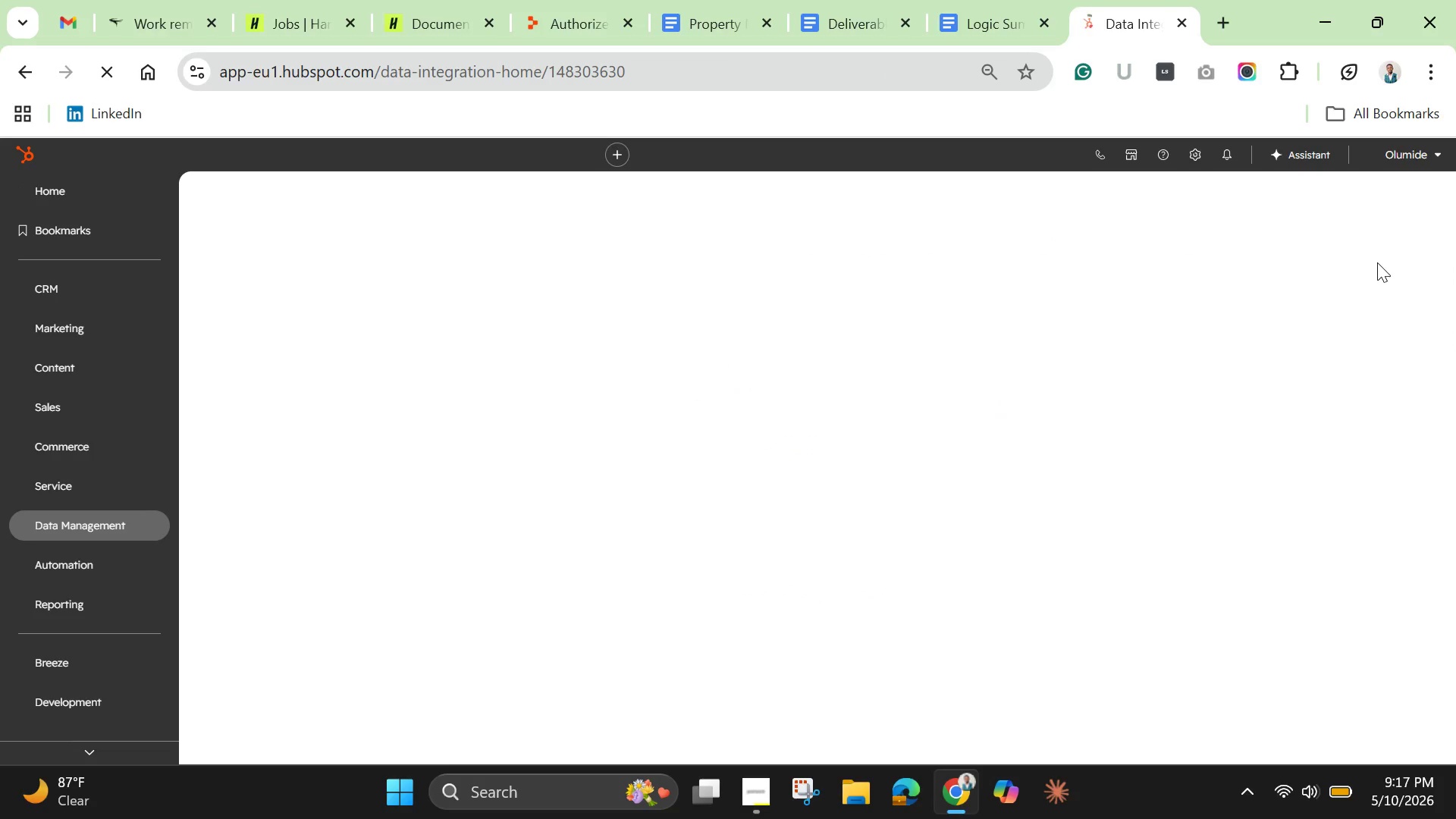 
wait(25.12)
 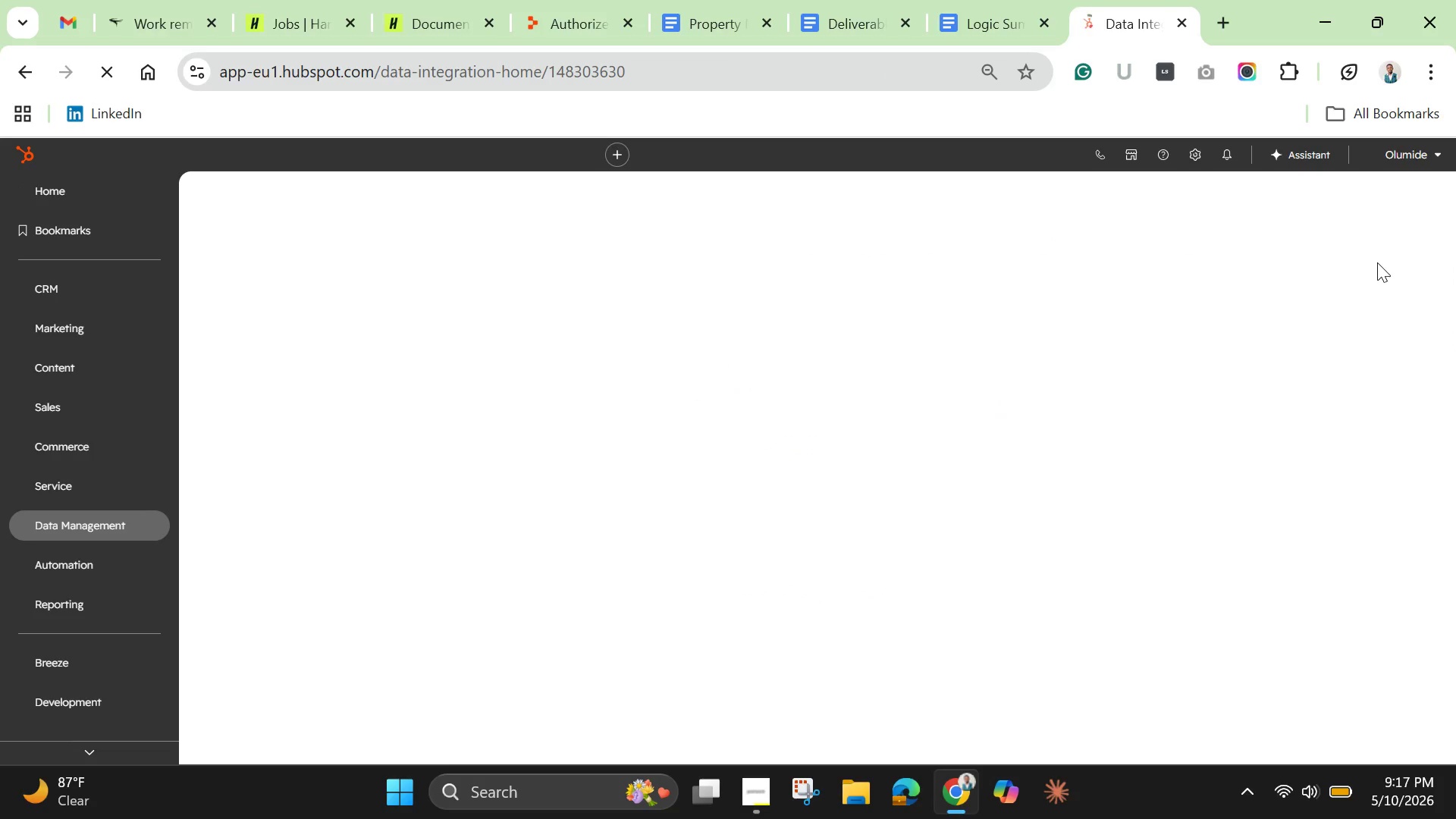 
left_click([373, 463])
 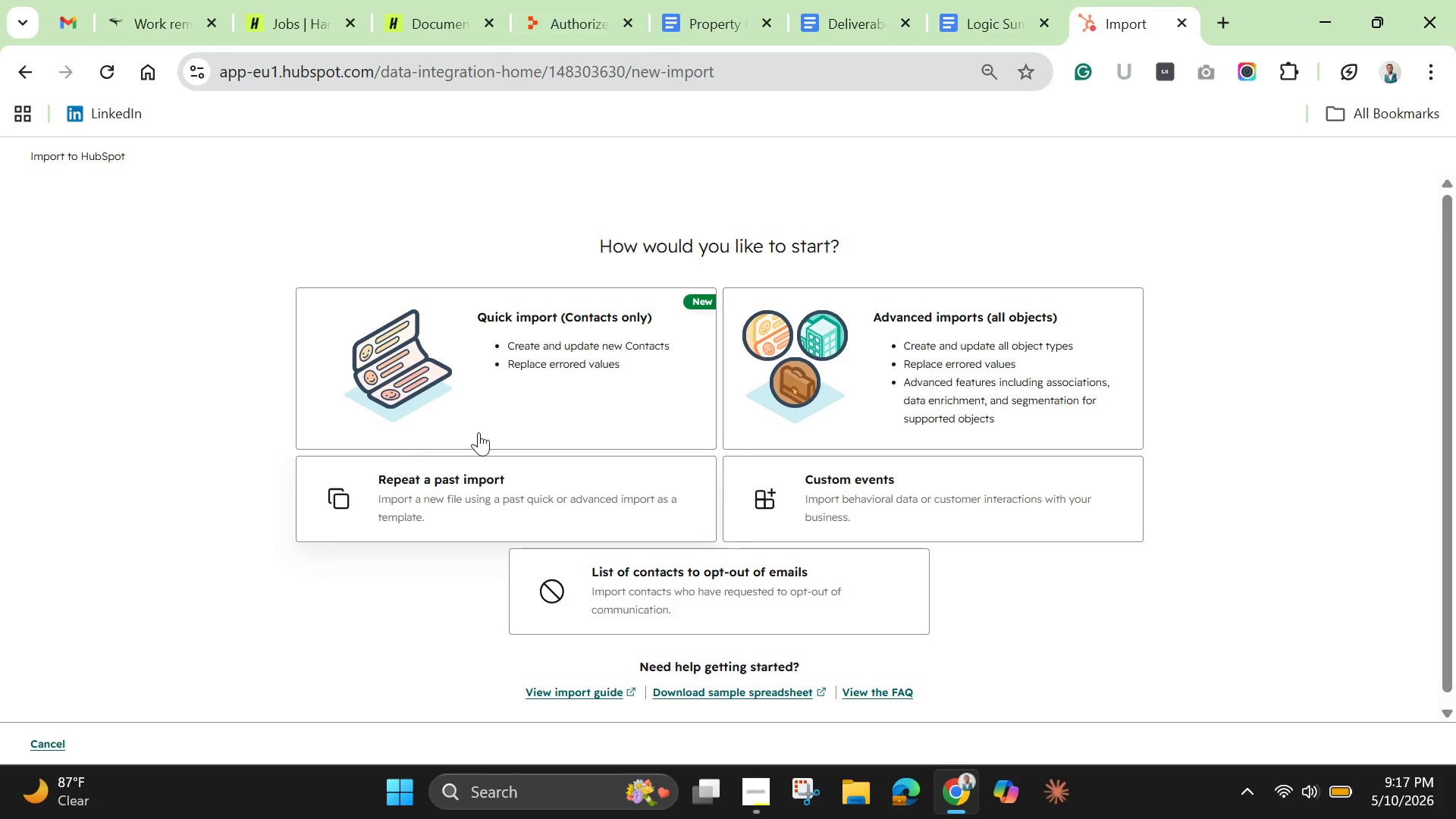 
left_click([537, 387])
 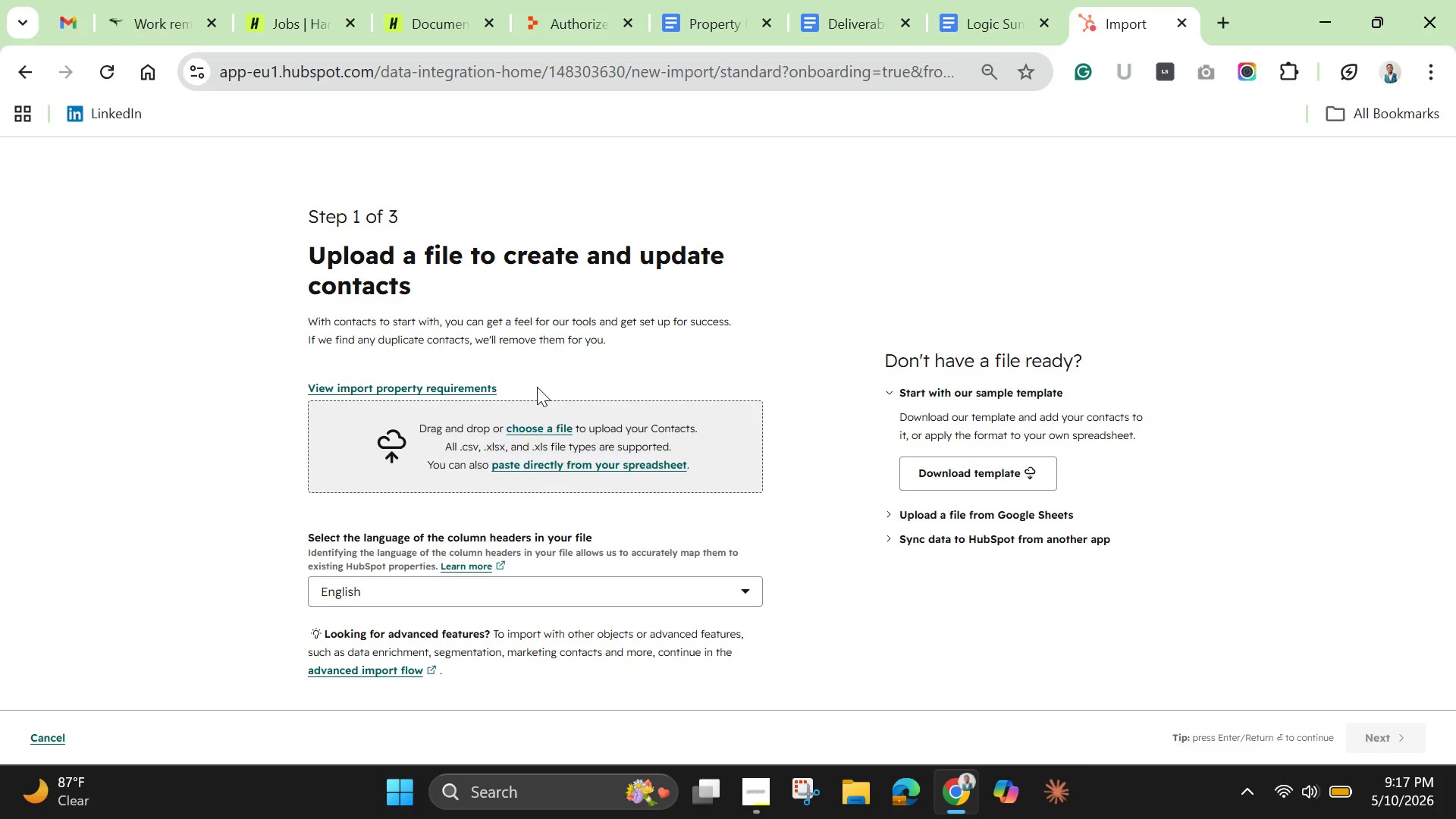 
wait(11.81)
 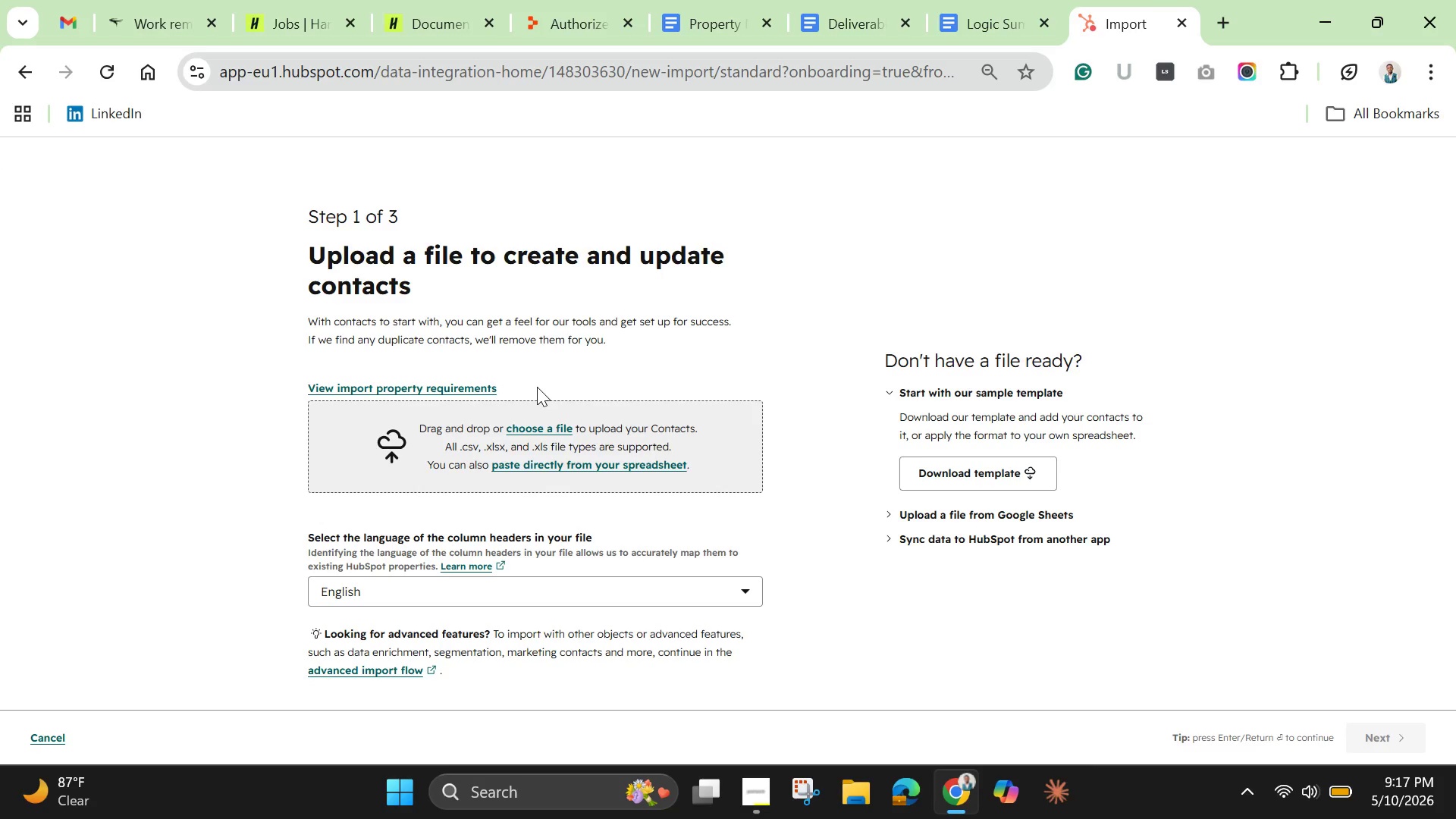 
left_click([547, 427])
 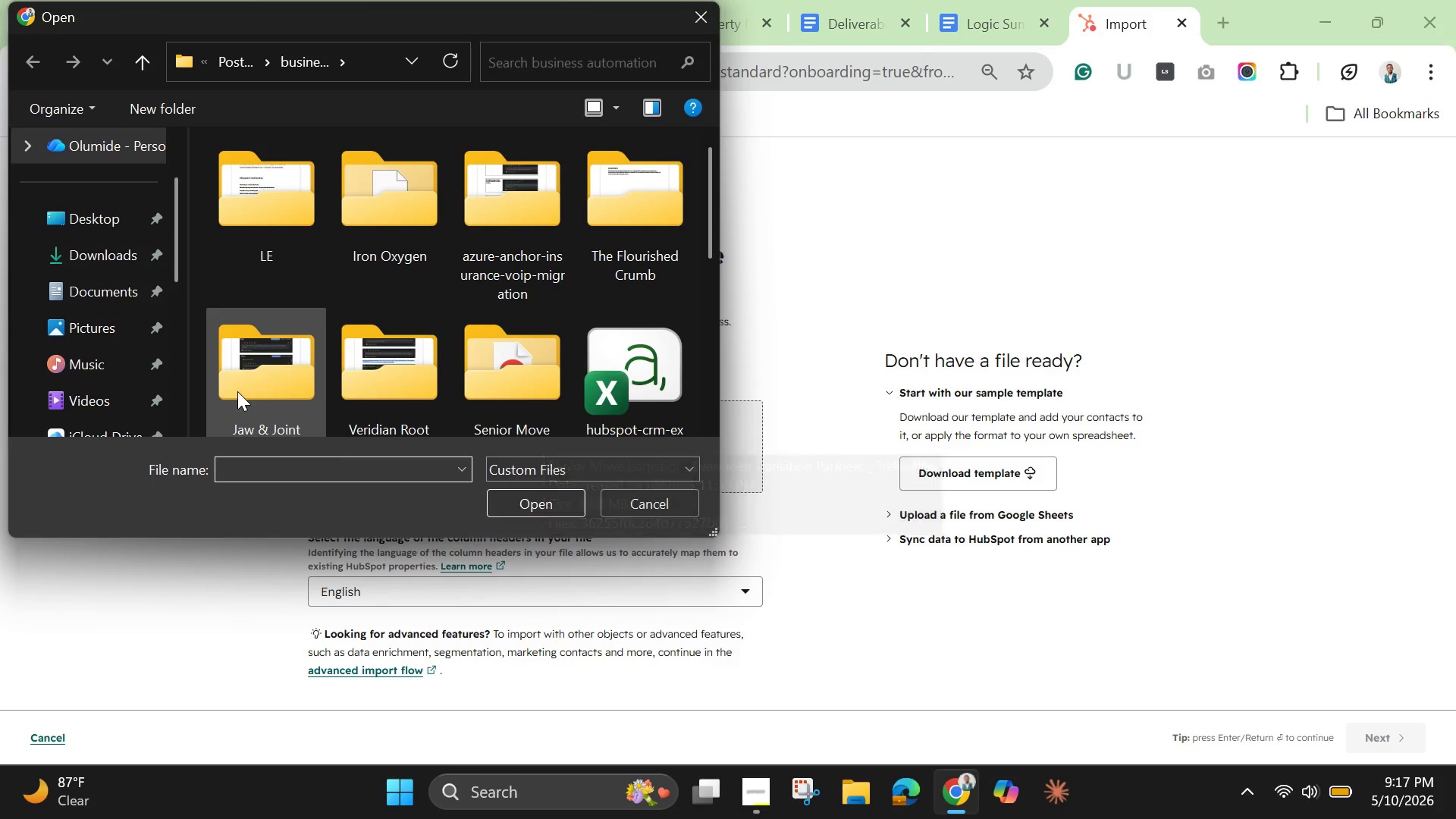 
scroll: coordinate [135, 319], scroll_direction: down, amount: 2.0
 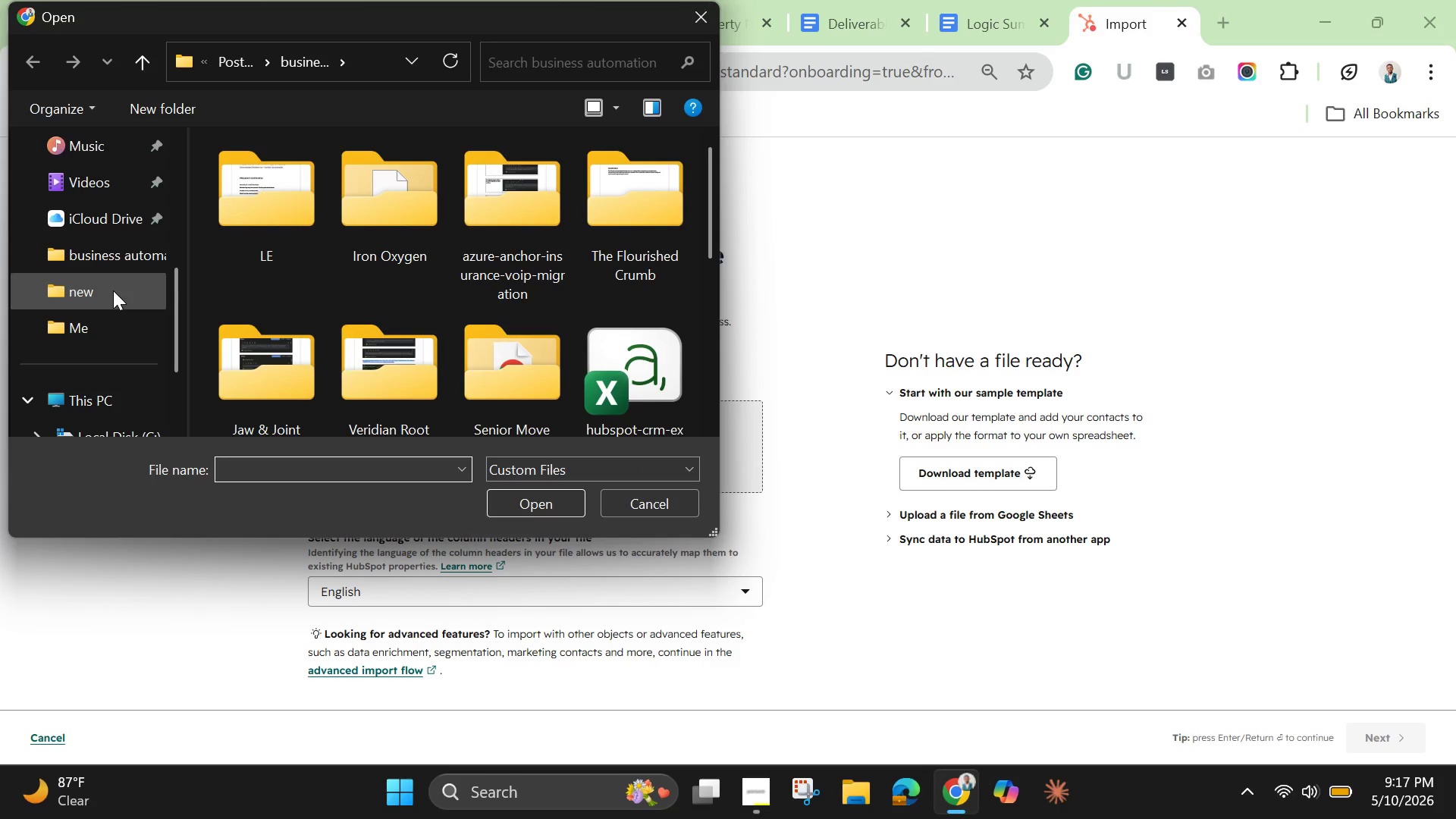 
double_click([113, 290])
 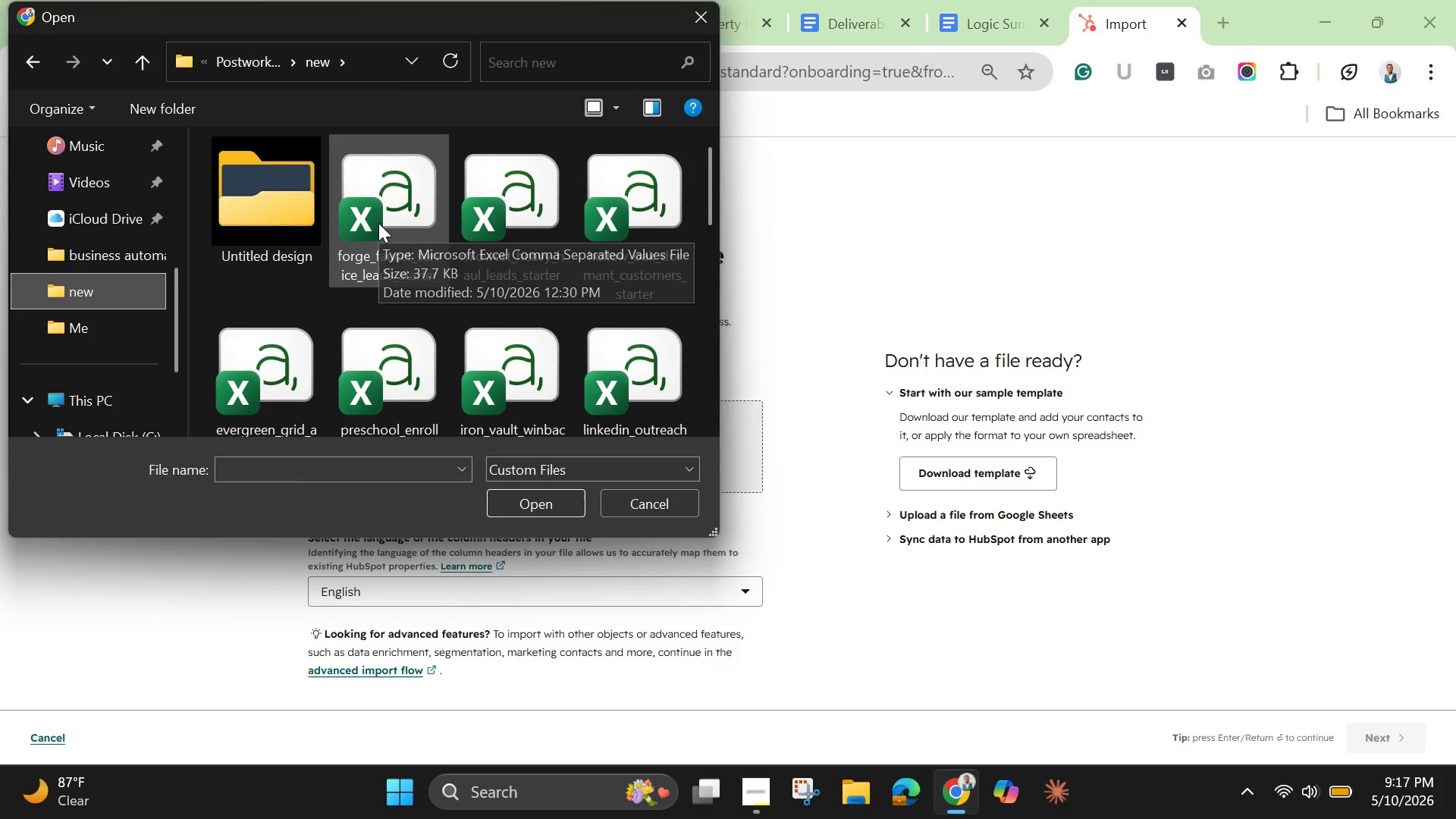 
left_click([378, 223])
 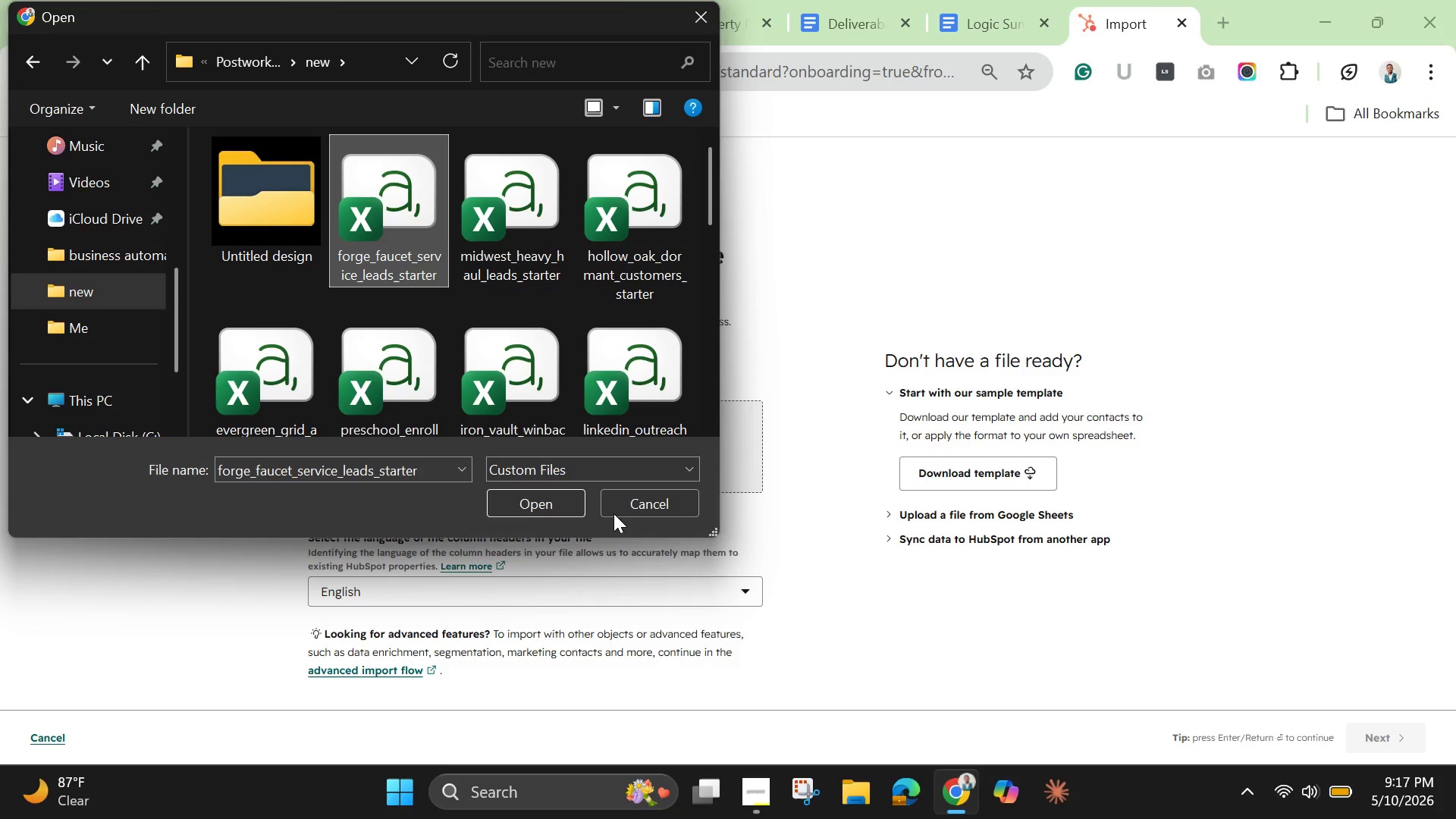 
left_click([563, 501])
 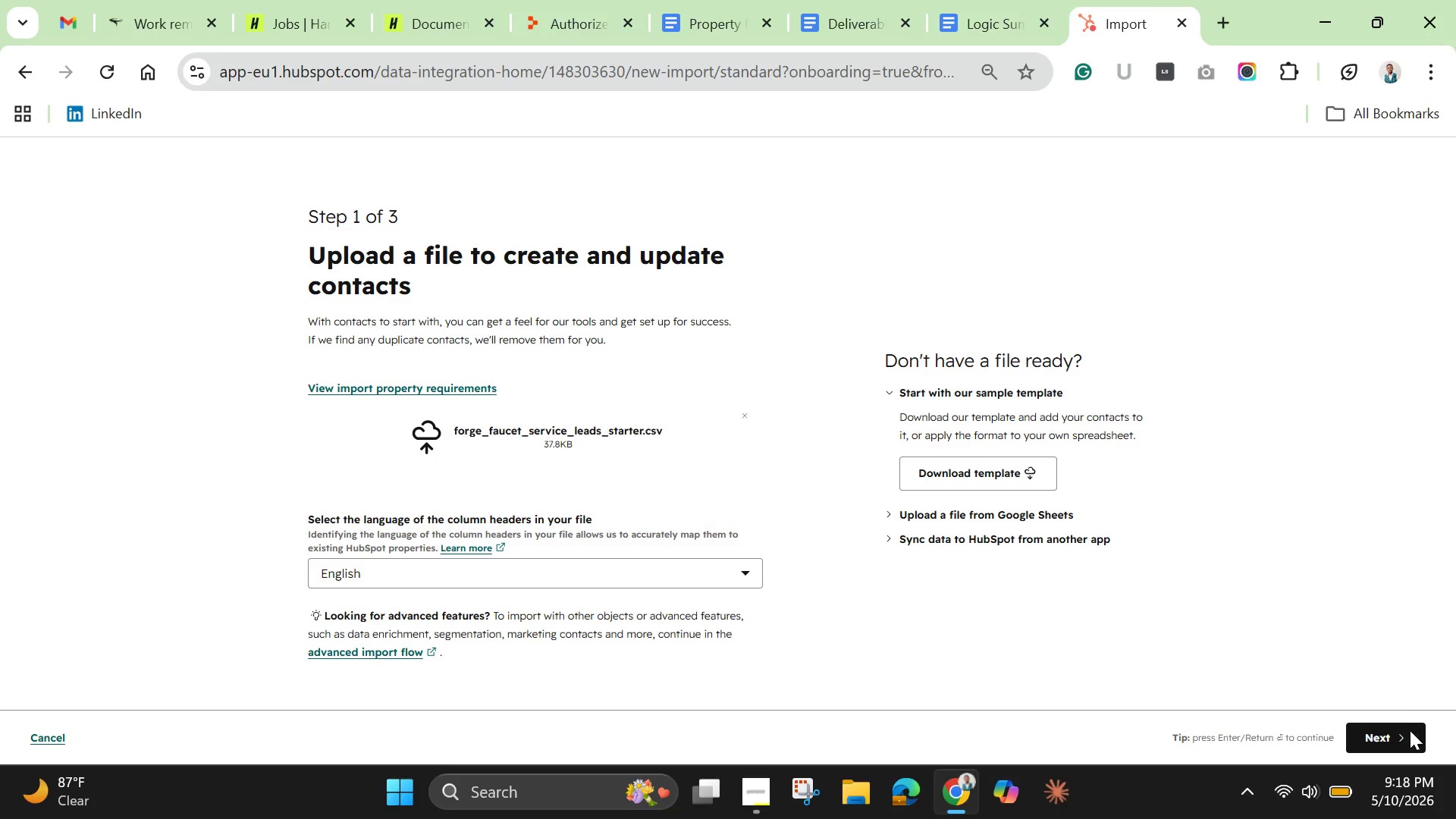 
left_click([1397, 737])
 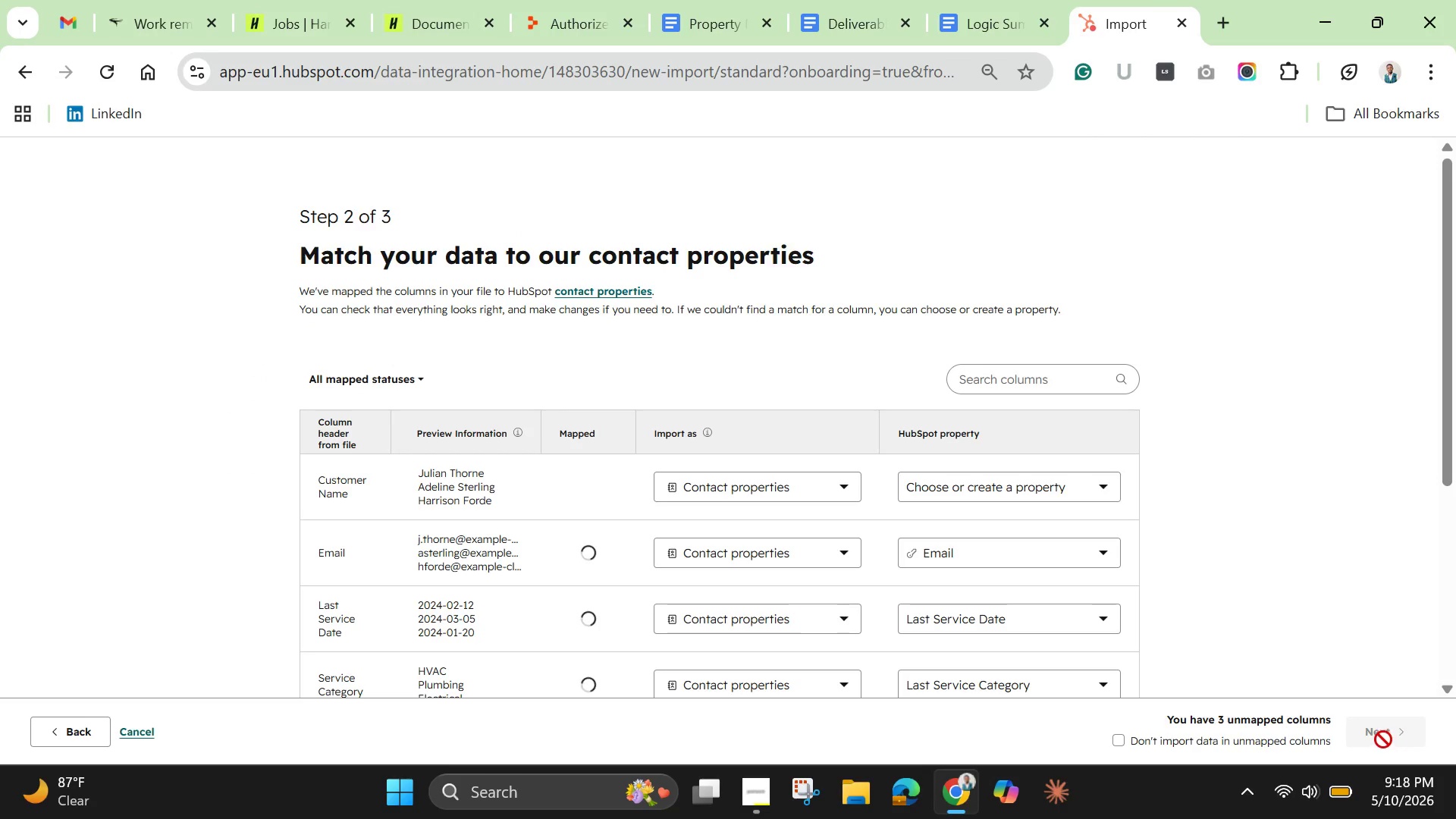 
mouse_move([1360, 739])
 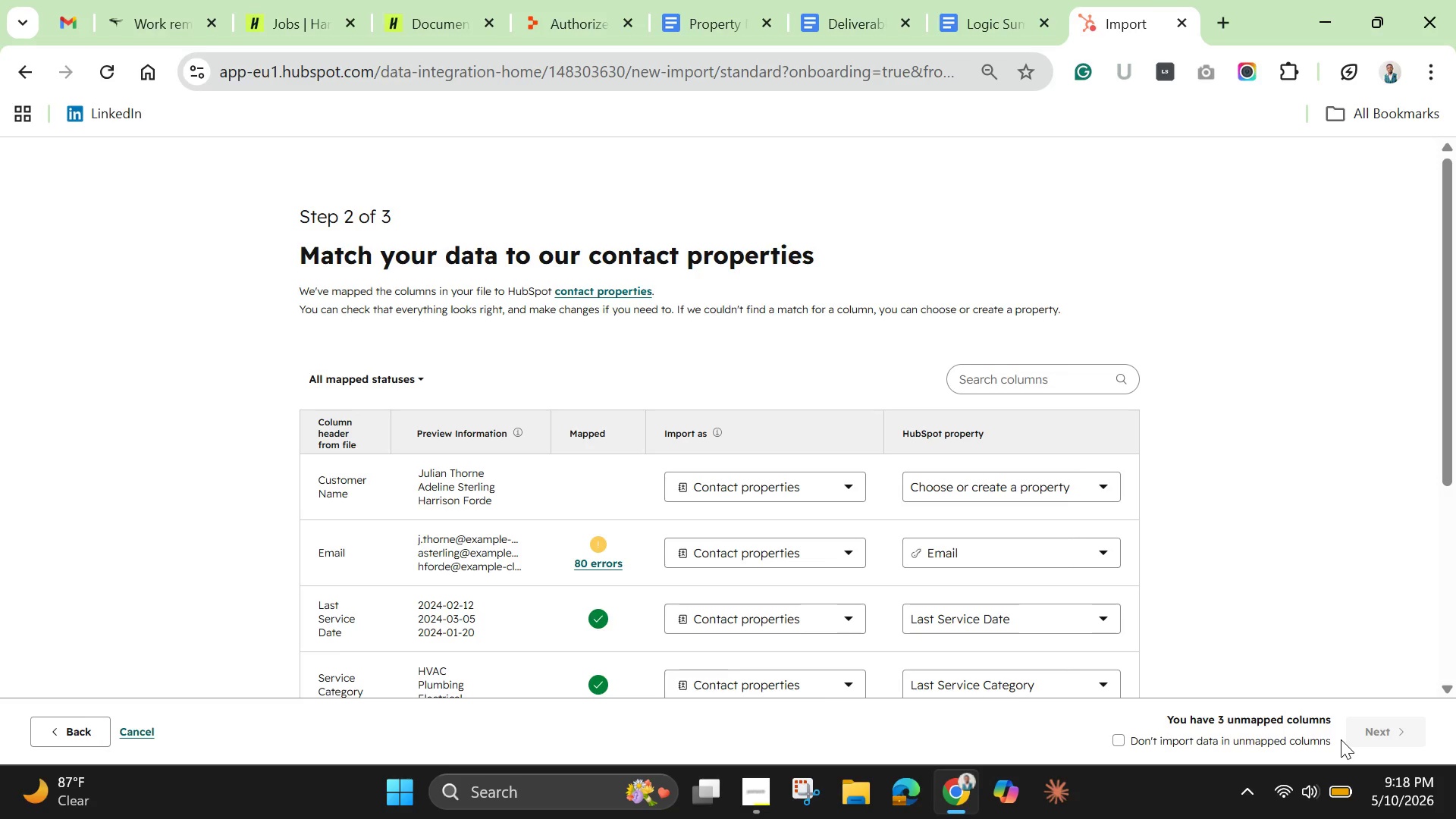 
wait(5.9)
 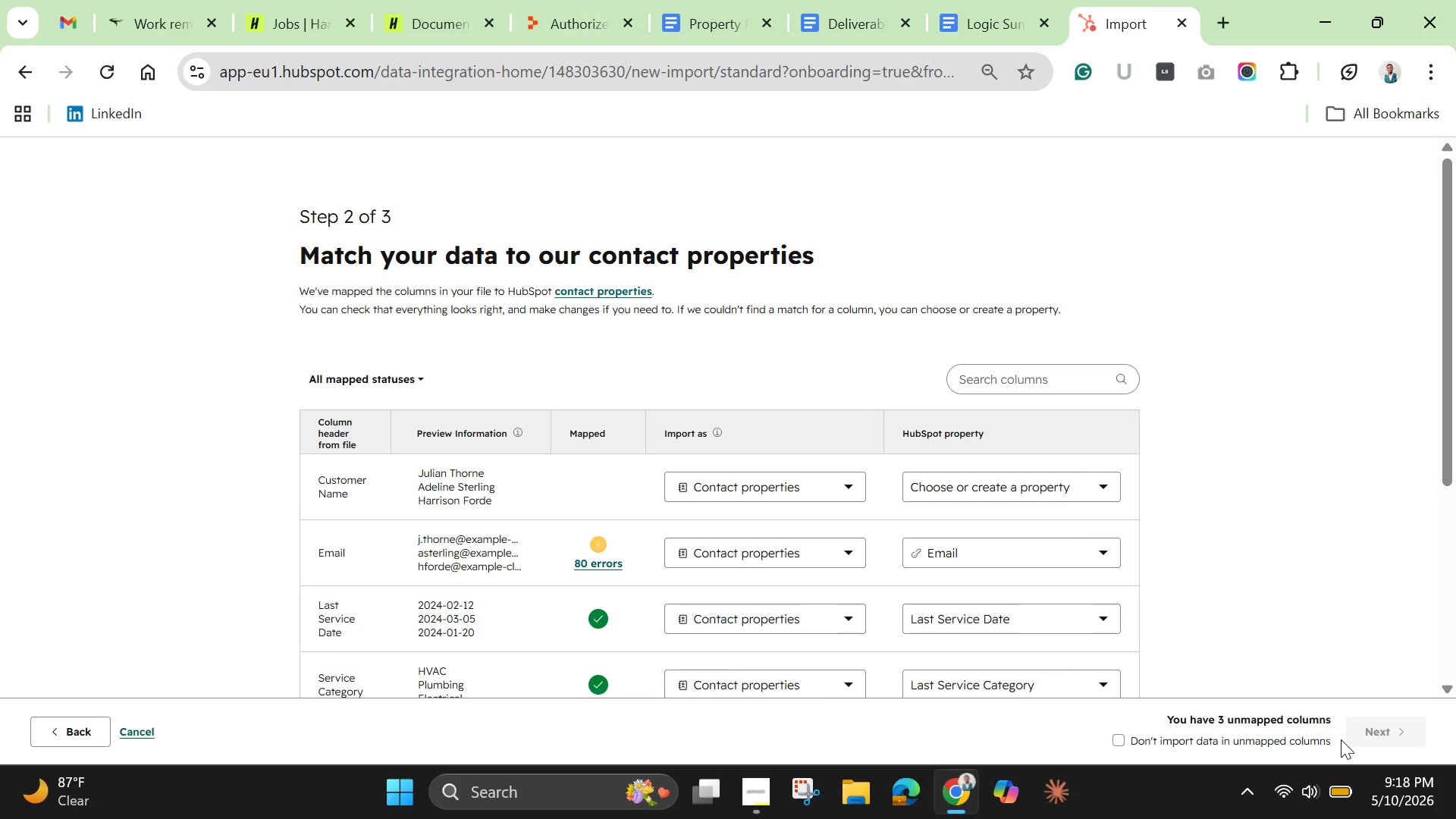 
scroll: coordinate [927, 516], scroll_direction: down, amount: 2.0
 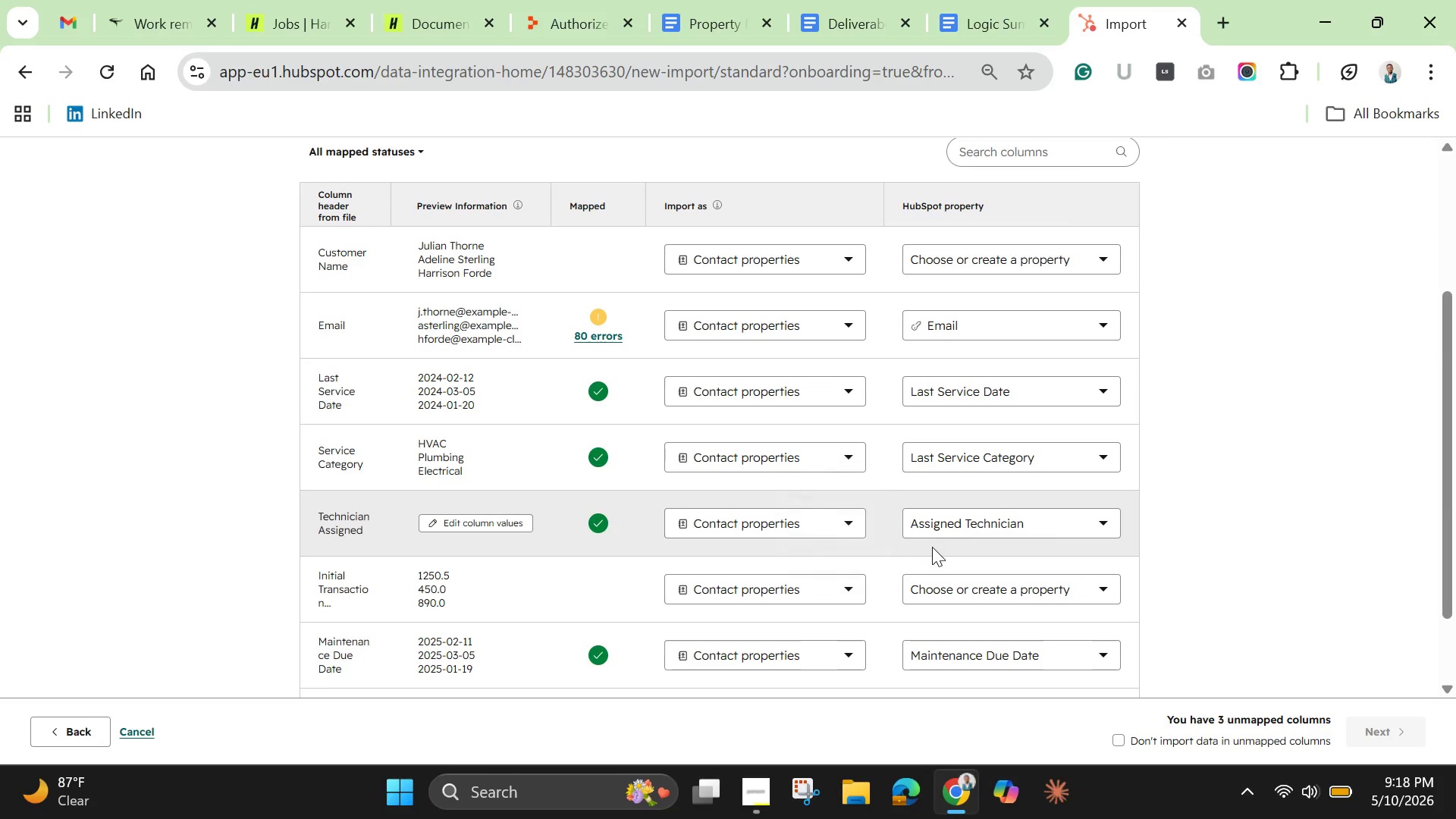 
scroll: coordinate [934, 552], scroll_direction: up, amount: 1.0
 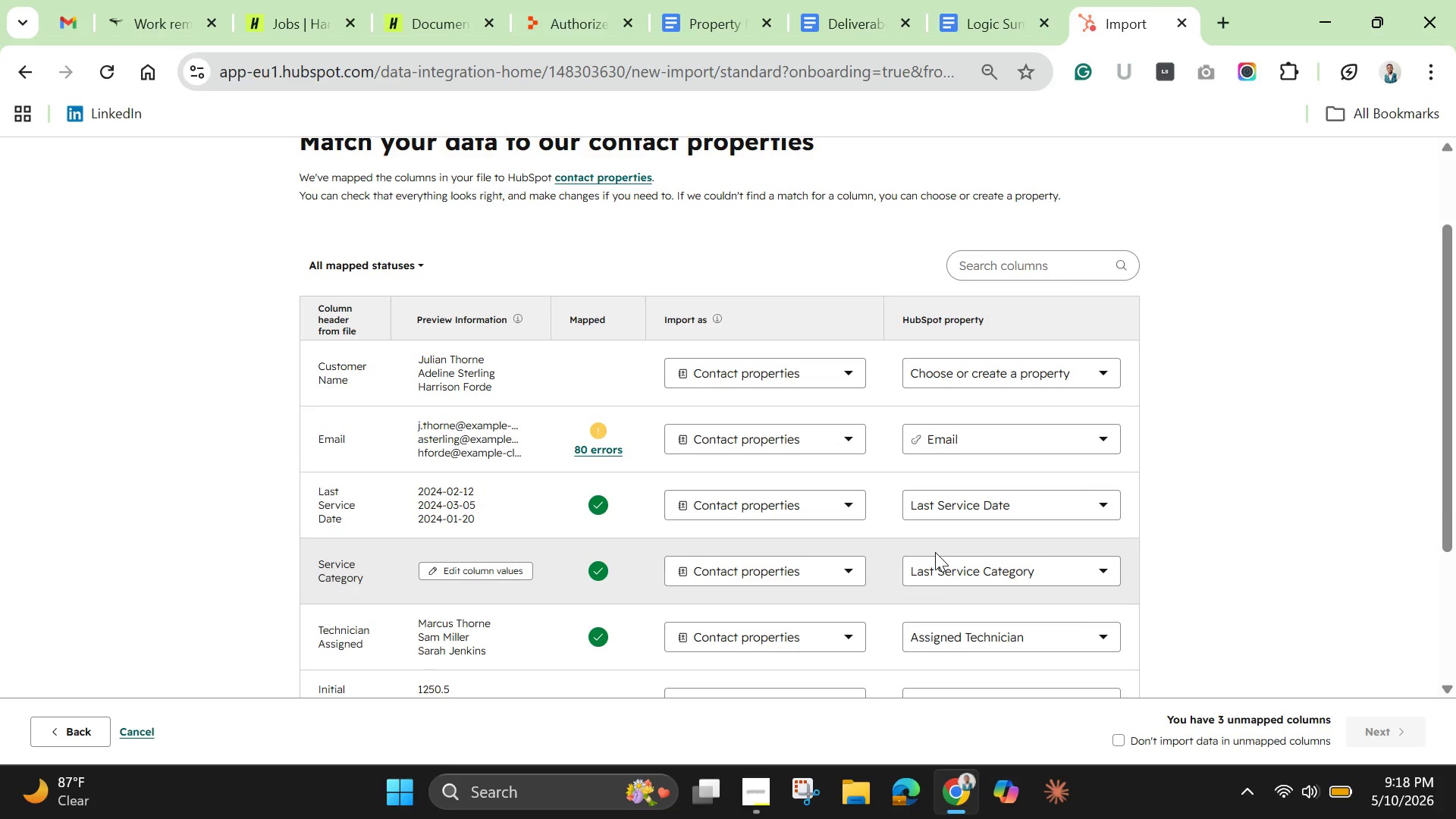 
scroll: coordinate [935, 552], scroll_direction: down, amount: 2.0
 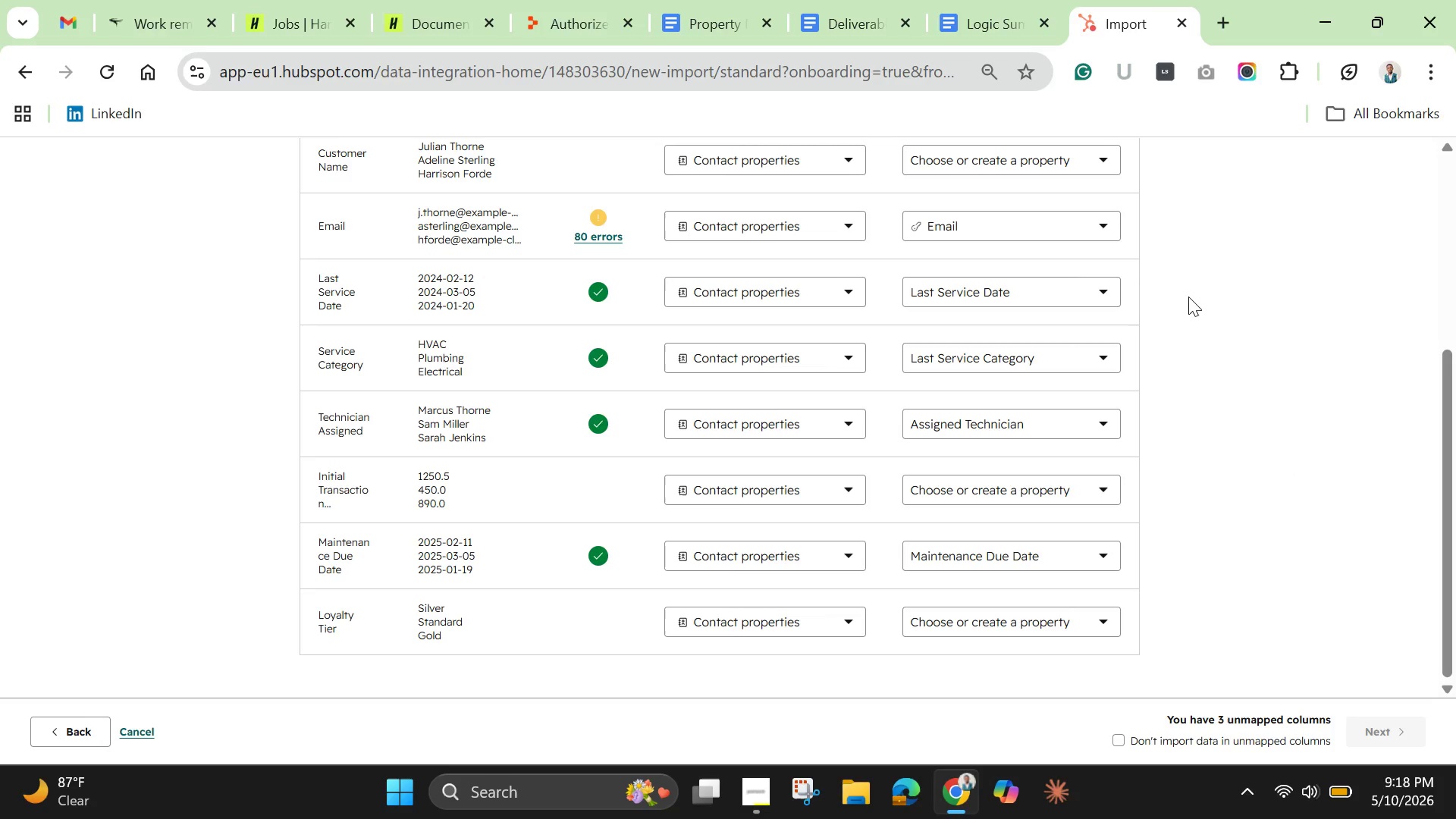 
wait(24.77)
 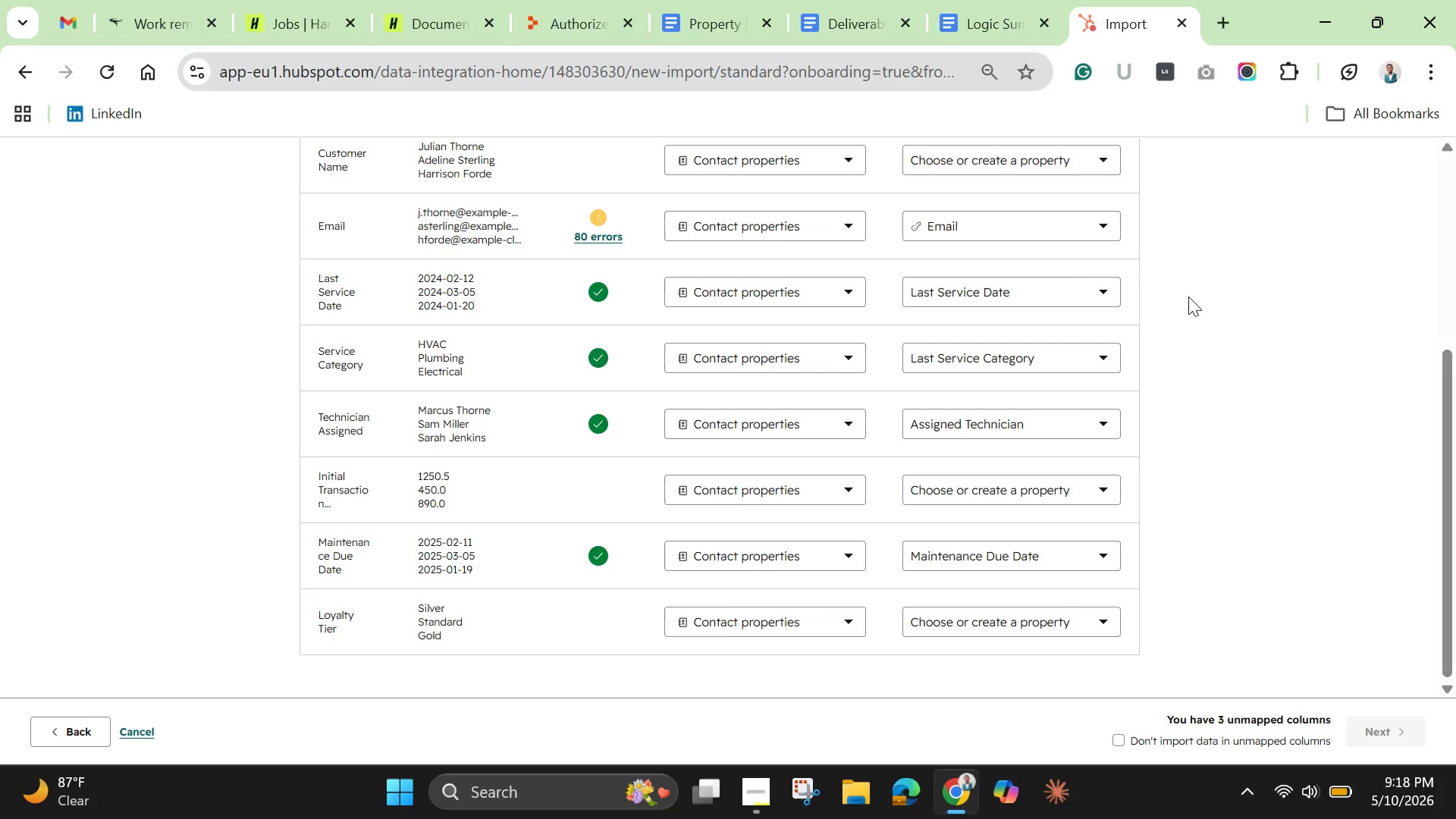 
scroll: coordinate [1021, 290], scroll_direction: up, amount: 2.0
 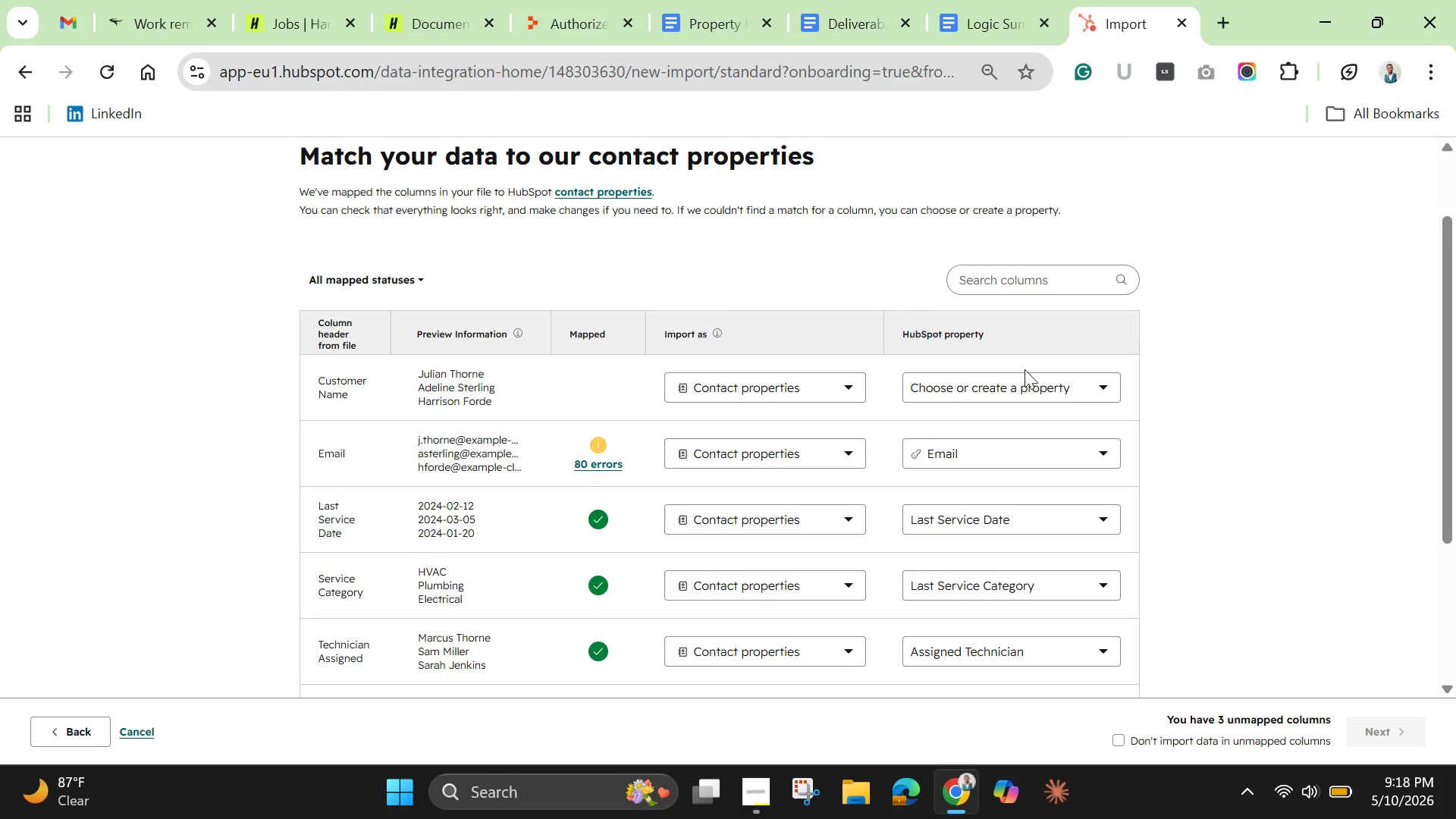 
left_click([1018, 384])
 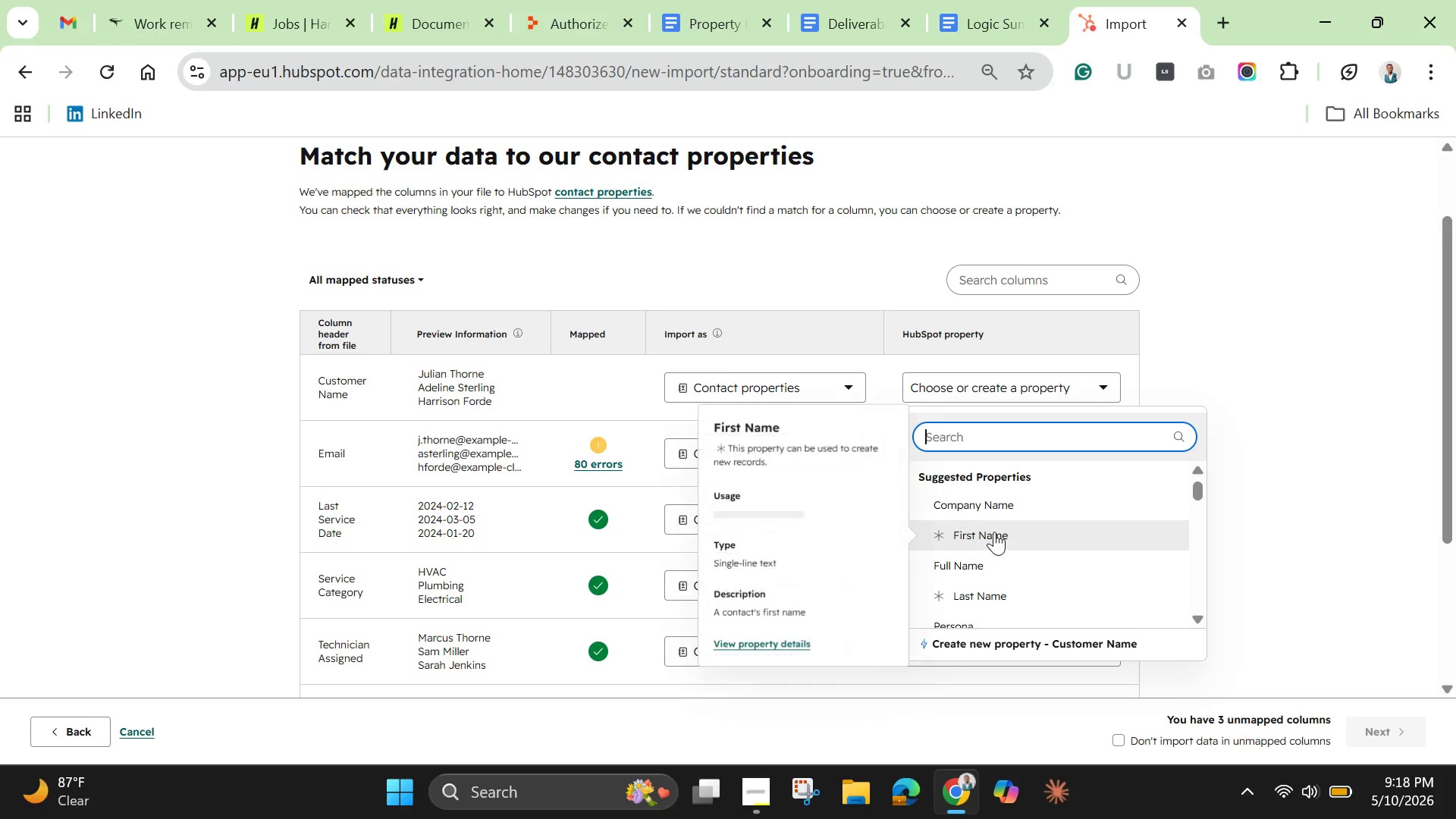 
left_click([994, 532])
 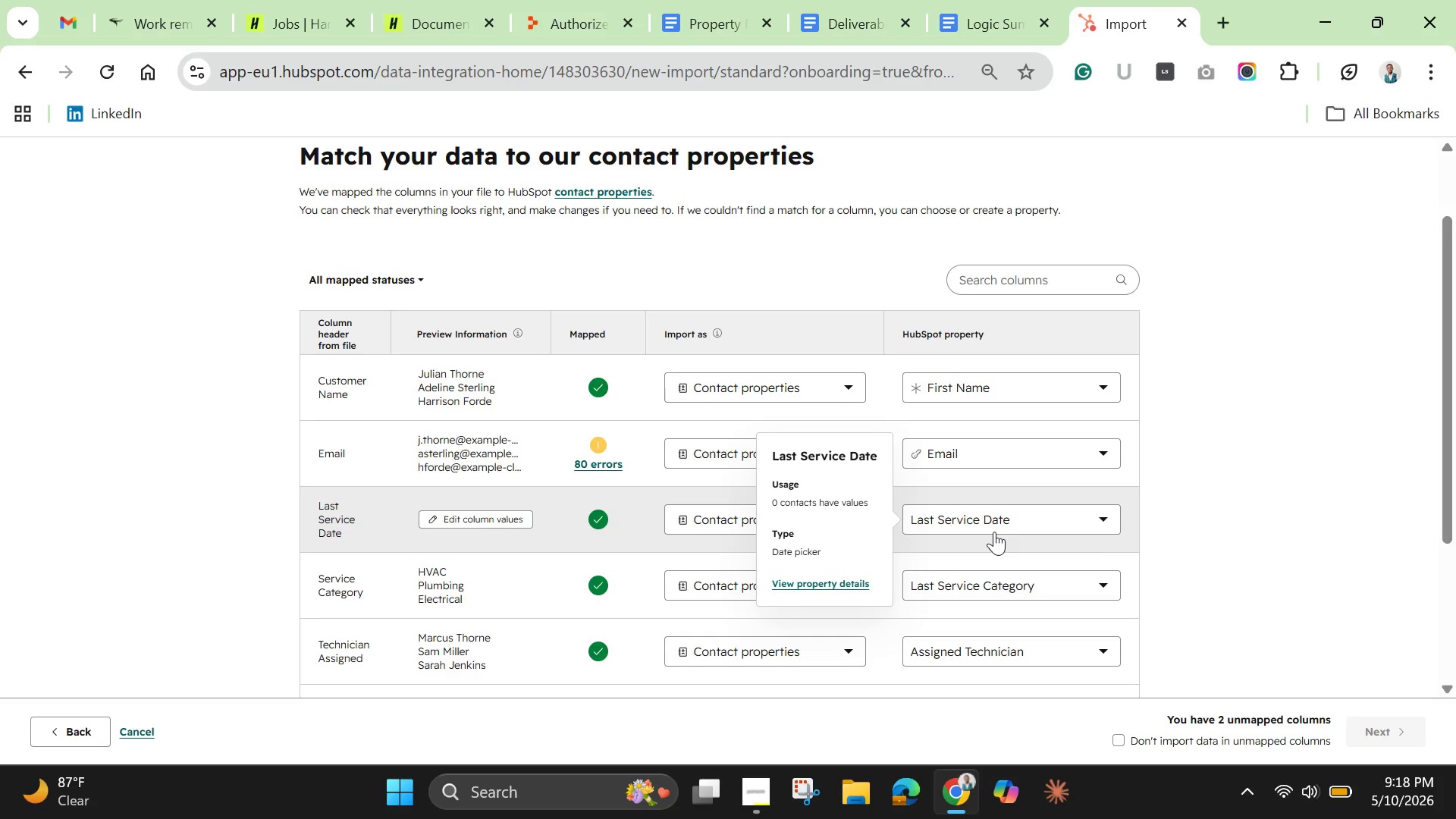 
wait(5.07)
 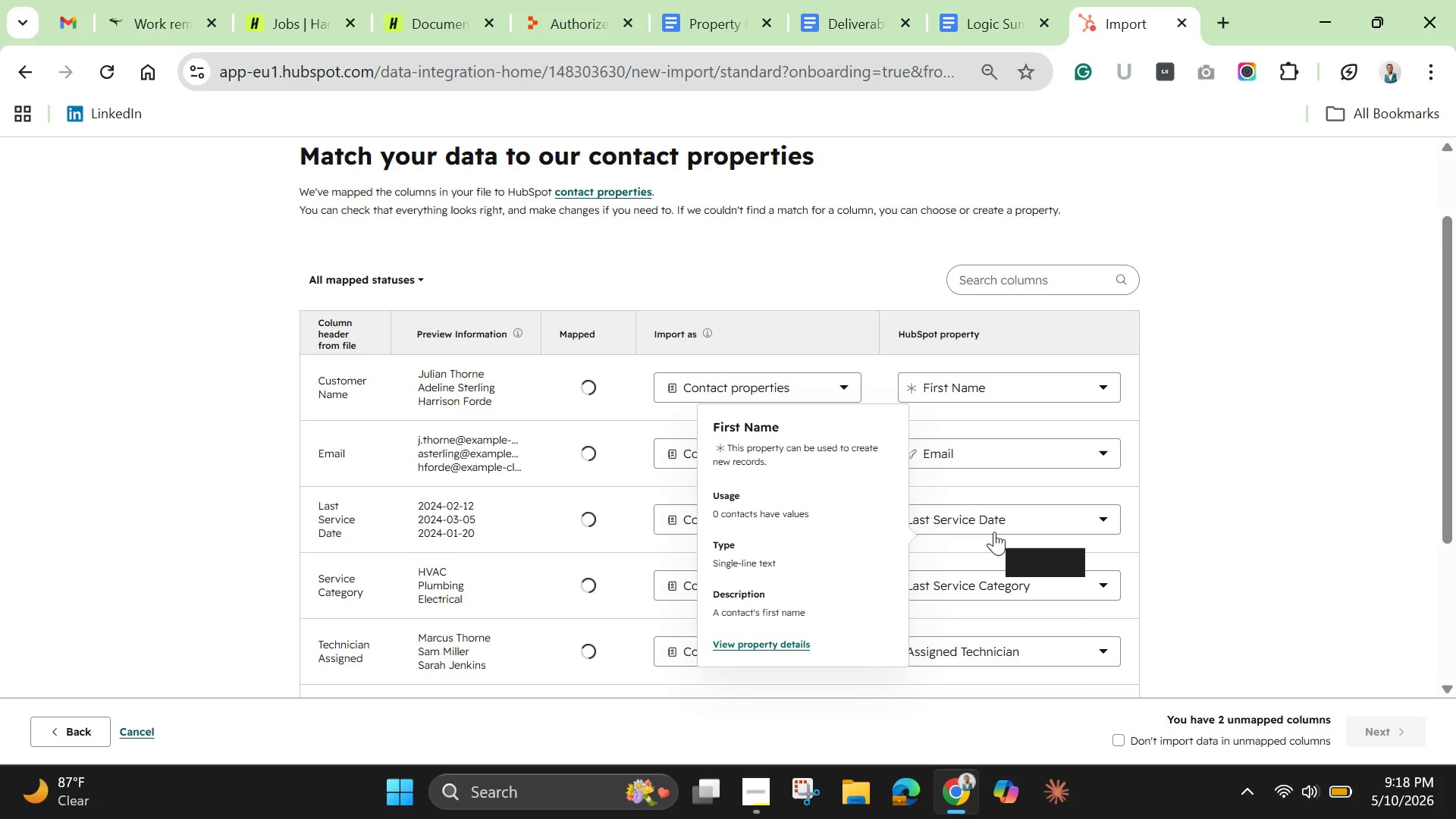 
mouse_move([1001, 455])
 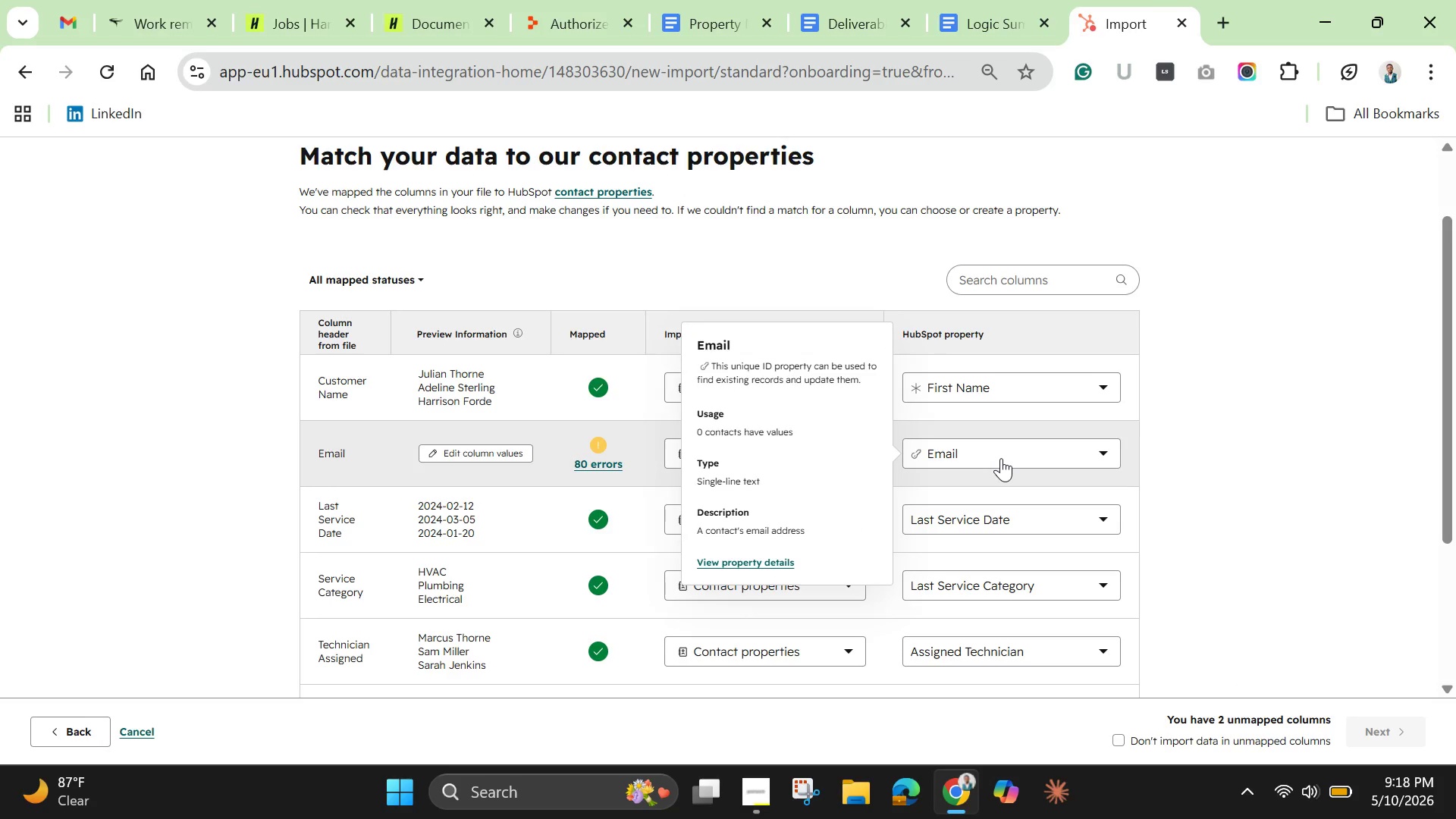 
left_click([1001, 458])
 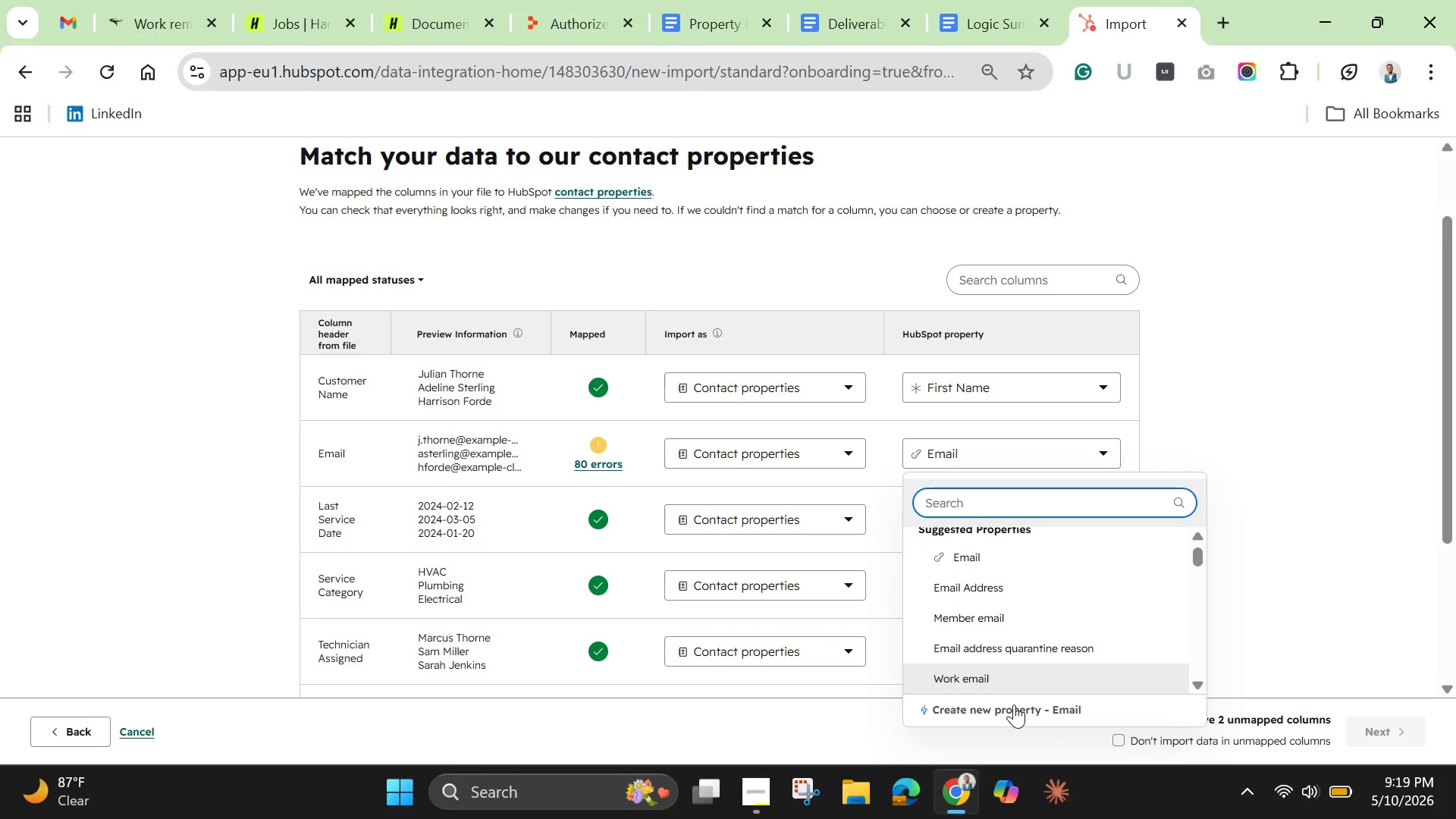 
wait(7.61)
 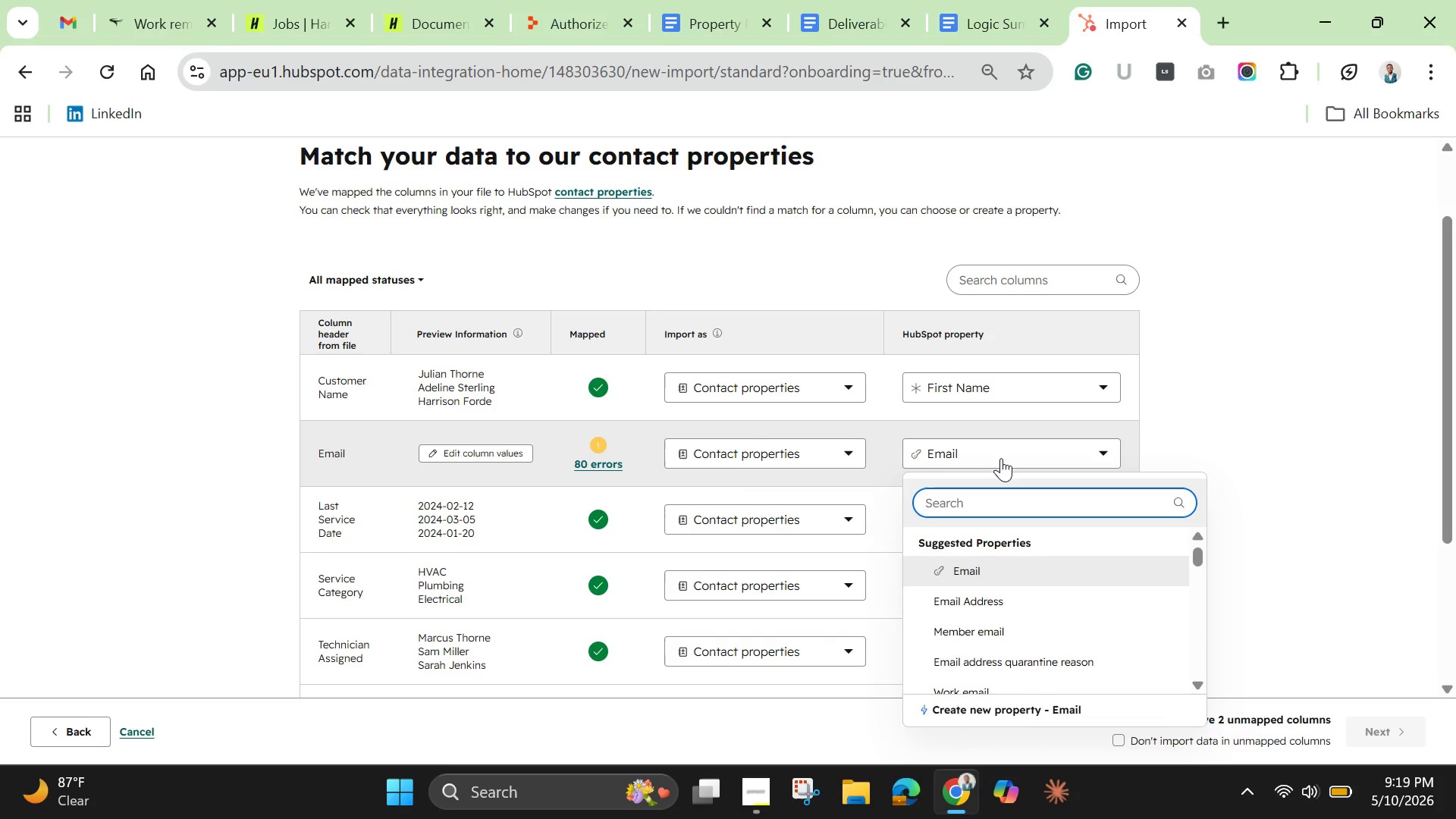 
left_click([1014, 704])
 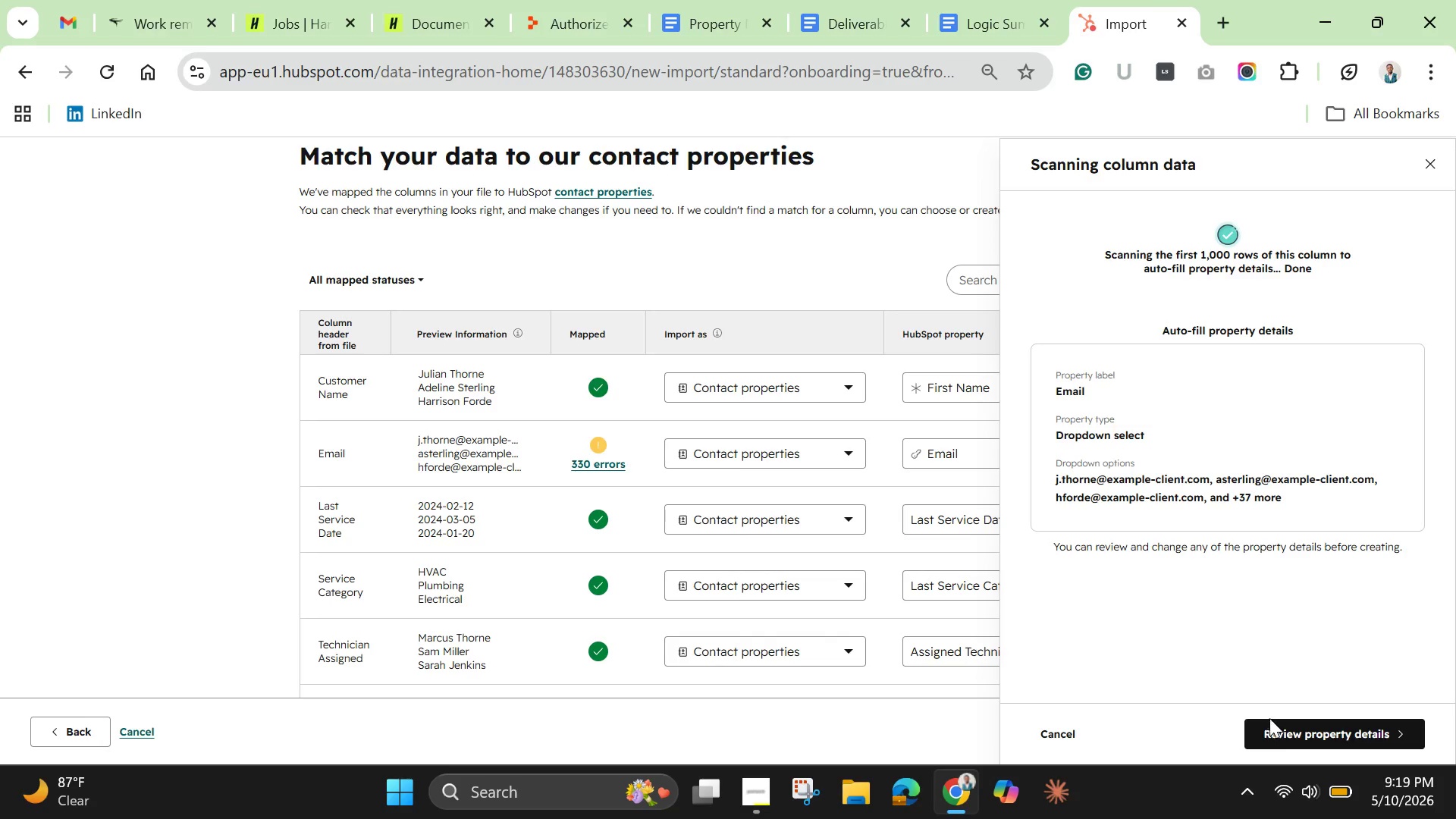 
wait(6.53)
 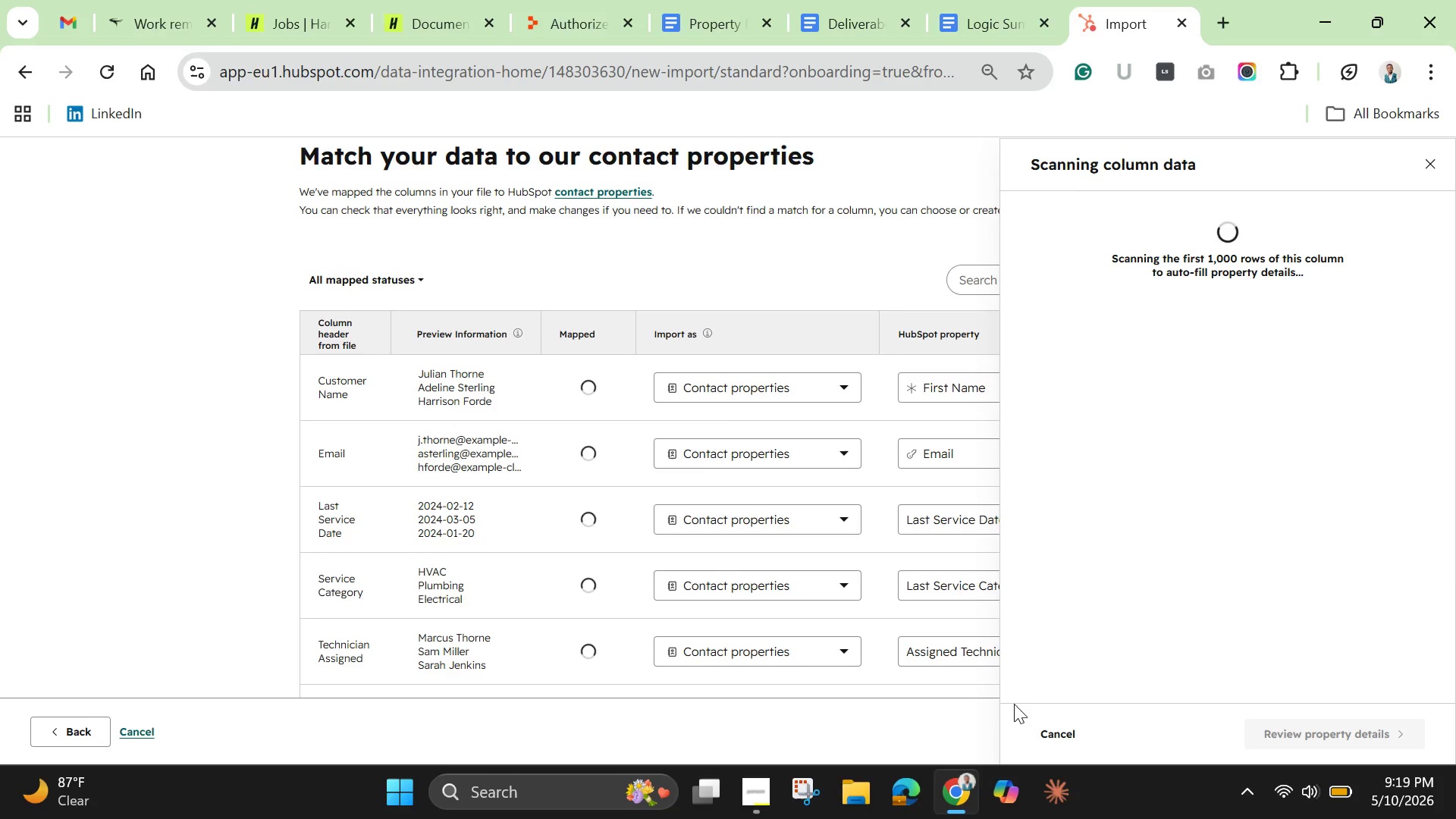 
left_click([1285, 737])
 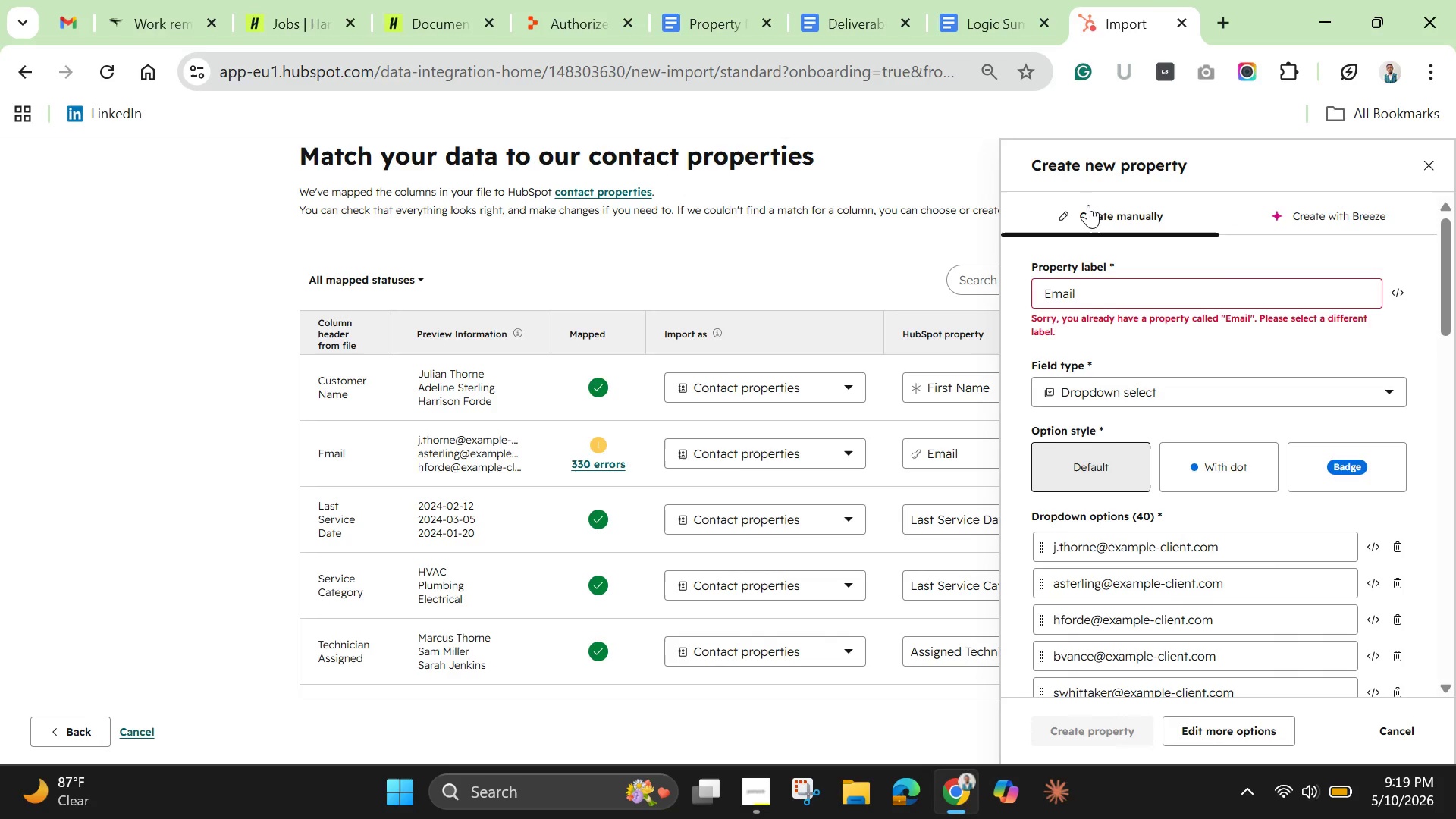 
wait(6.22)
 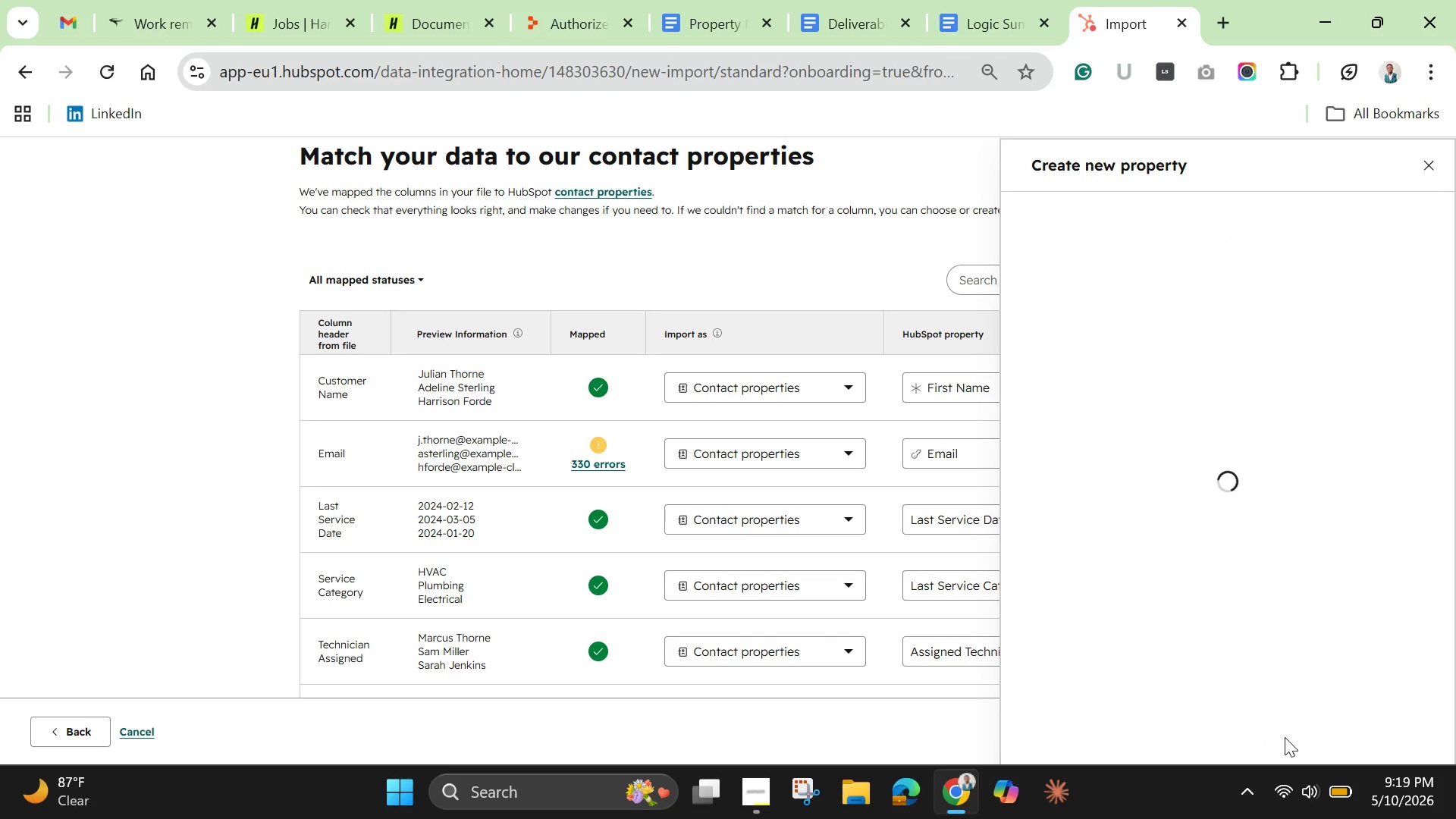 
right_click([1130, 29])
 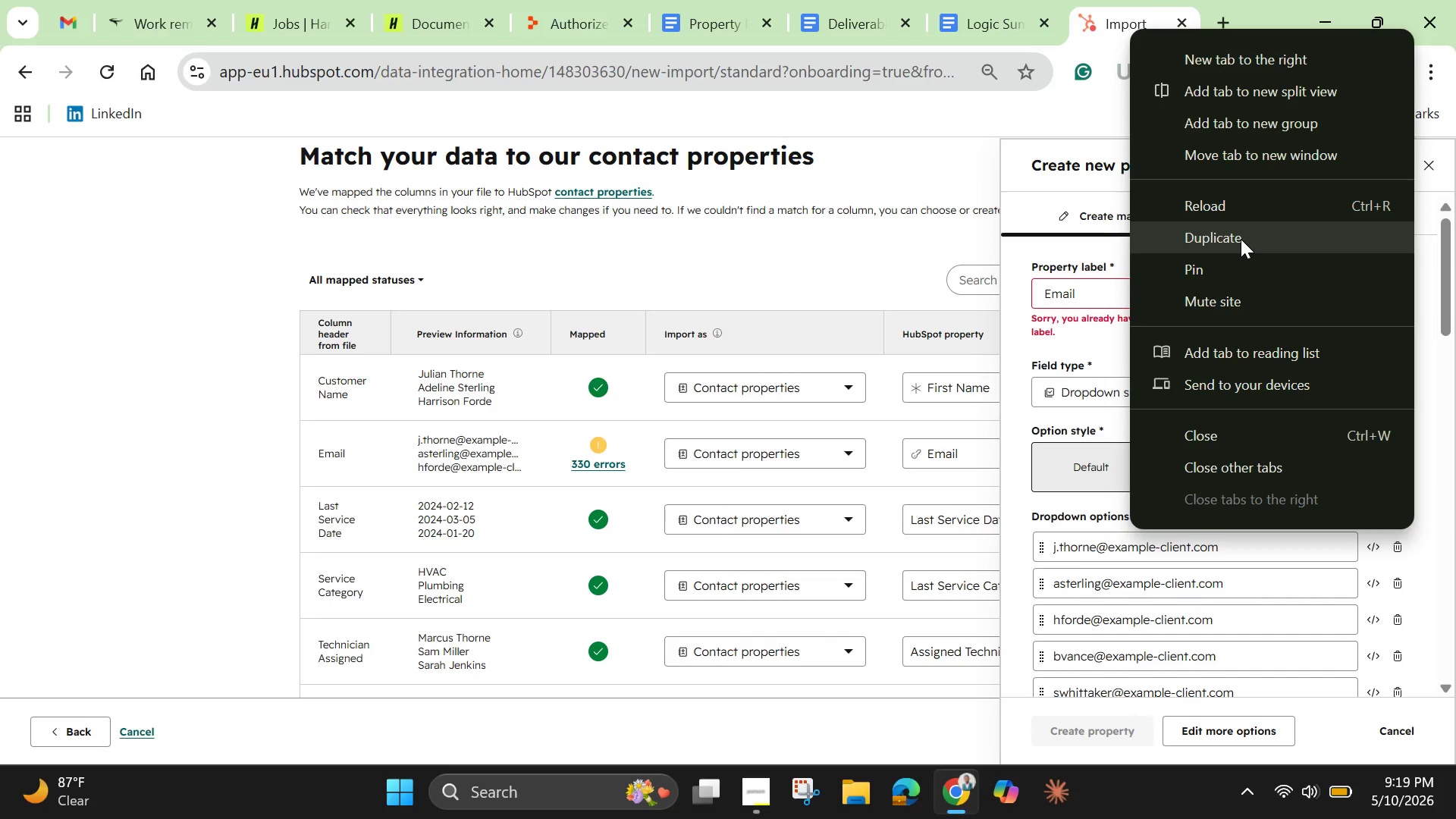 
left_click([1241, 239])
 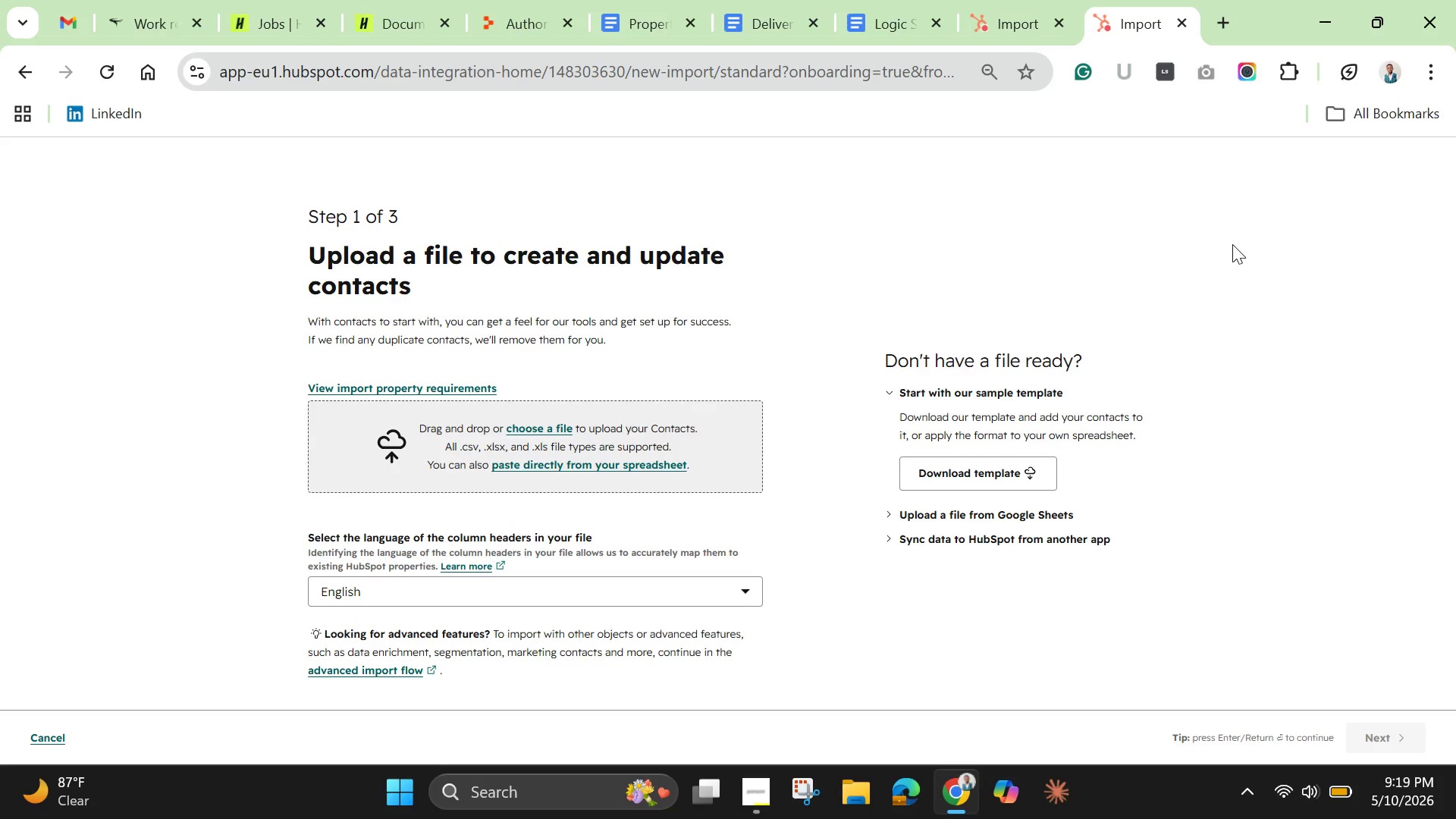 
wait(11.27)
 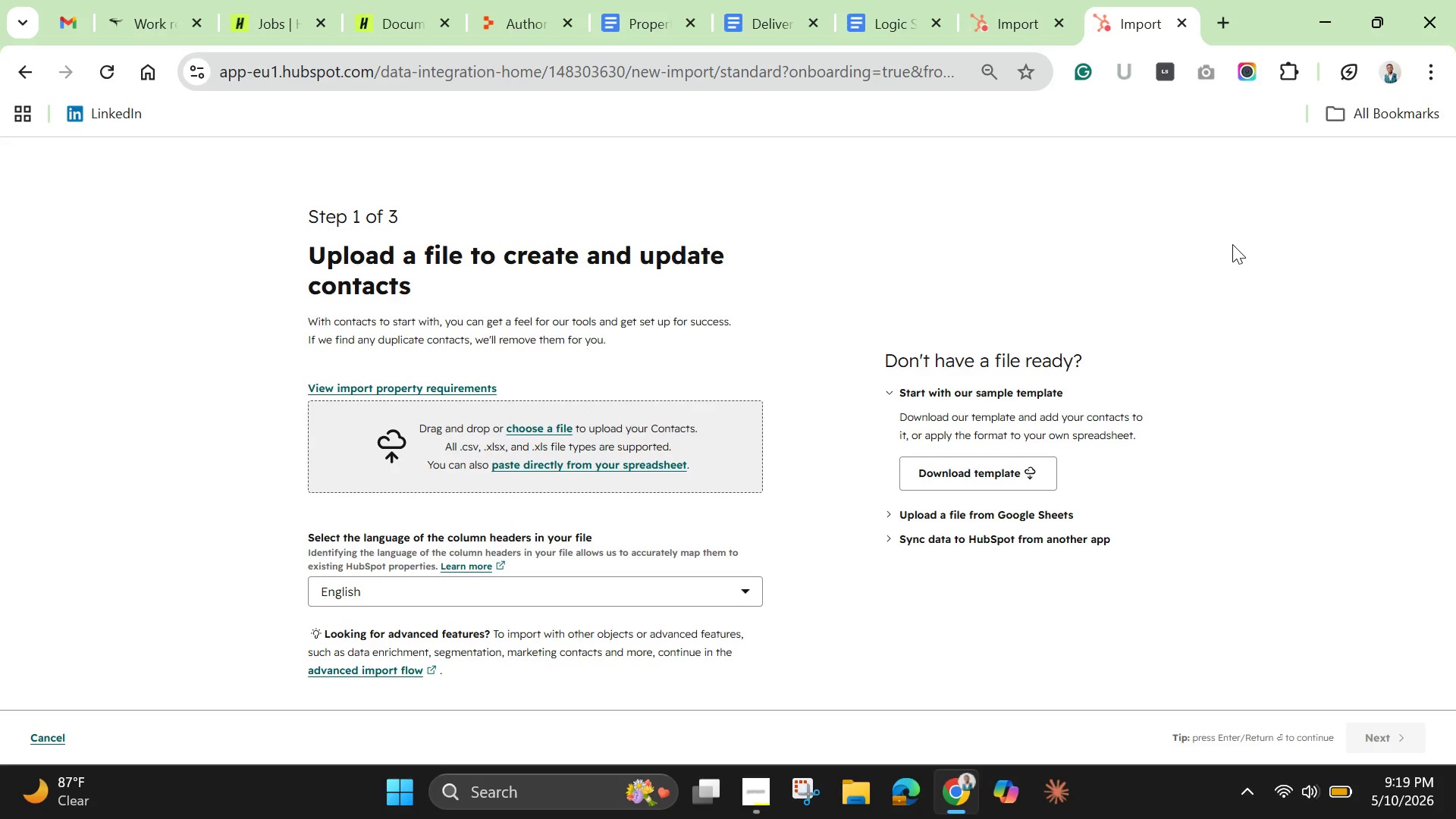 
left_click([42, 739])
 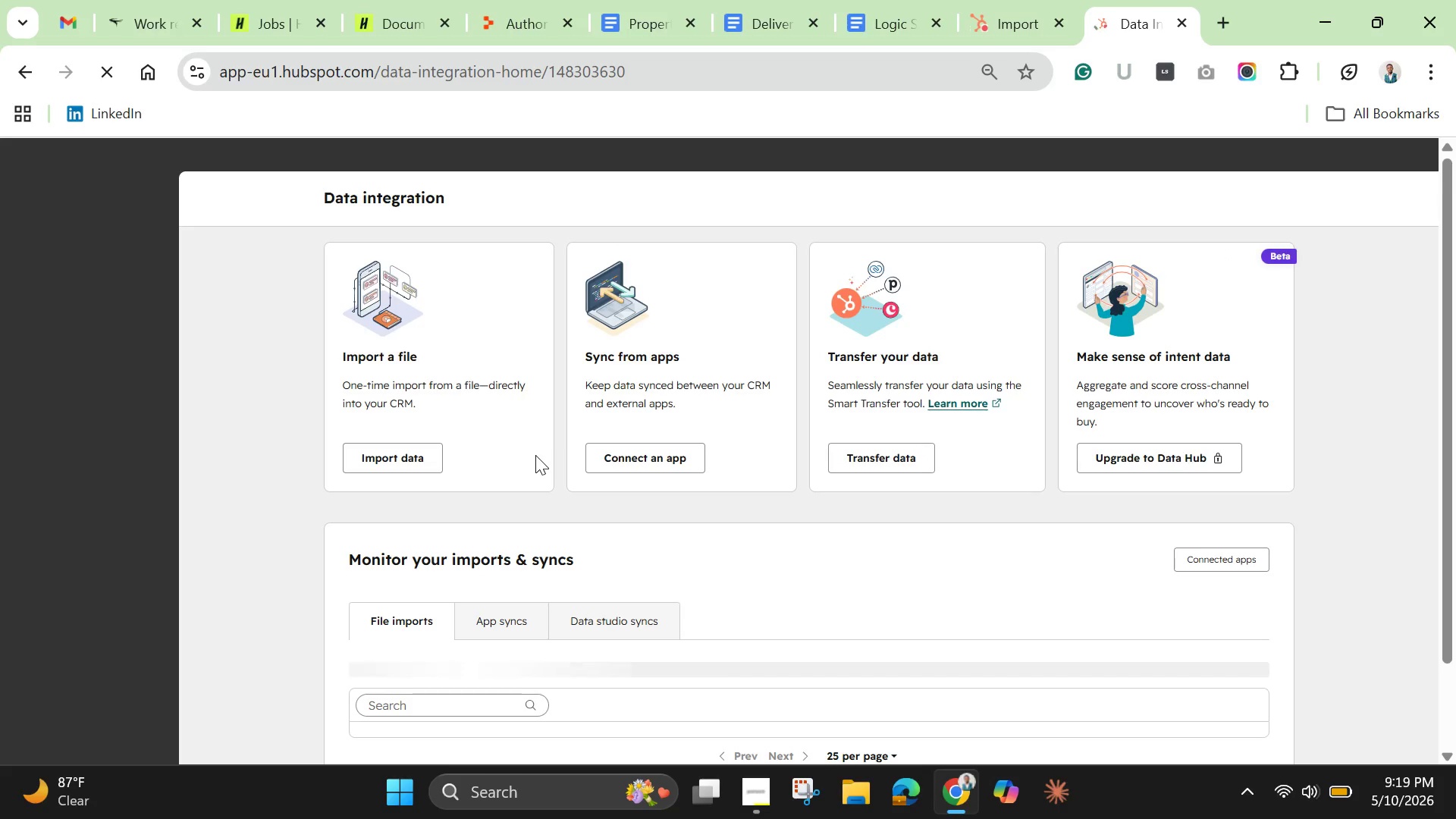 
wait(9.0)
 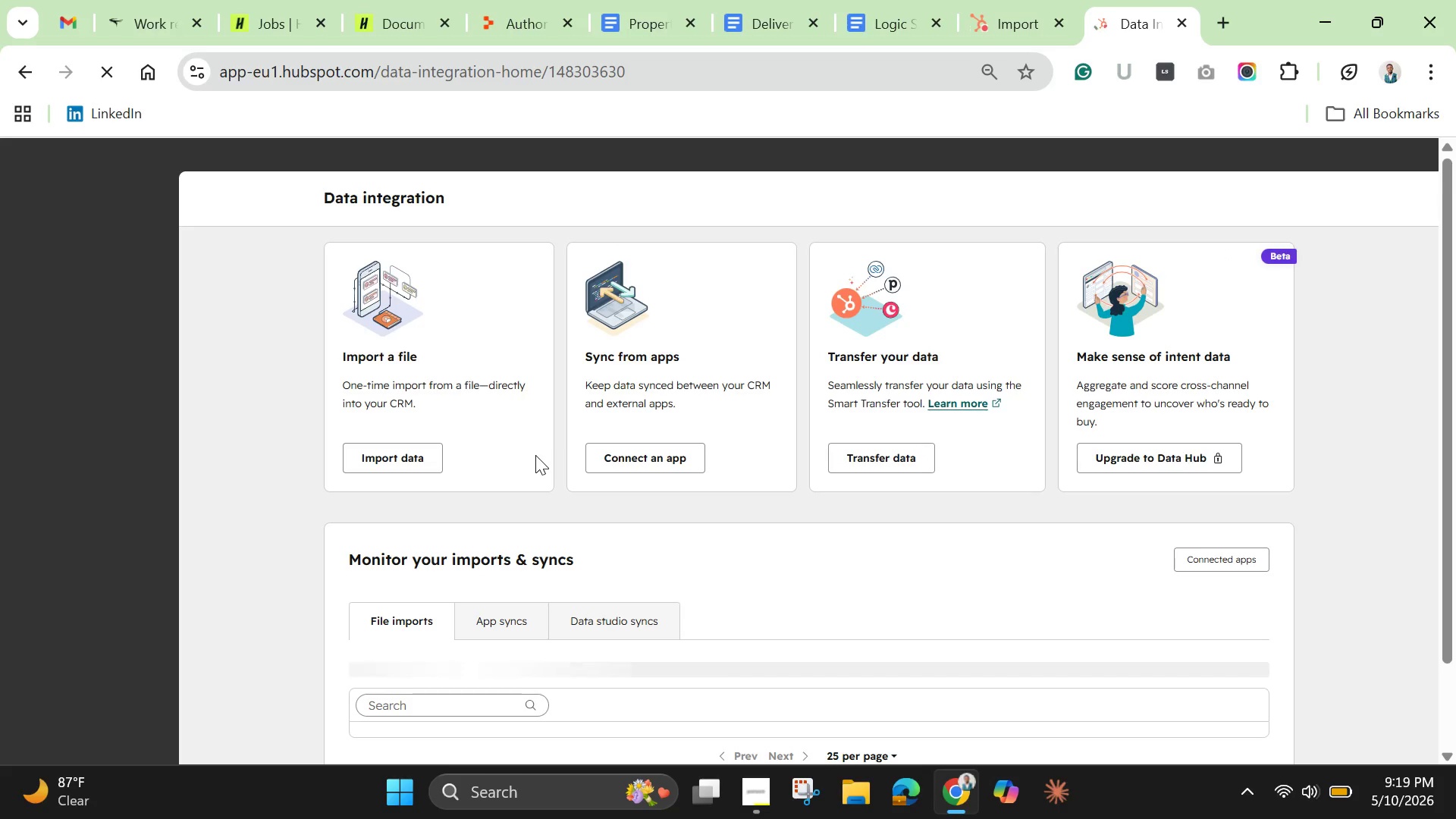 
left_click([1065, 158])
 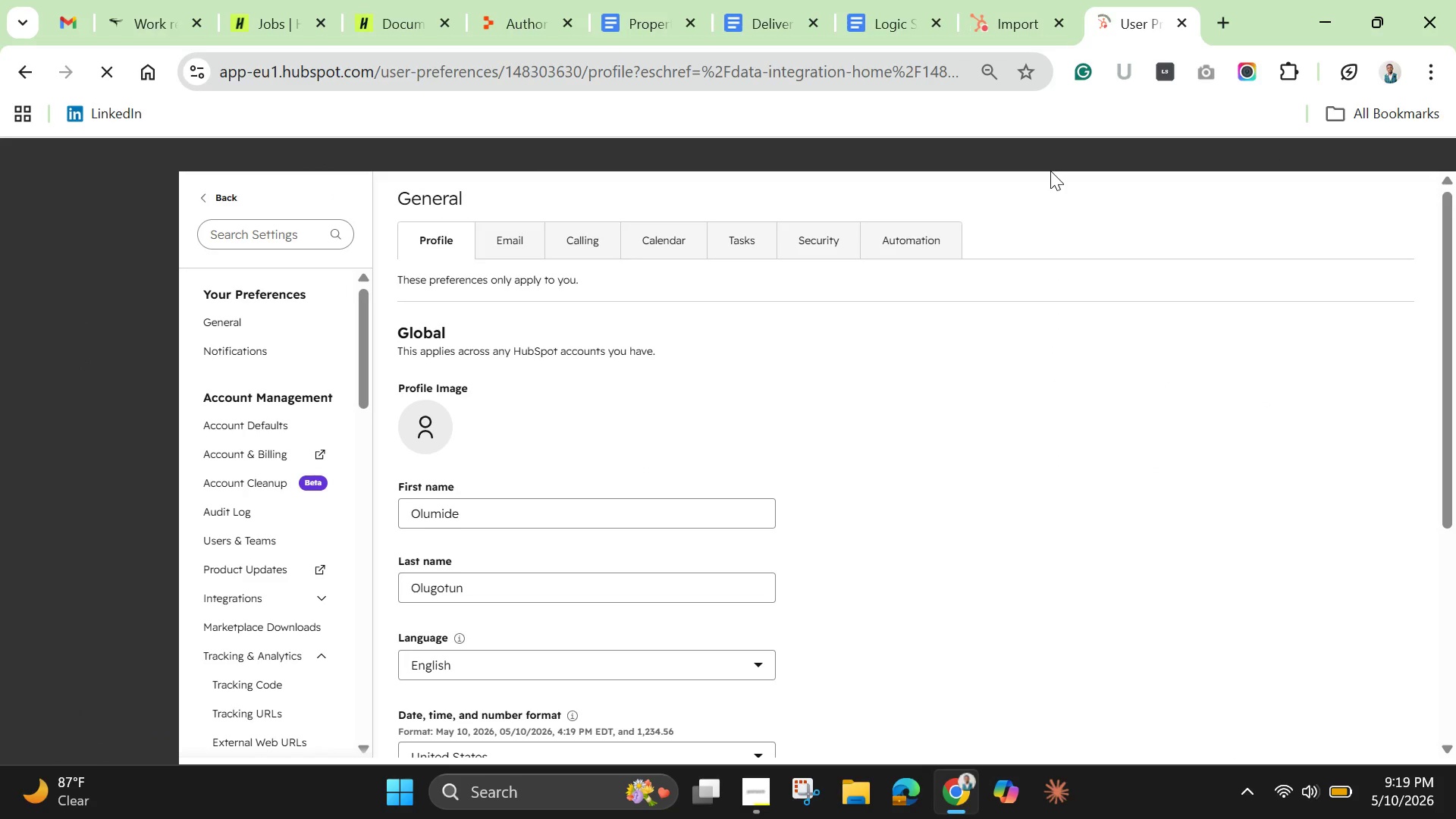 
wait(5.91)
 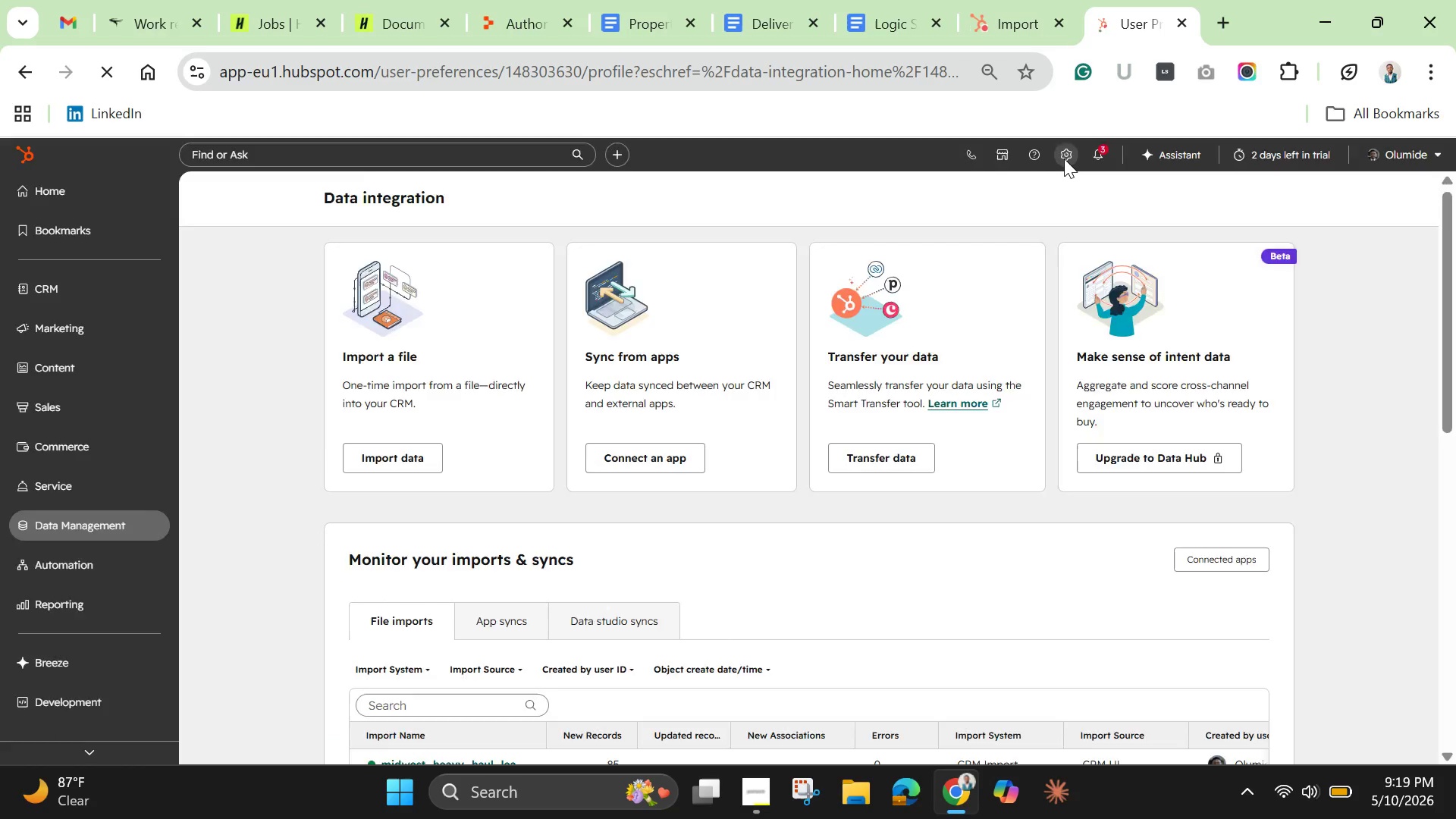 
scroll: coordinate [265, 601], scroll_direction: down, amount: 6.0
 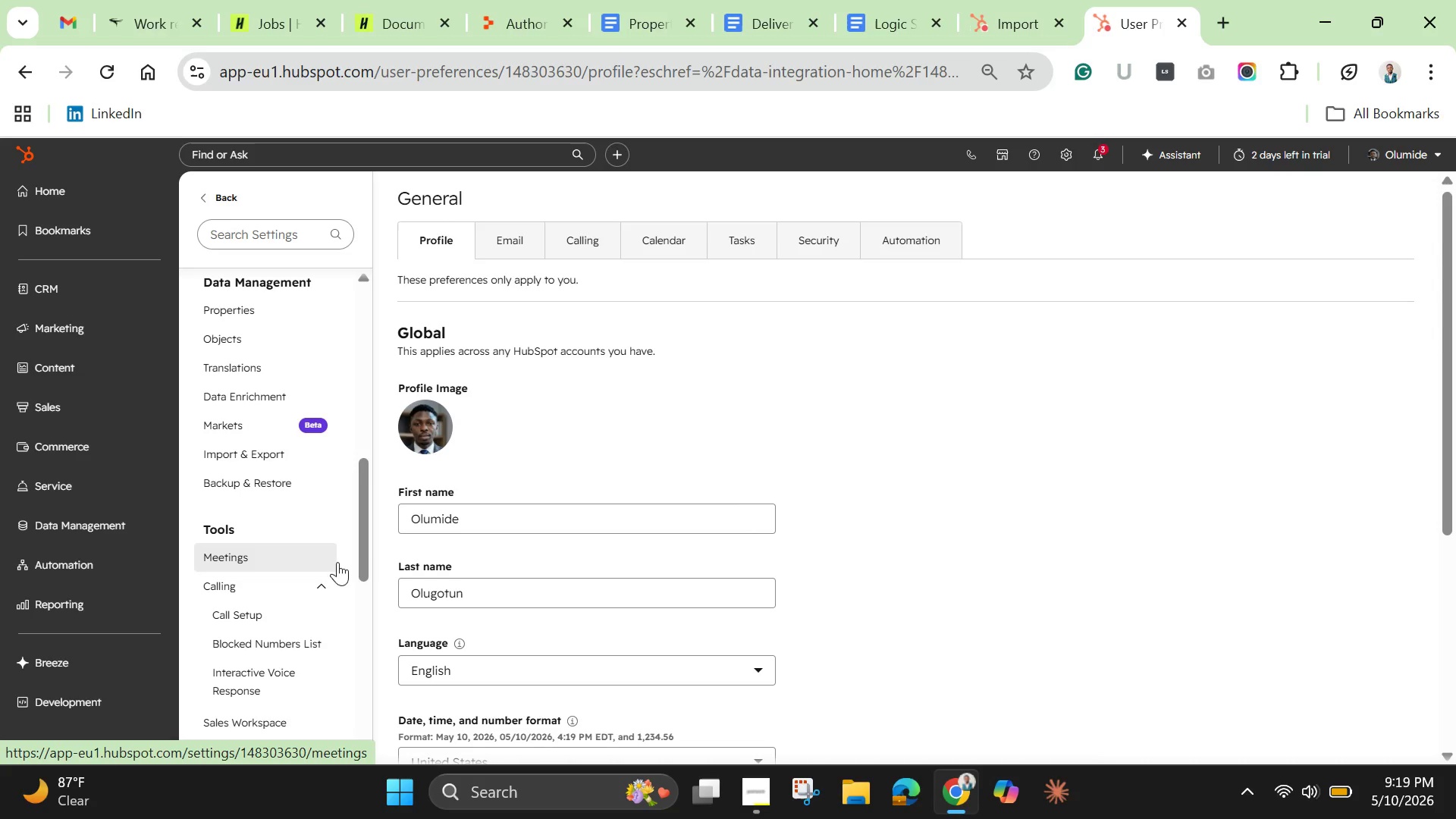 
left_click([234, 315])
 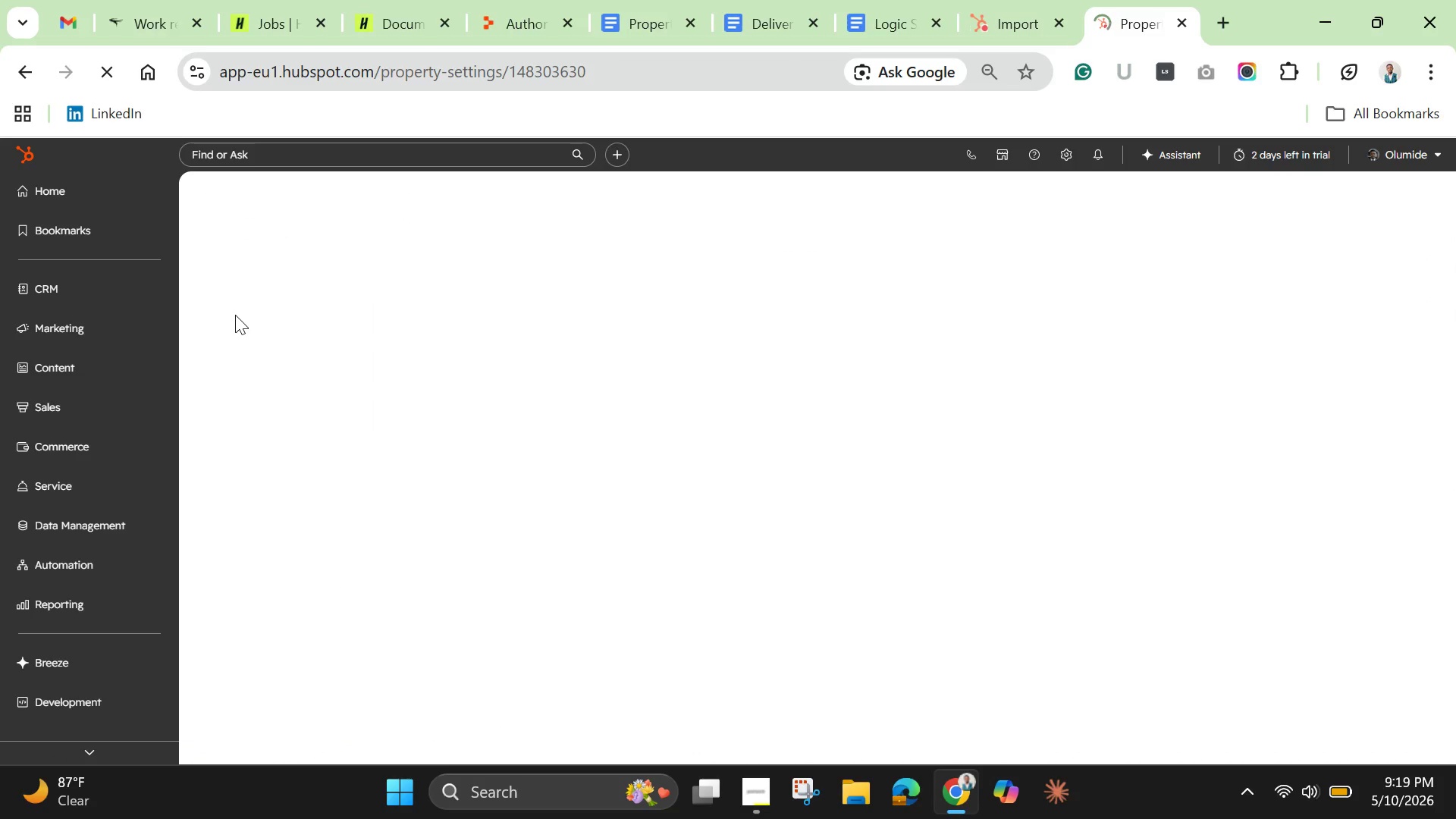 
mouse_move([253, 325])
 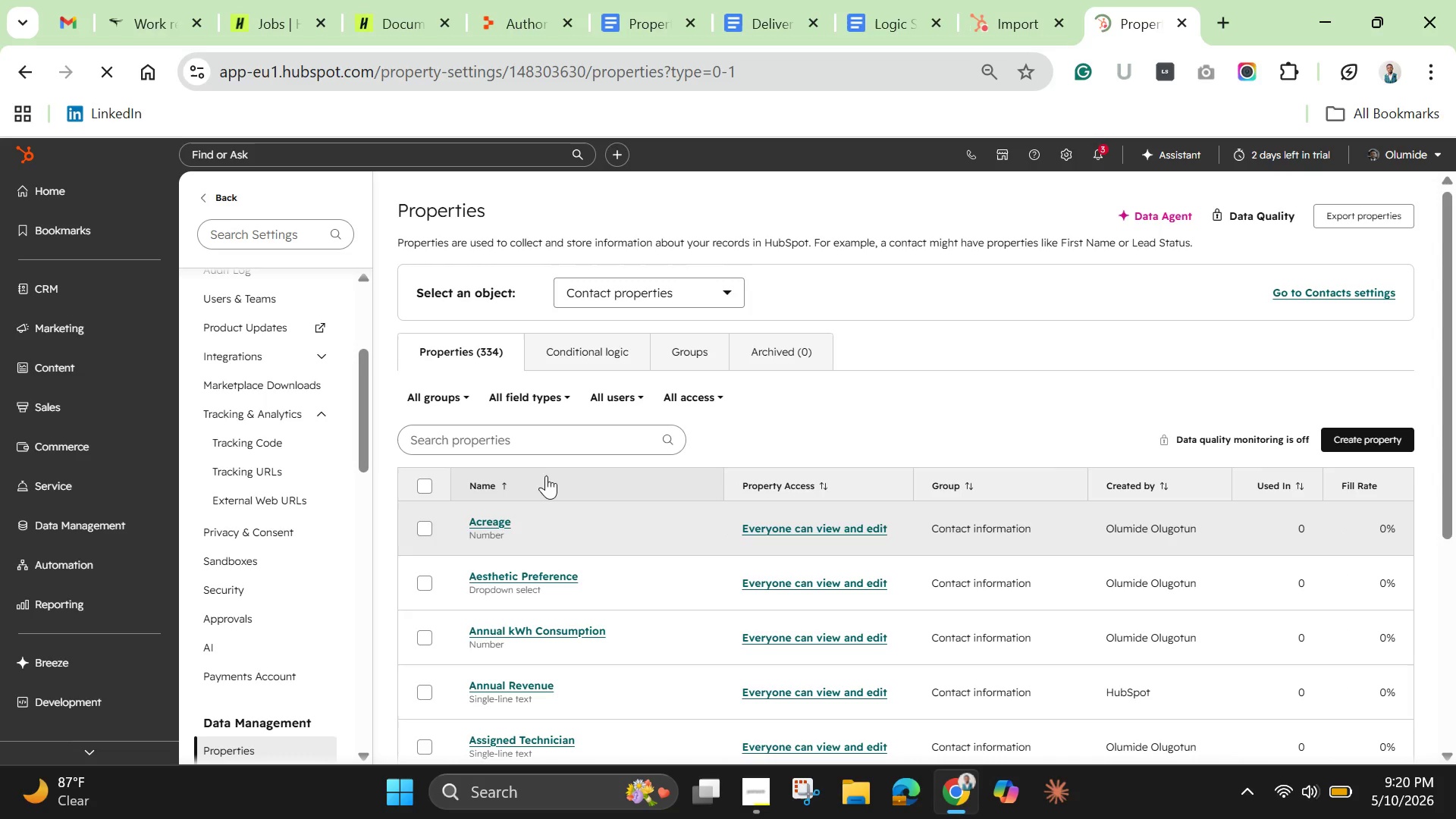 
left_click([557, 444])
 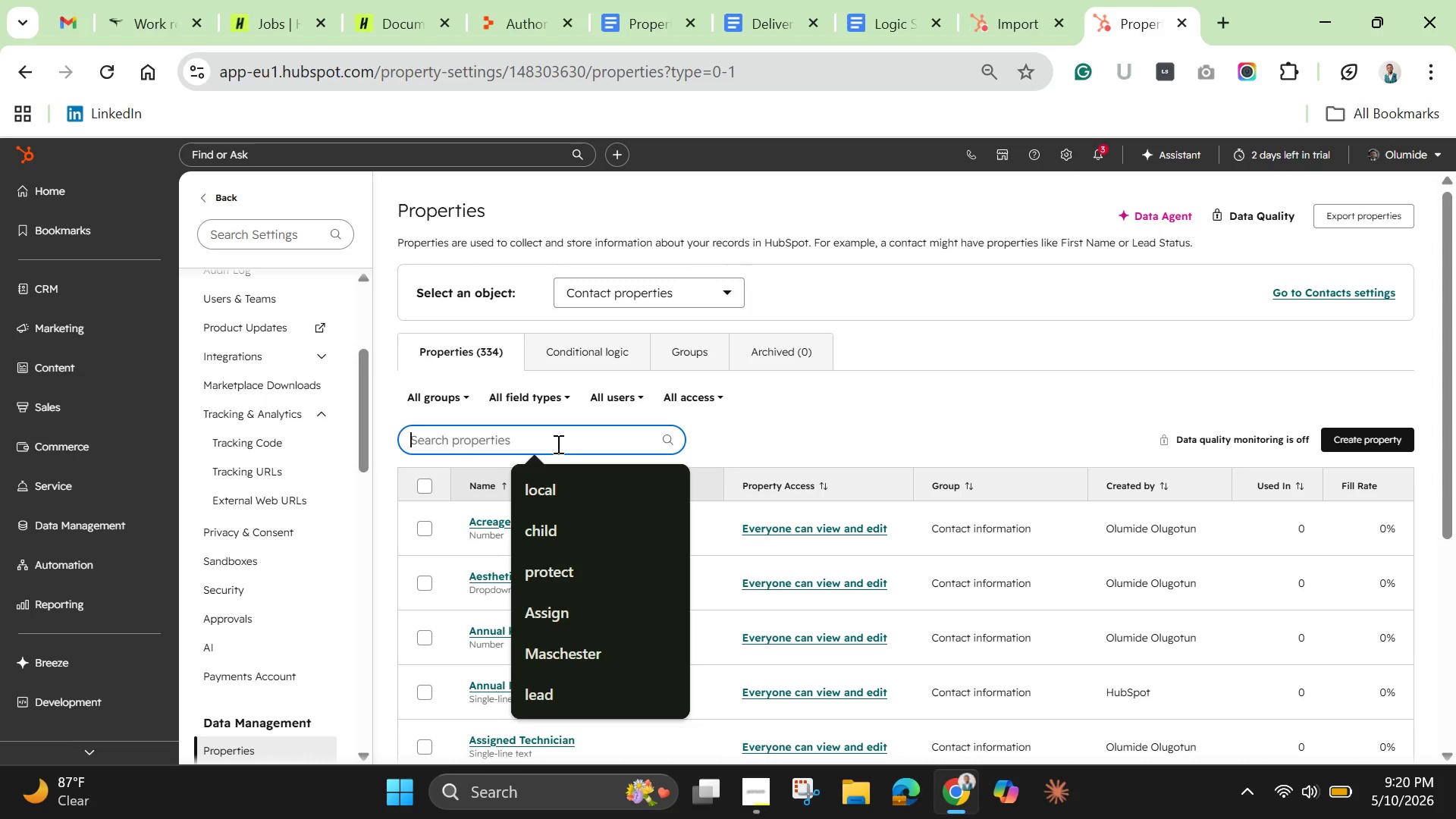 
type(ema)
 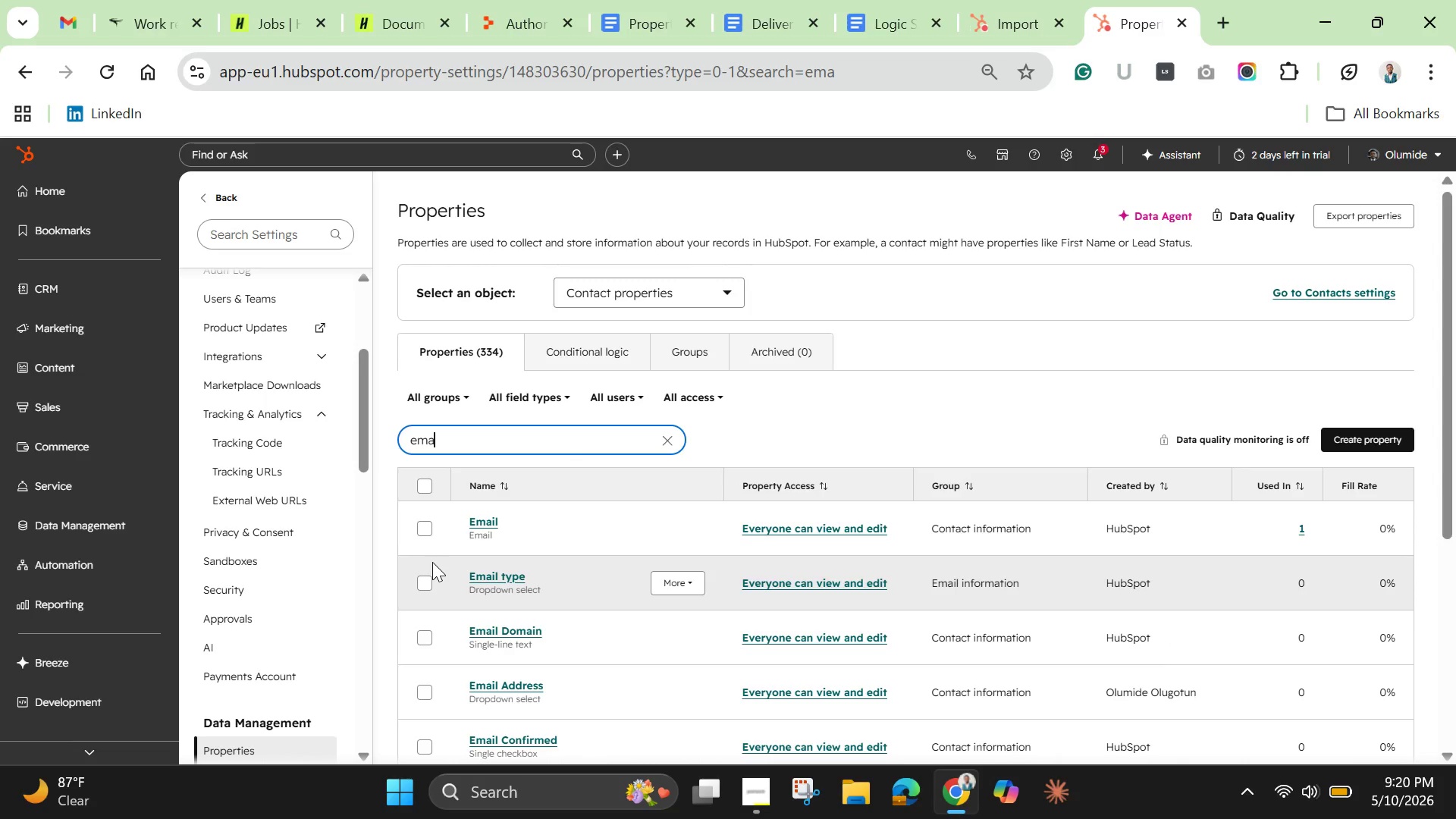 
wait(5.31)
 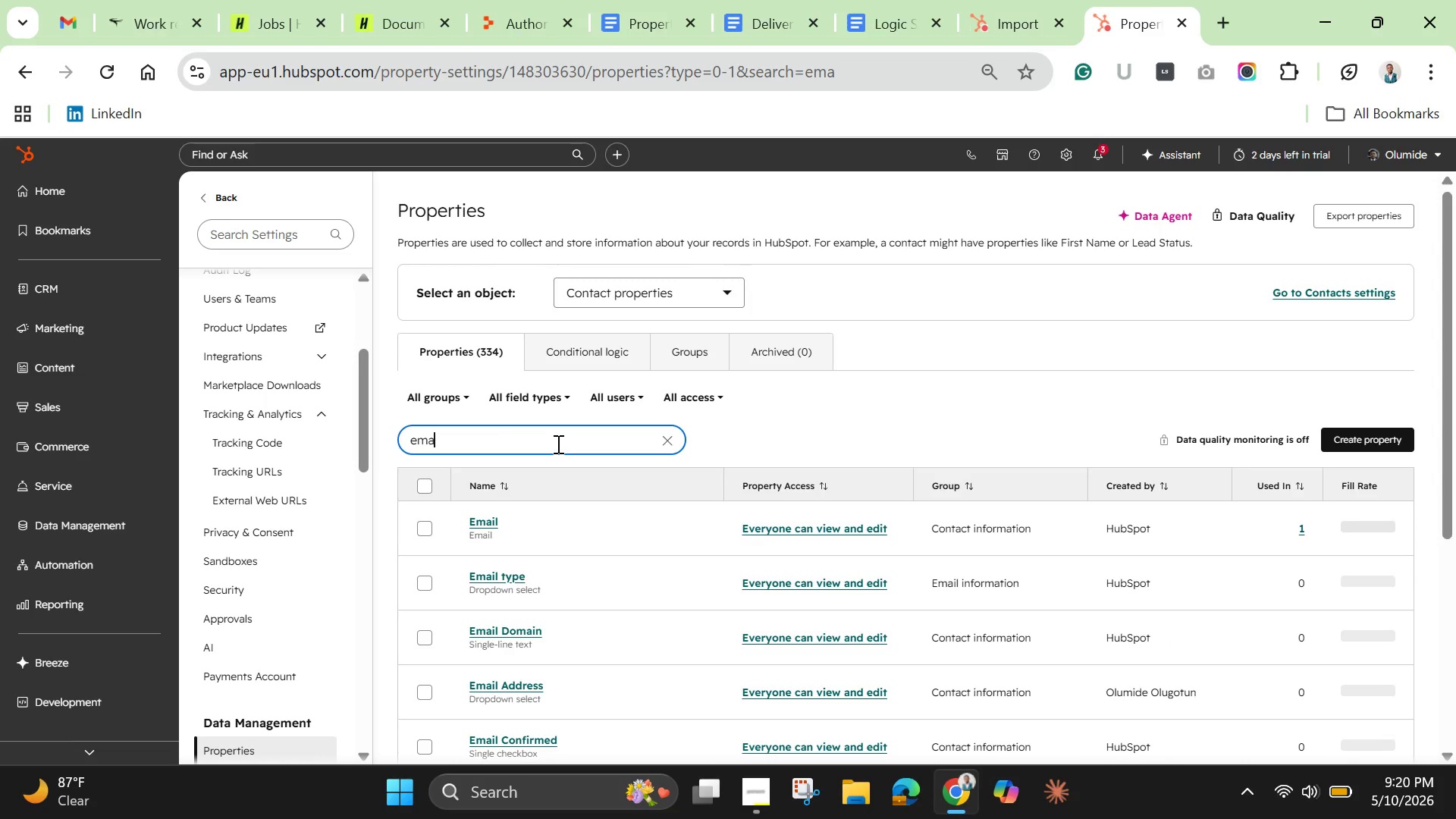 
left_click([422, 519])
 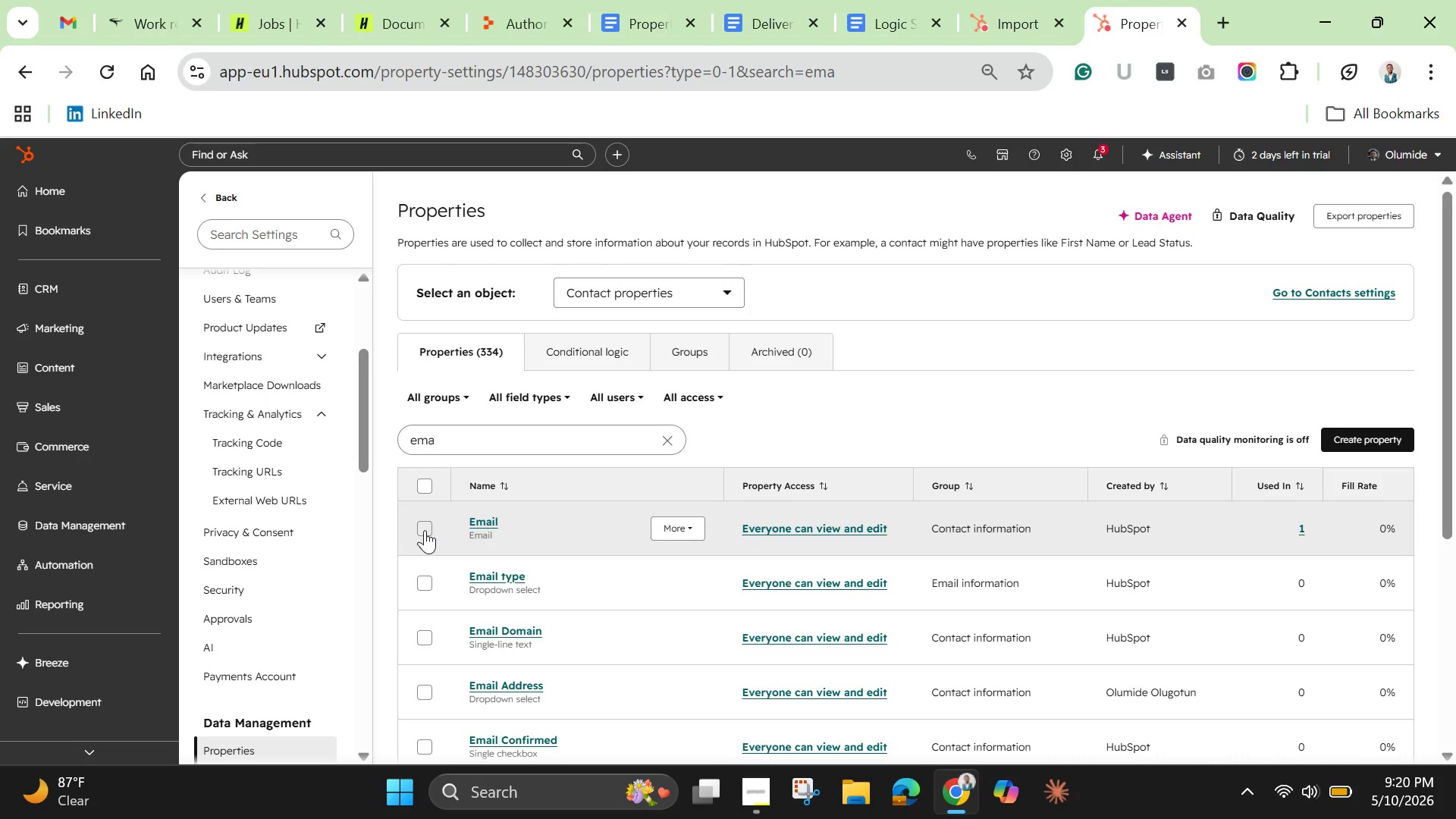 
left_click([425, 530])
 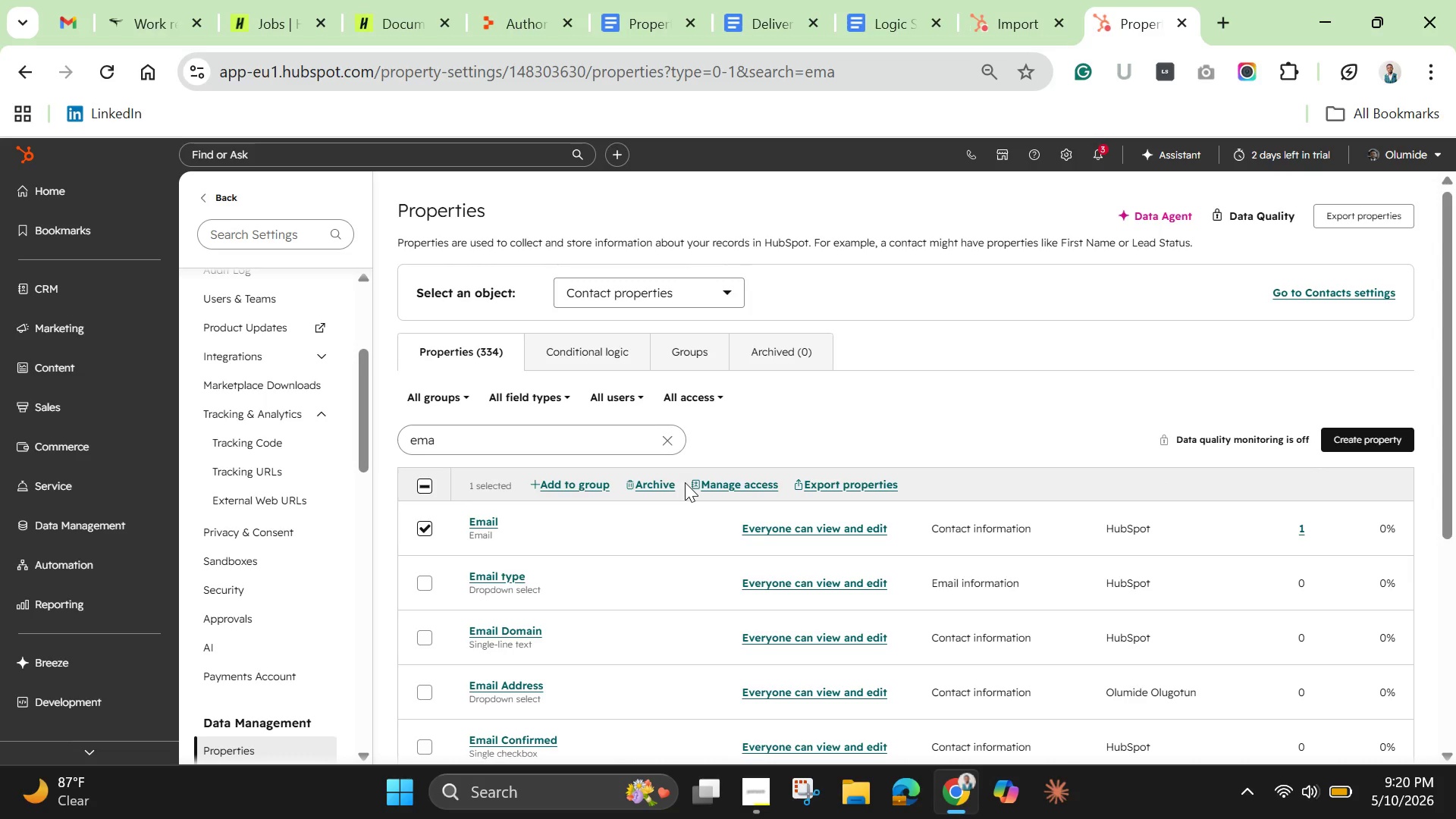 
left_click([664, 491])
 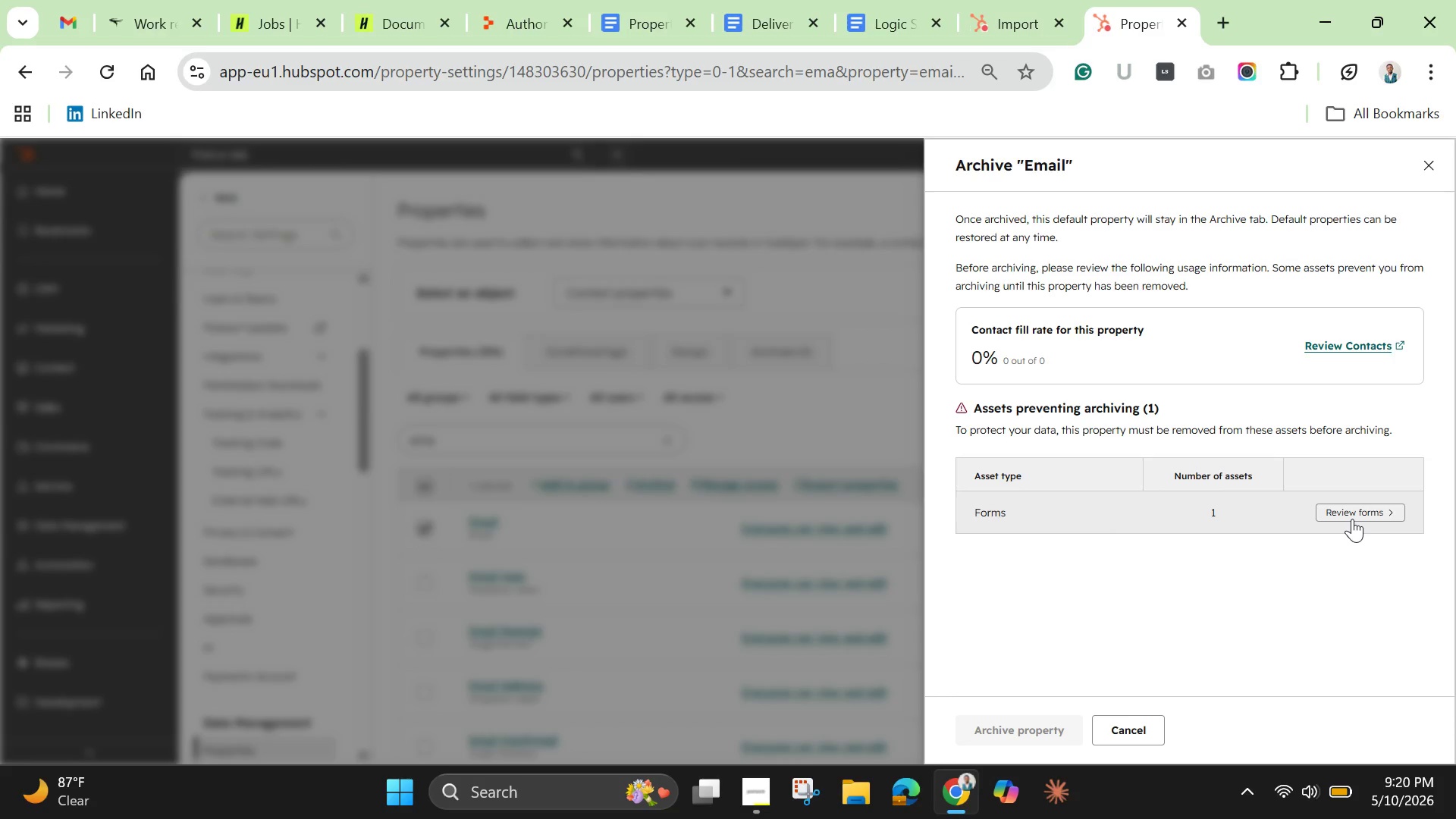 
wait(12.03)
 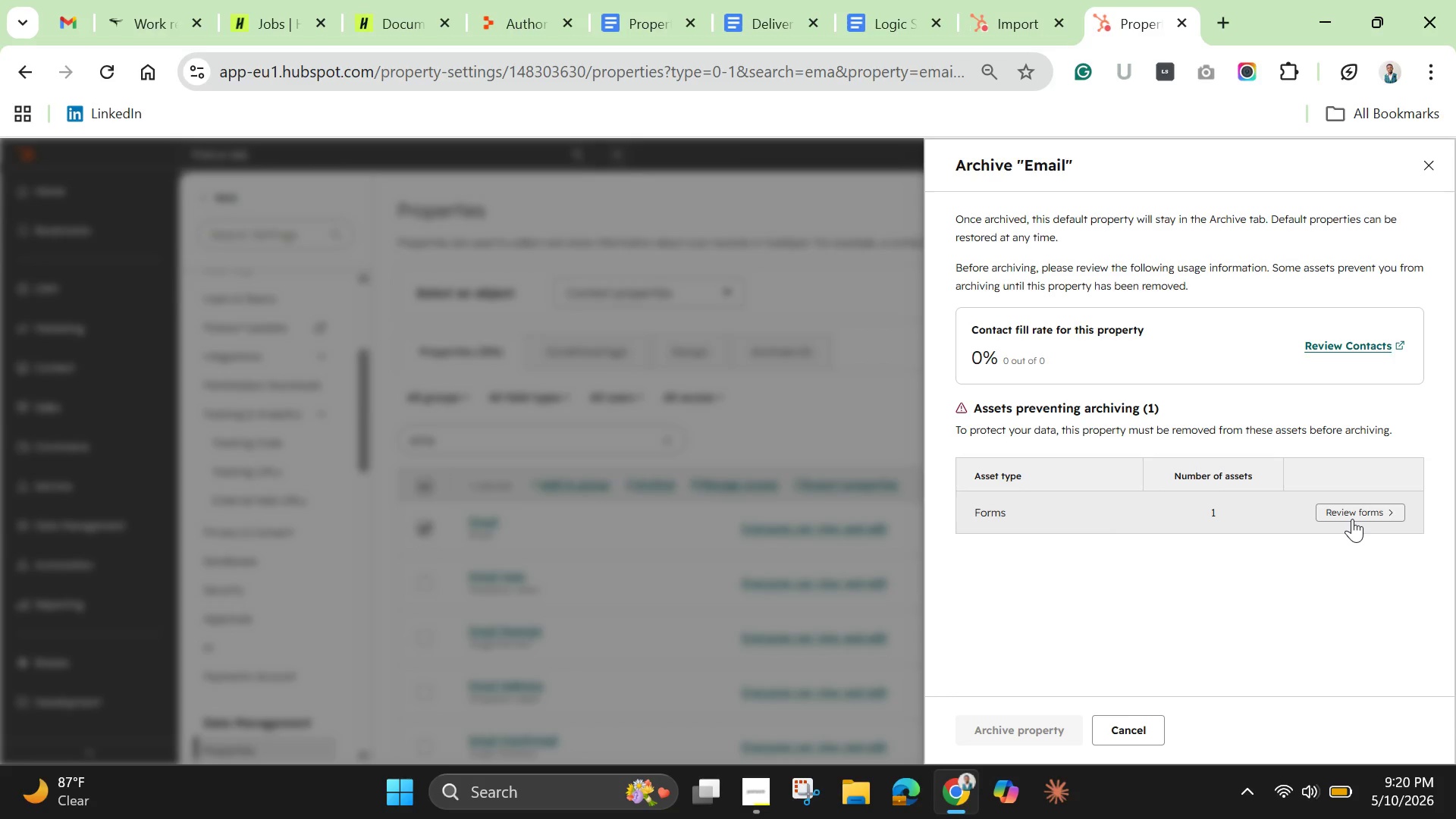 
left_click([1348, 519])
 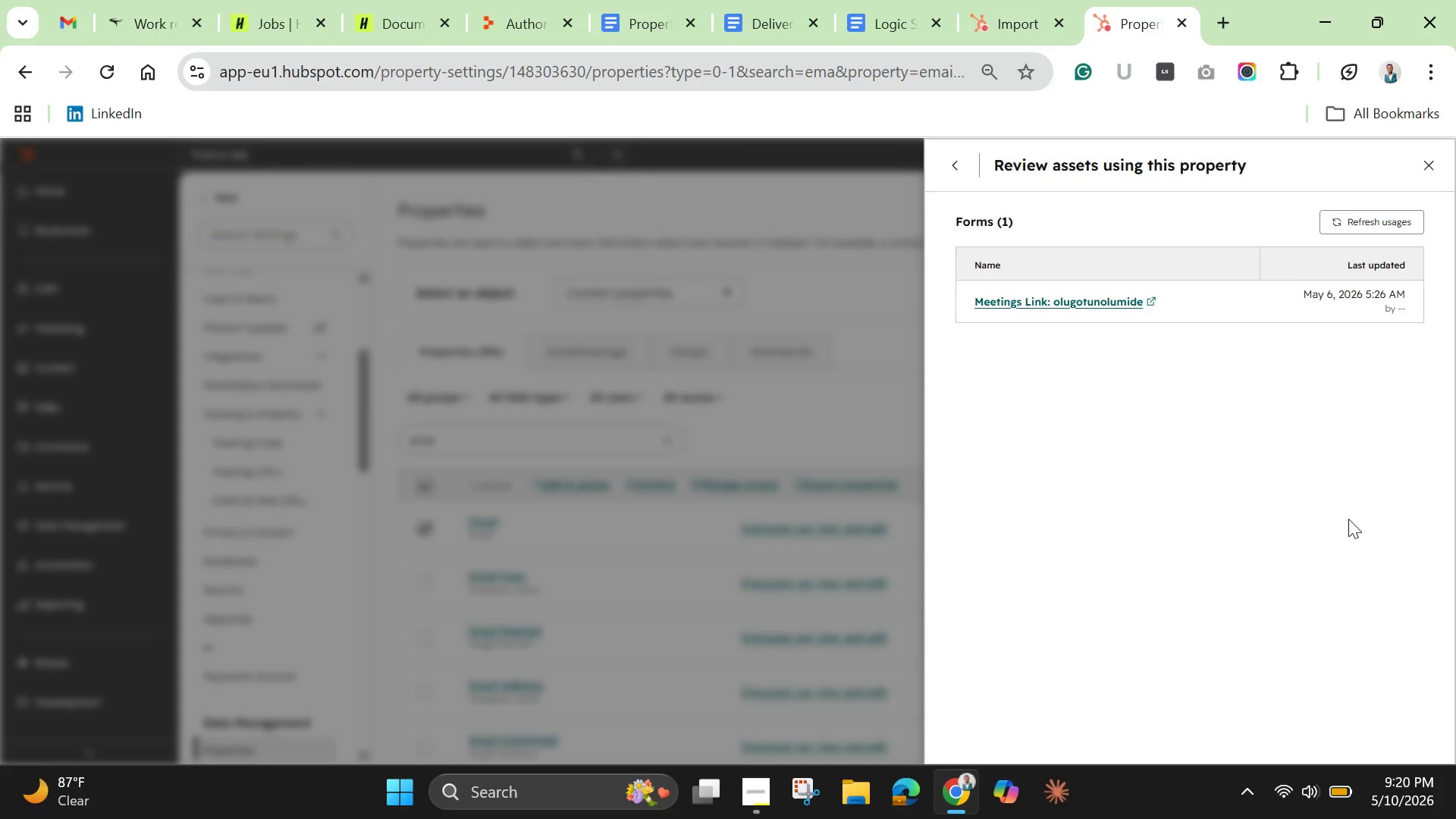 
wait(5.61)
 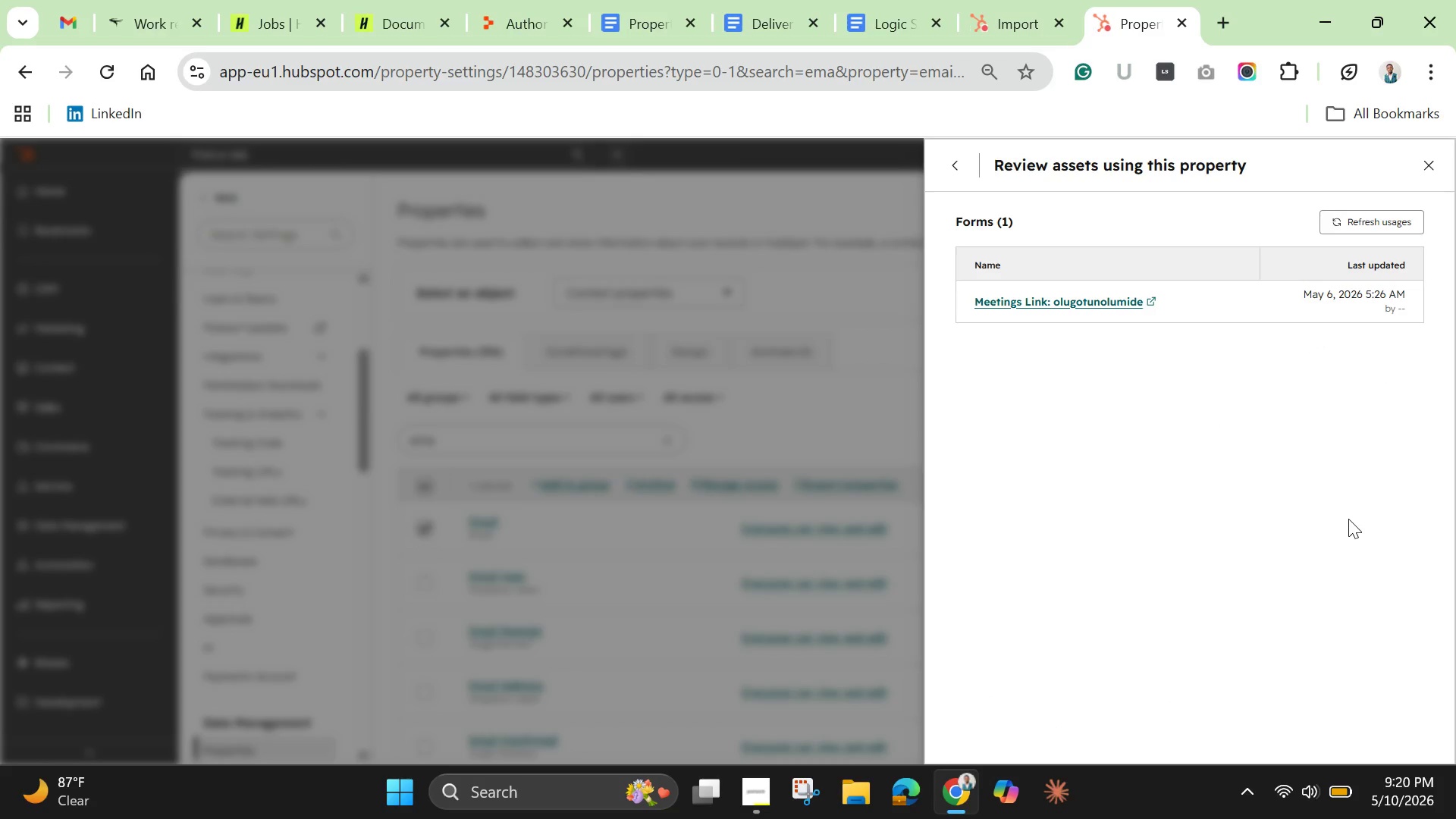 
left_click([1362, 214])
 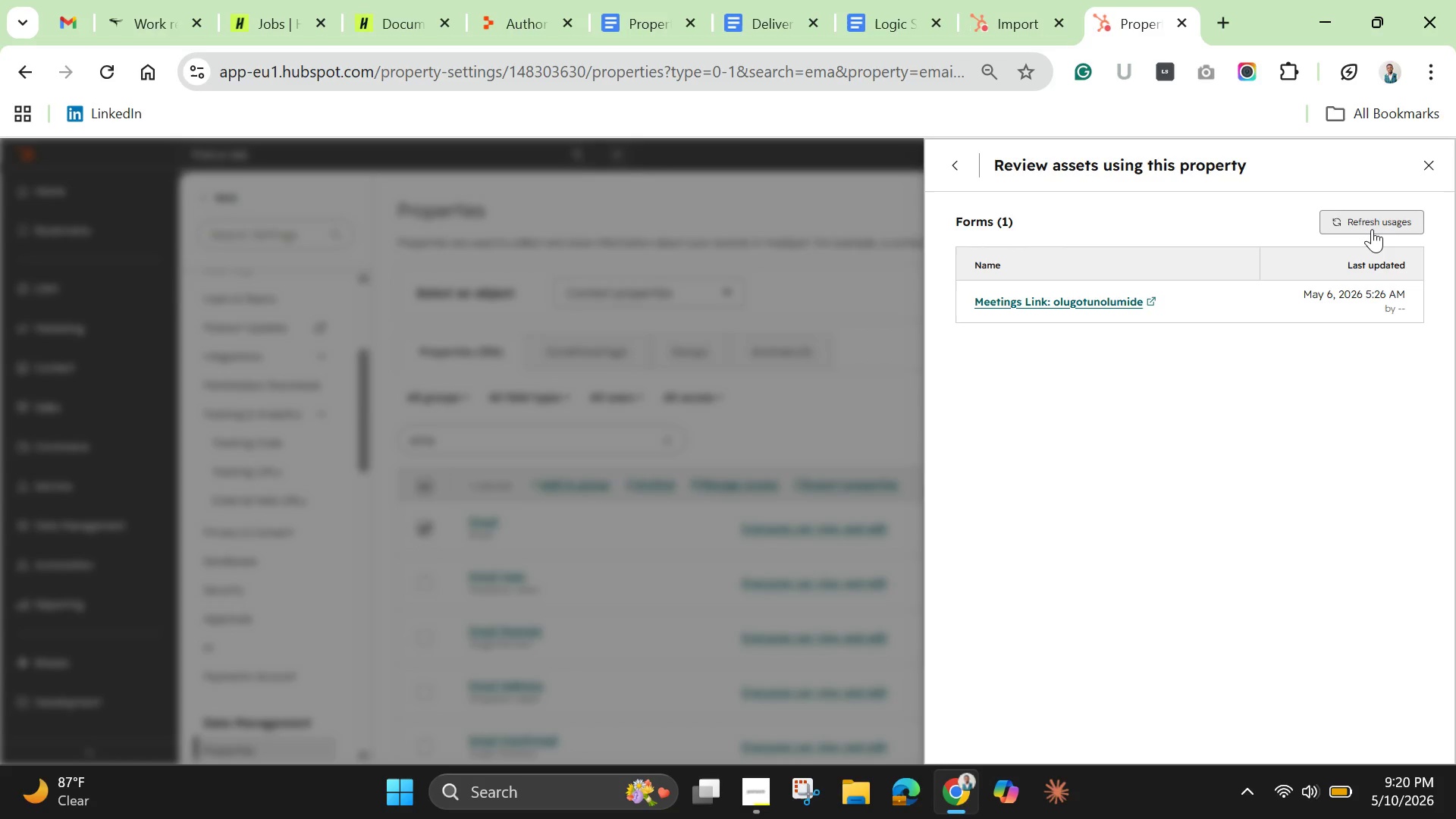 
left_click([1372, 229])
 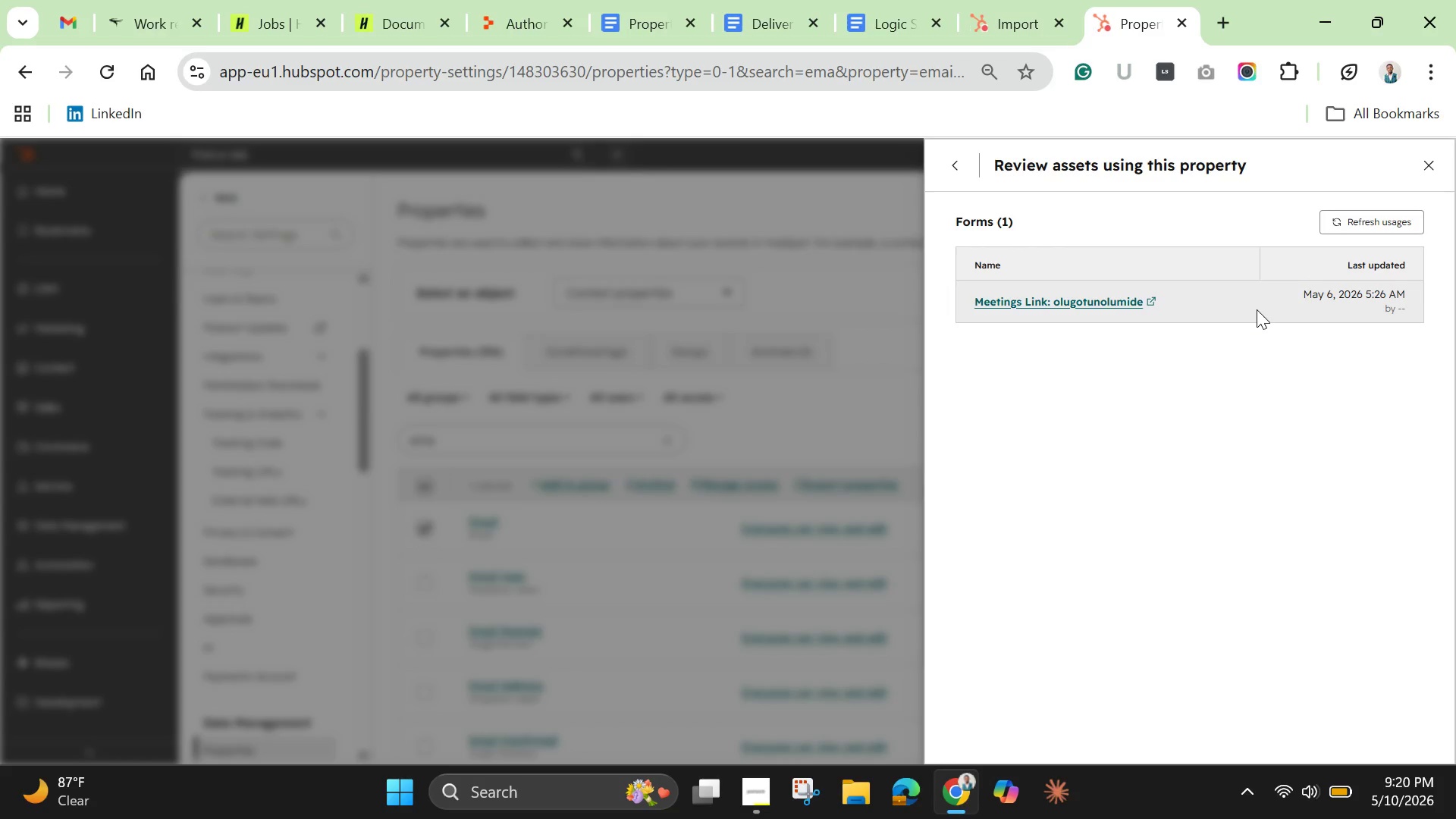 
wait(8.27)
 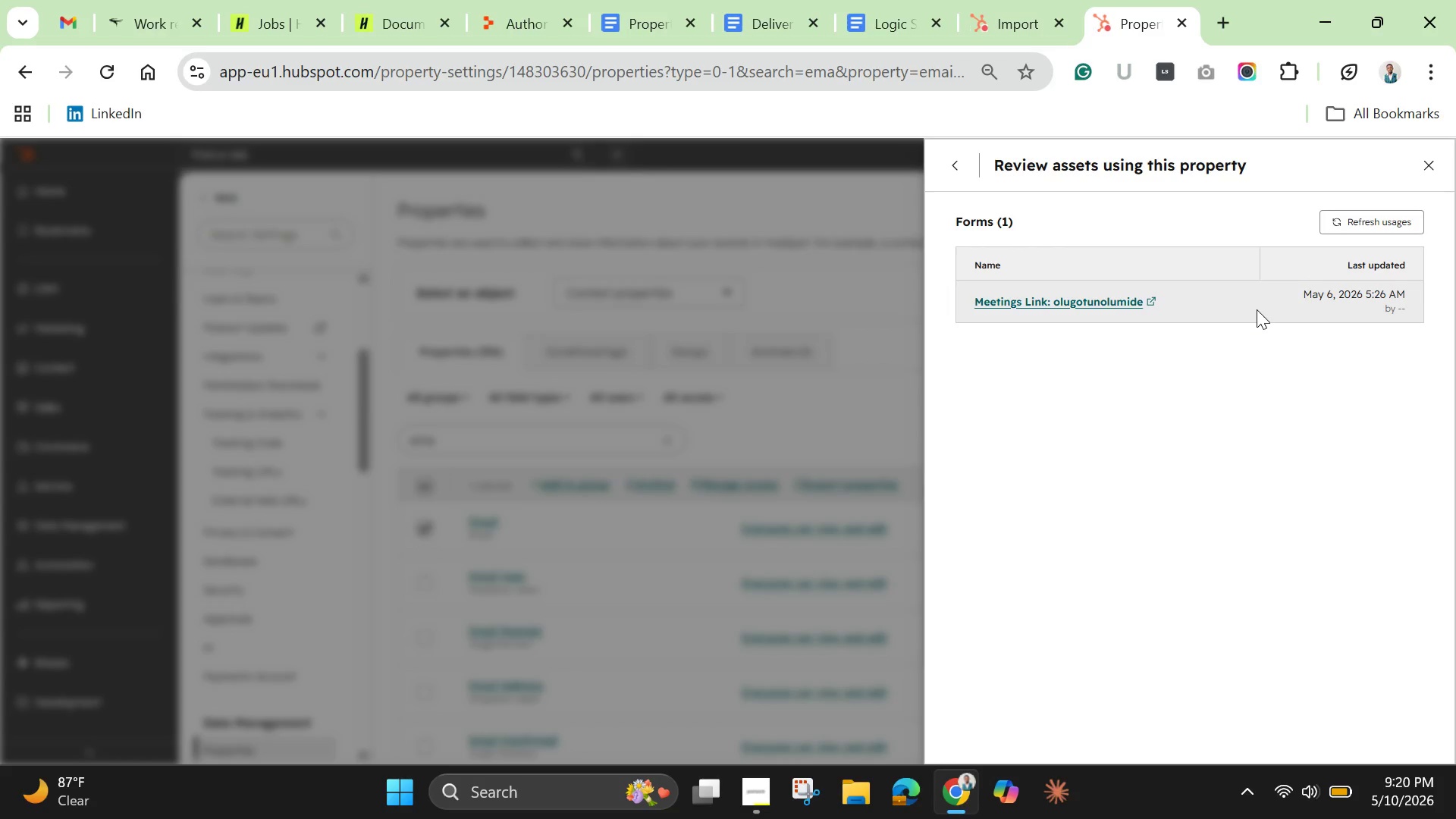 
left_click([951, 164])
 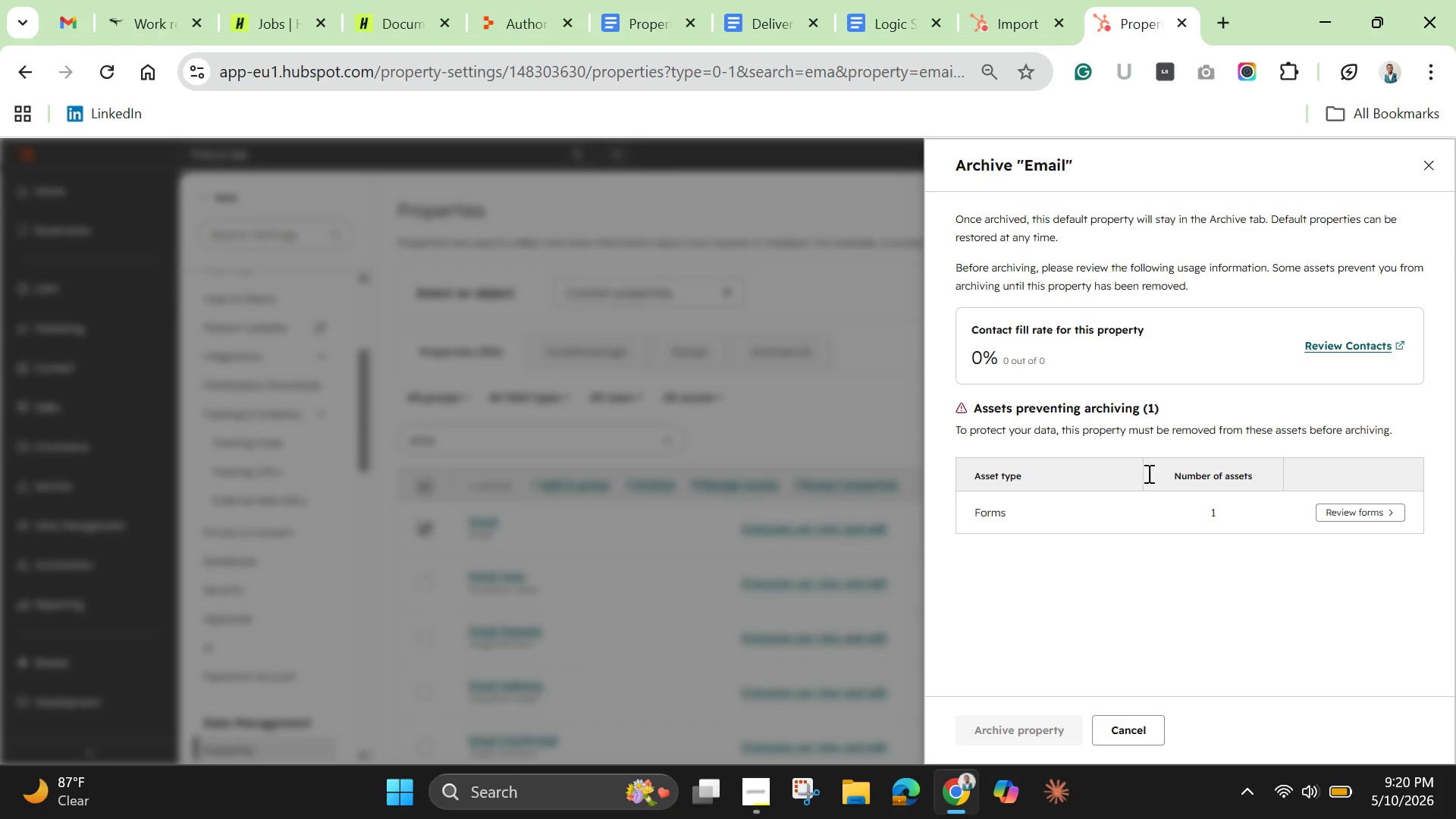 
left_click([1339, 518])
 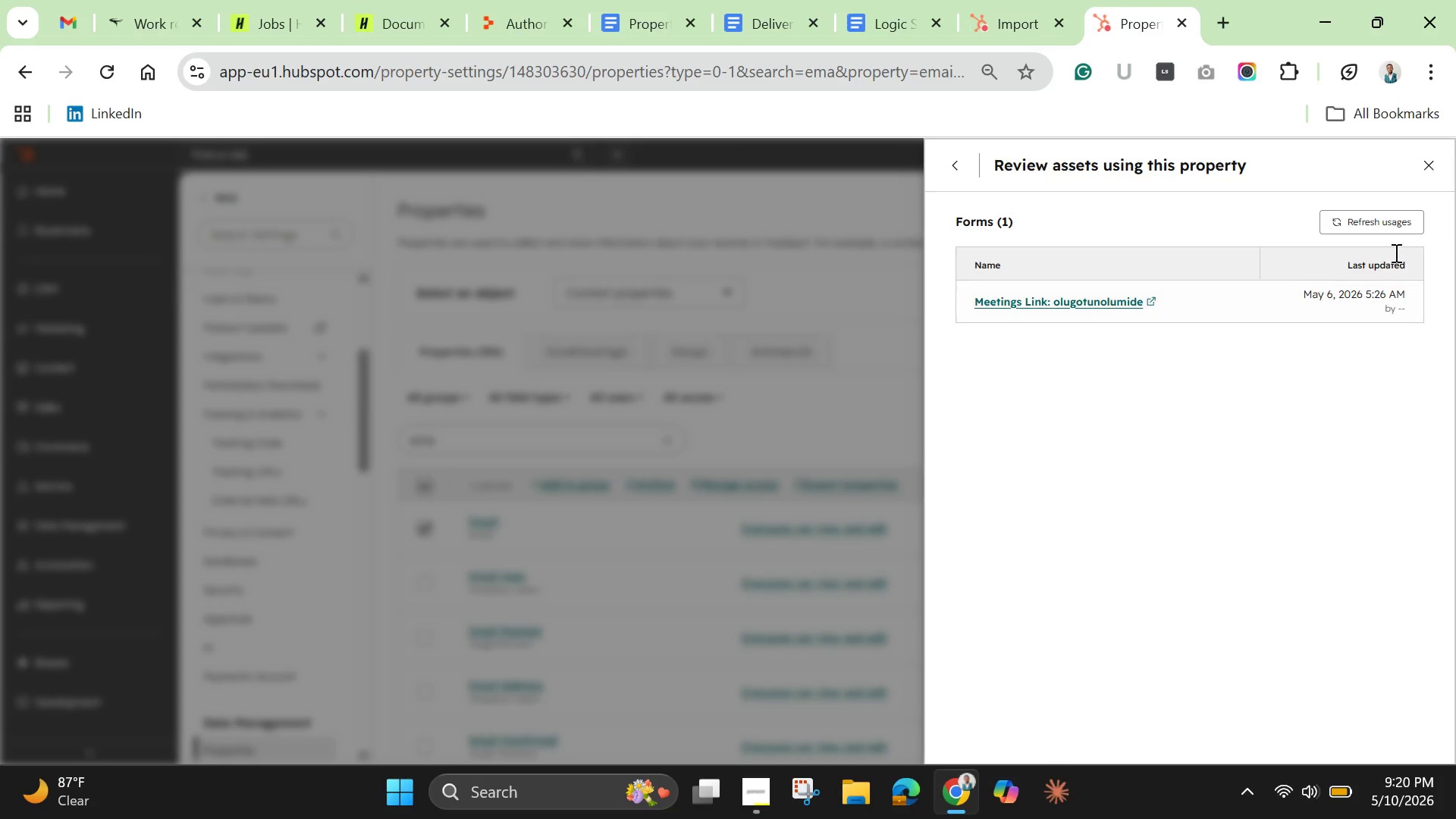 
left_click([1376, 223])
 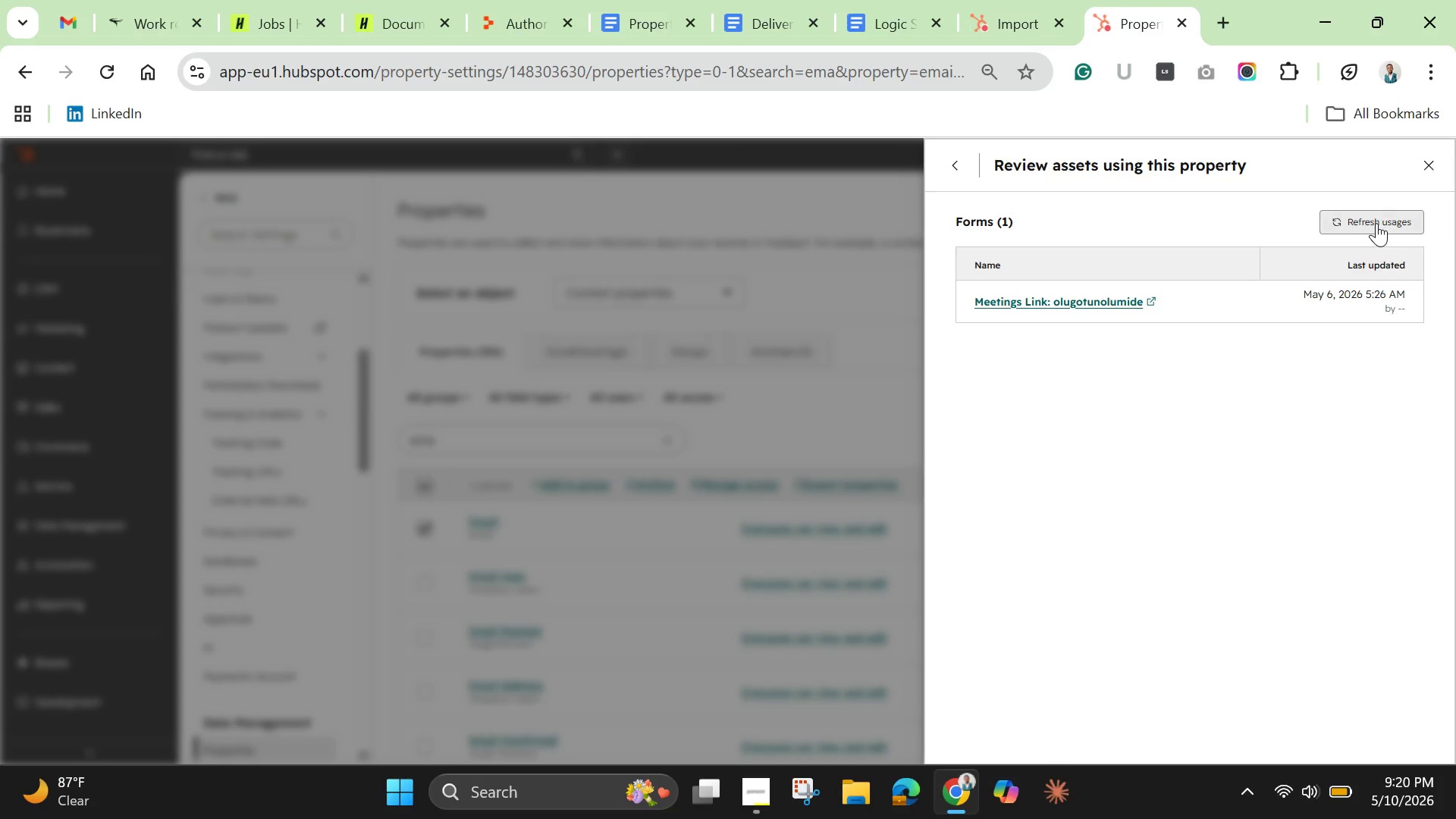 
double_click([1376, 223])
 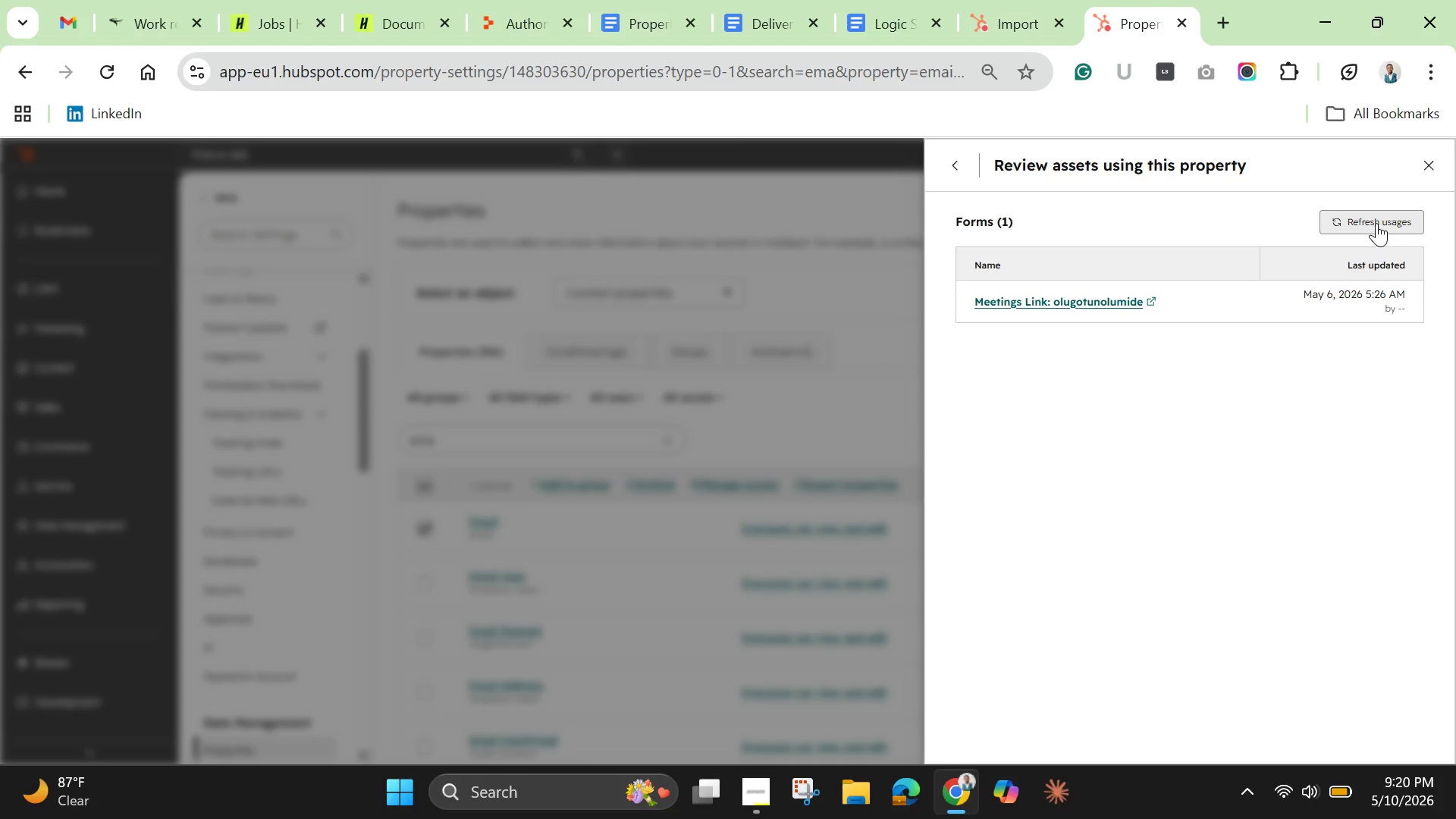 
triple_click([1376, 223])
 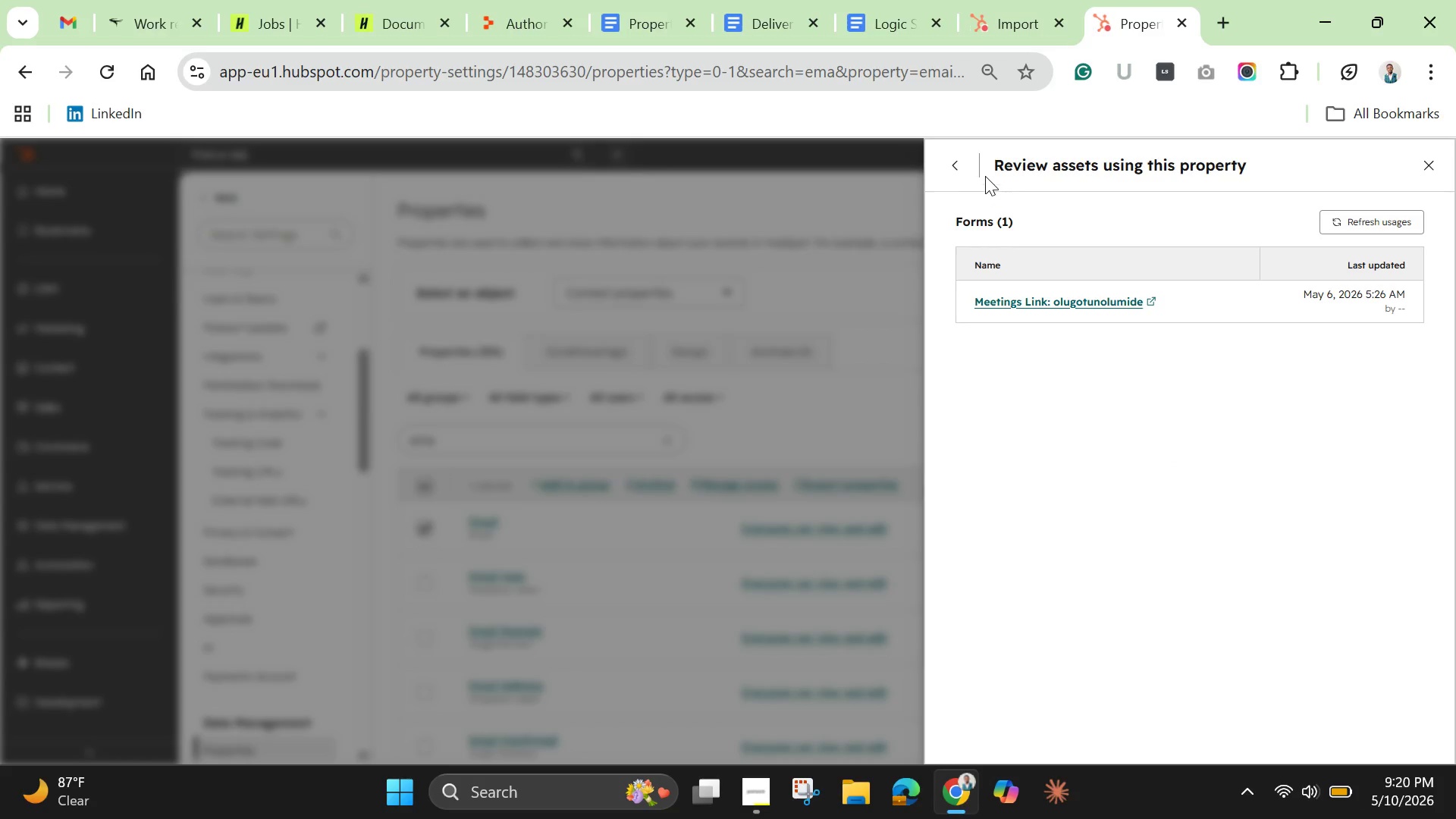 
left_click([946, 157])
 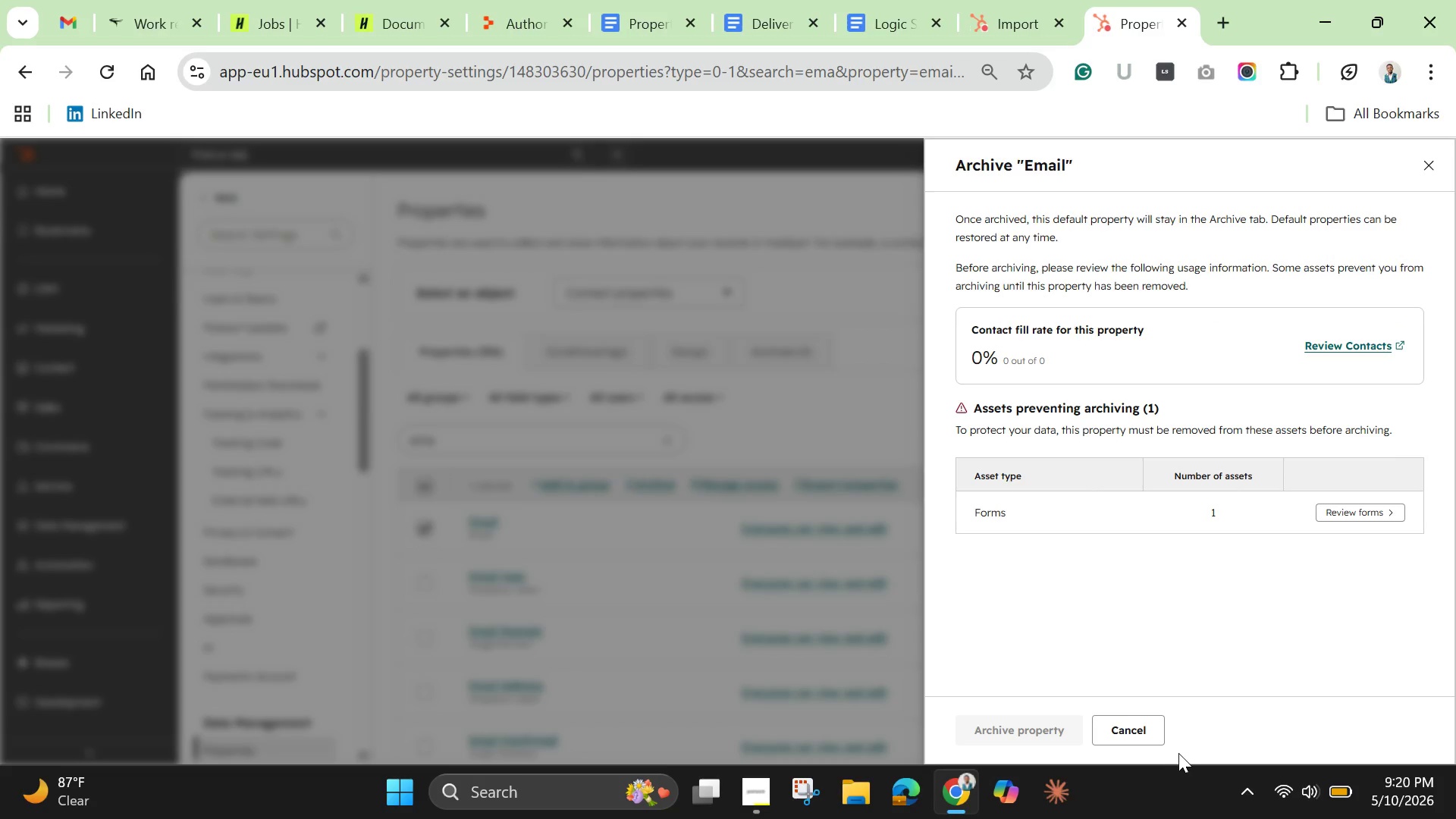 
left_click([1141, 722])
 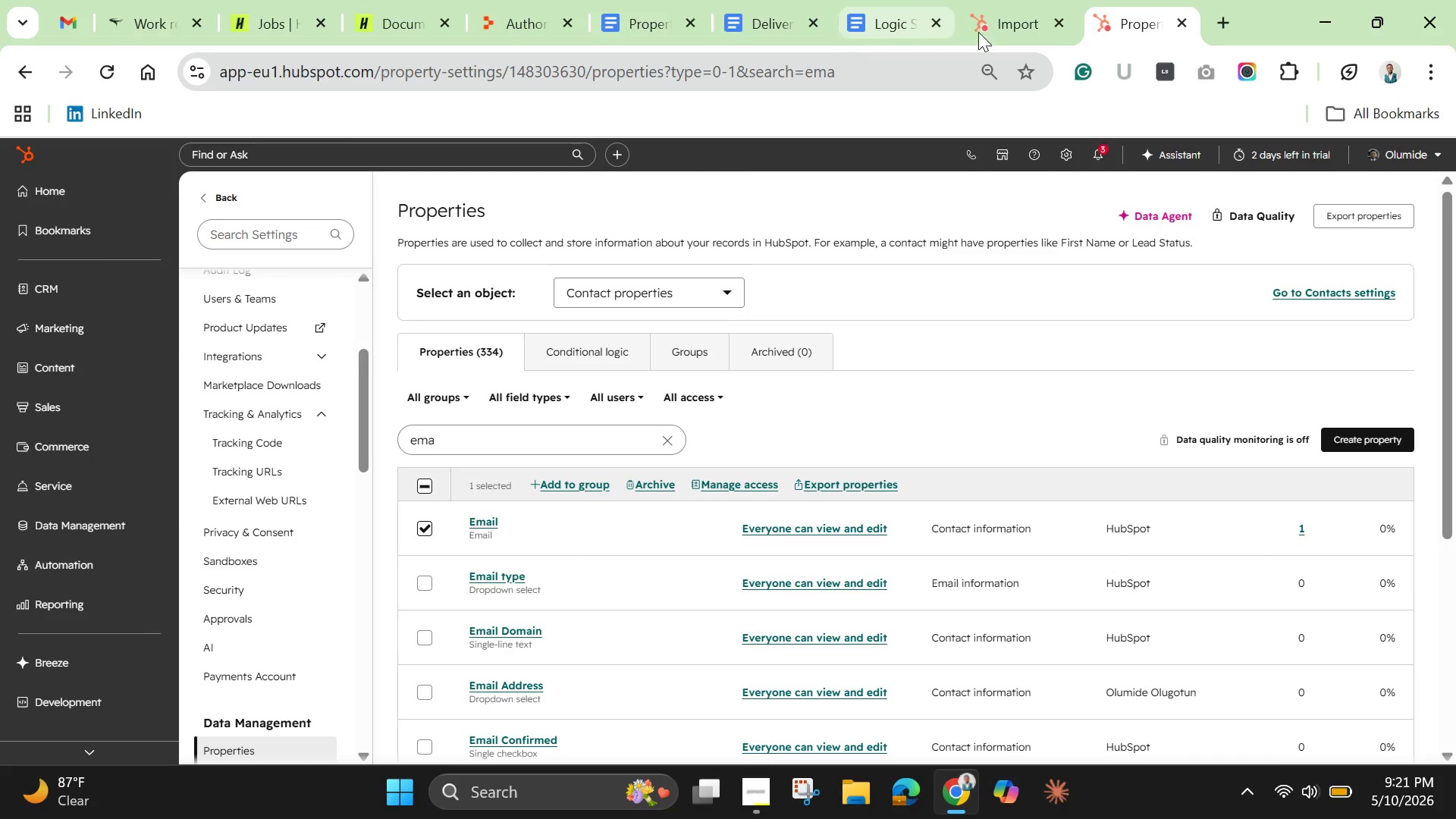 
left_click([1012, 20])
 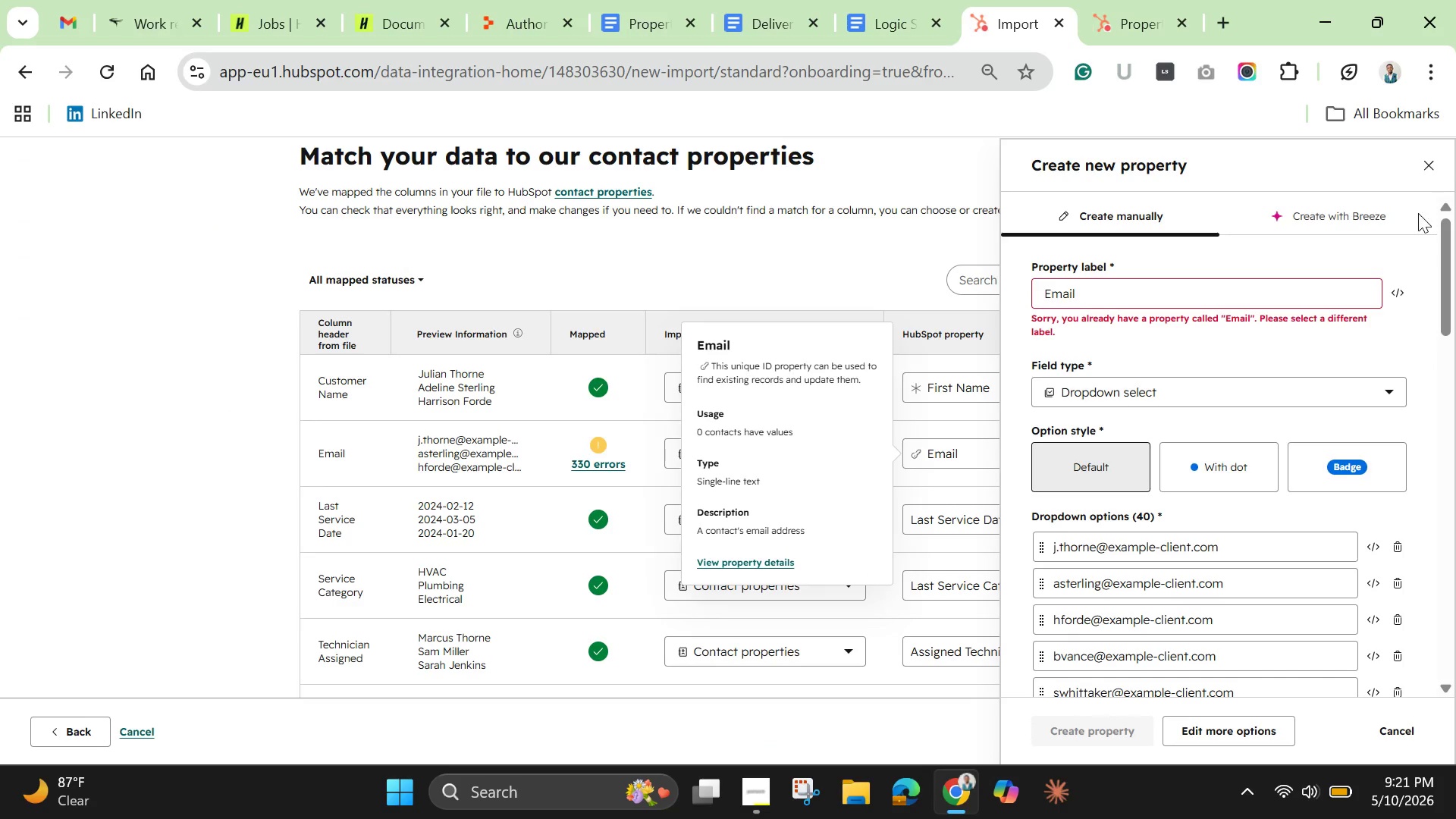 
left_click([1436, 170])
 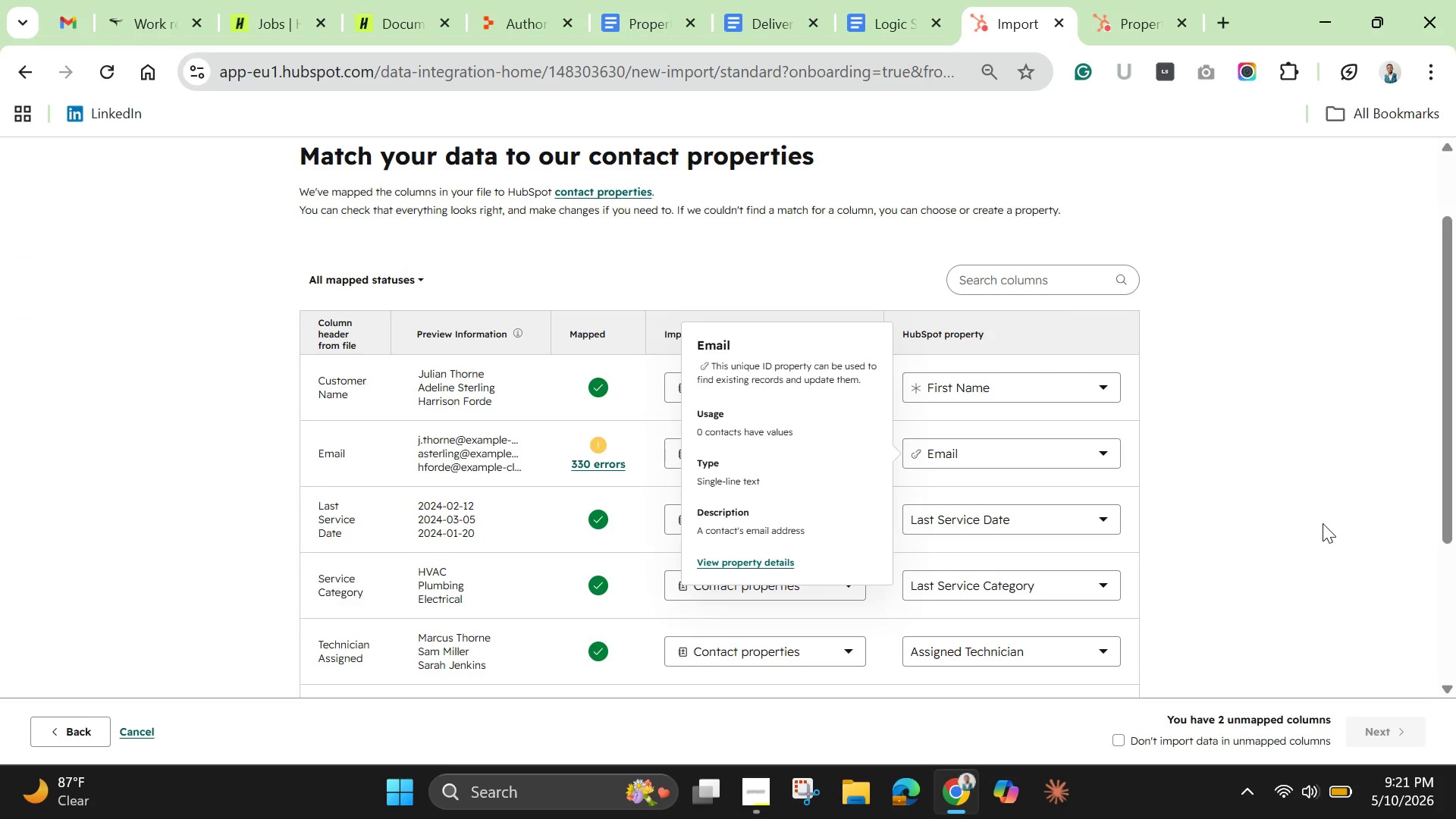 
scroll: coordinate [1323, 519], scroll_direction: none, amount: 0.0
 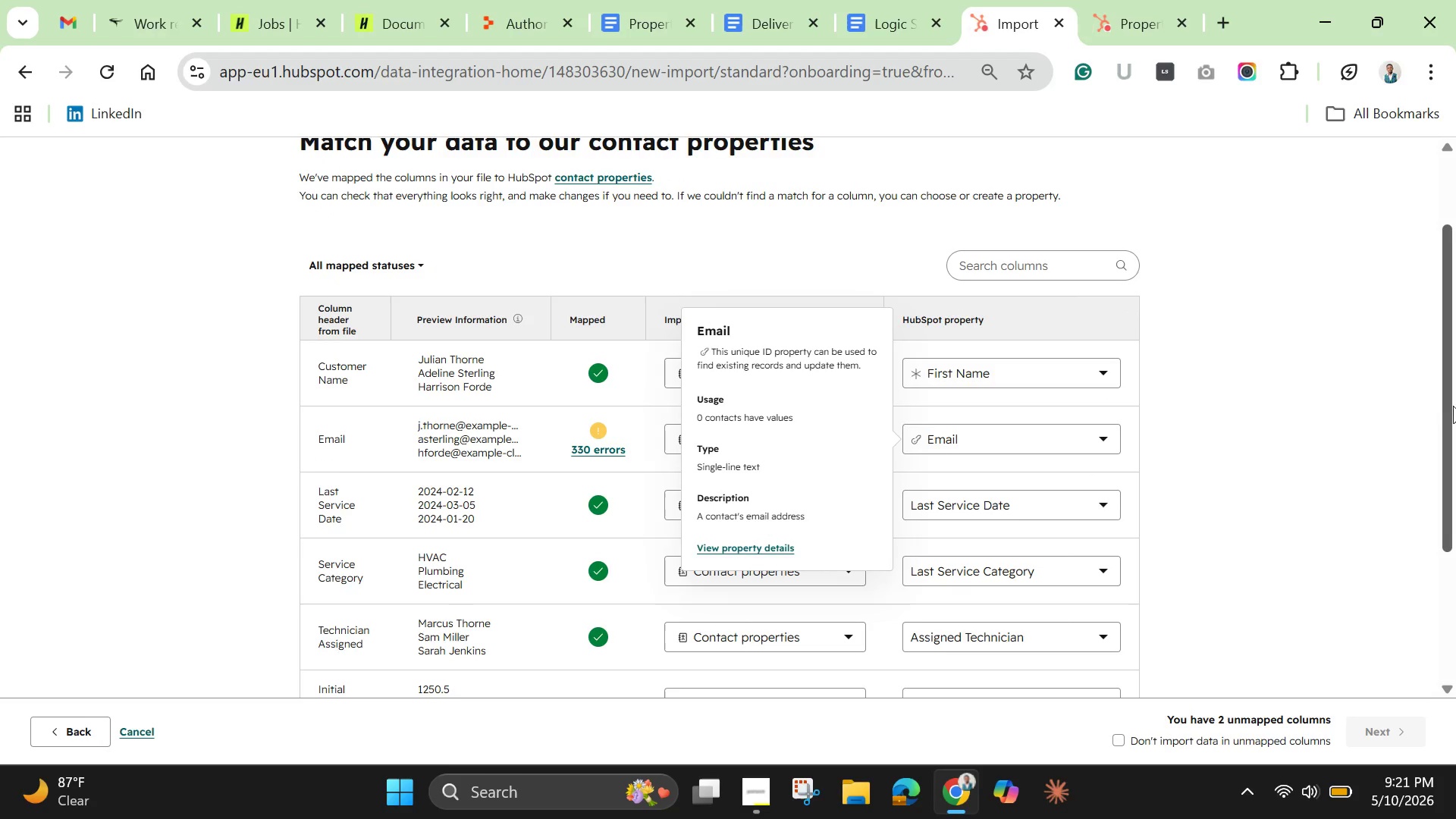 
left_click_drag(start_coordinate=[1450, 408], to_coordinate=[1455, 524])
 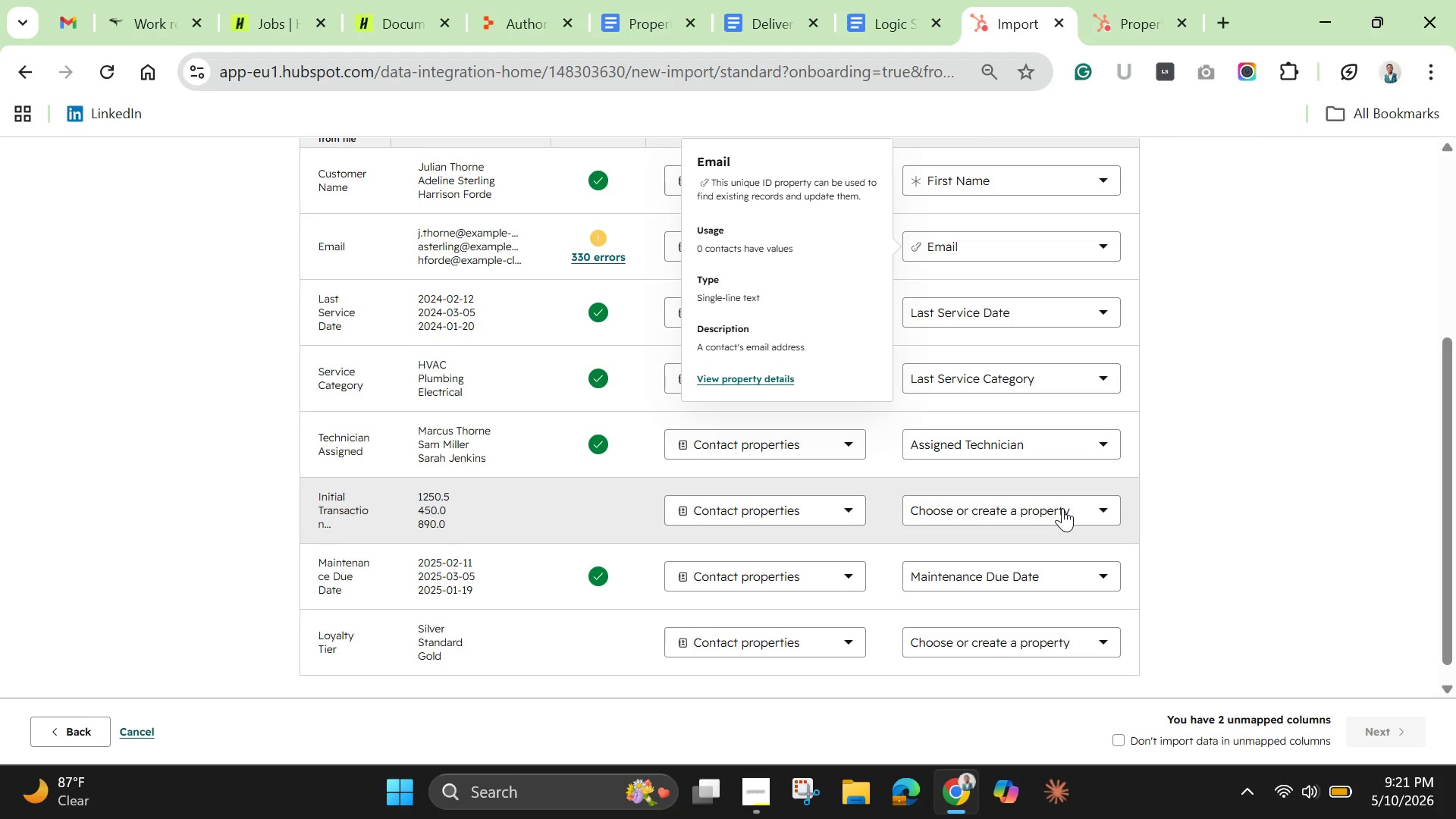 
left_click([1062, 508])
 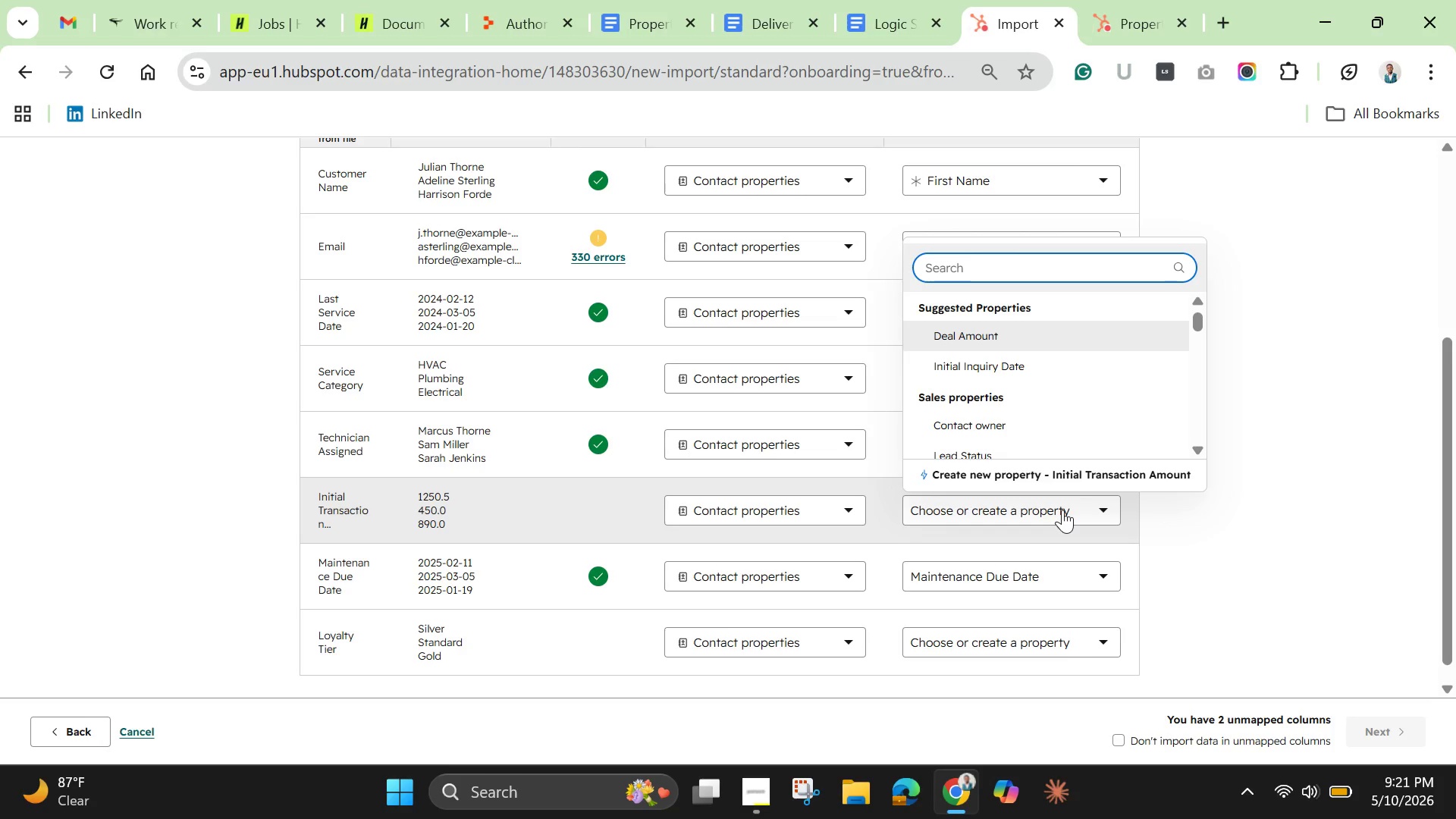 
wait(51.75)
 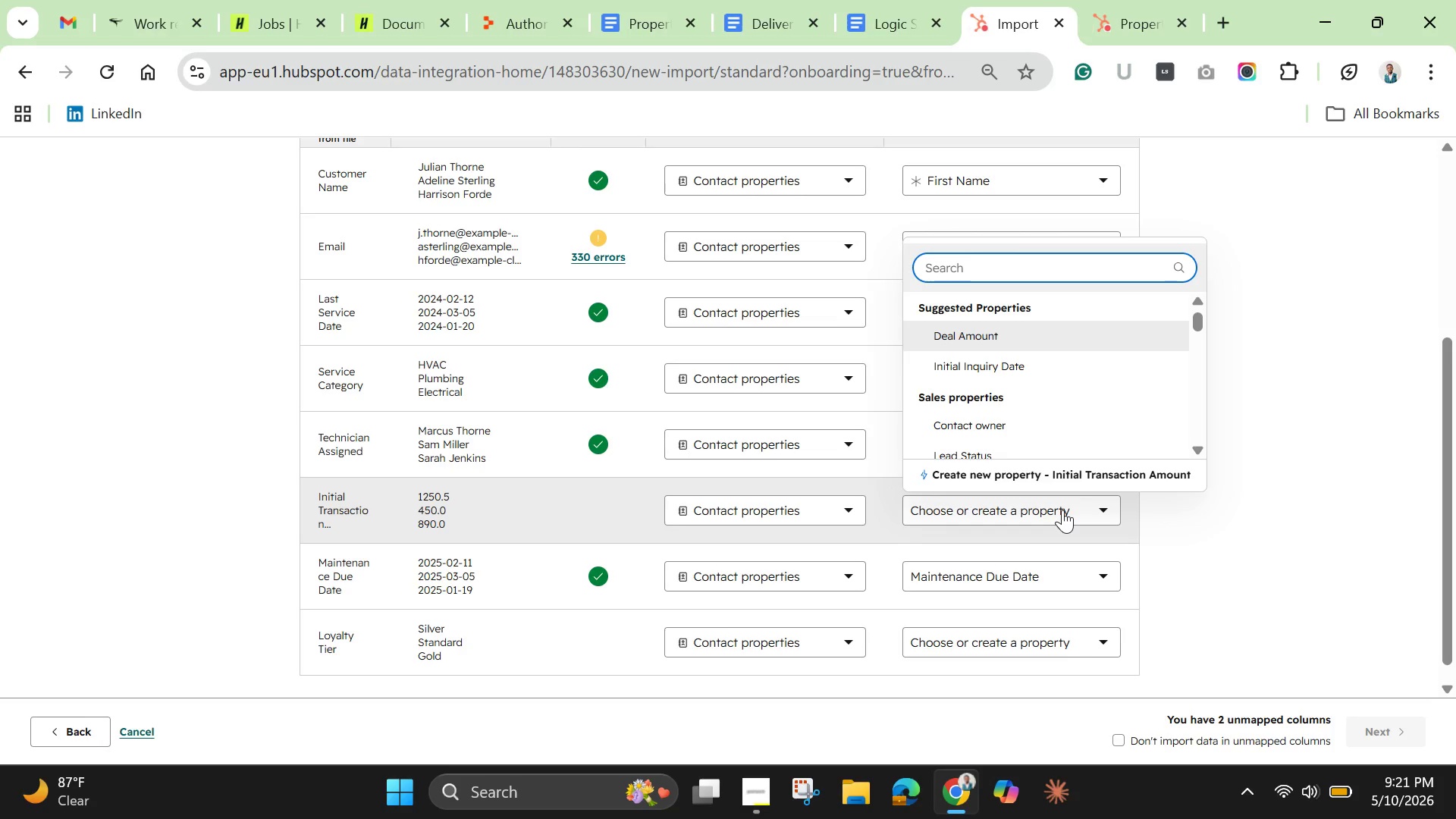 
type(estimated)
 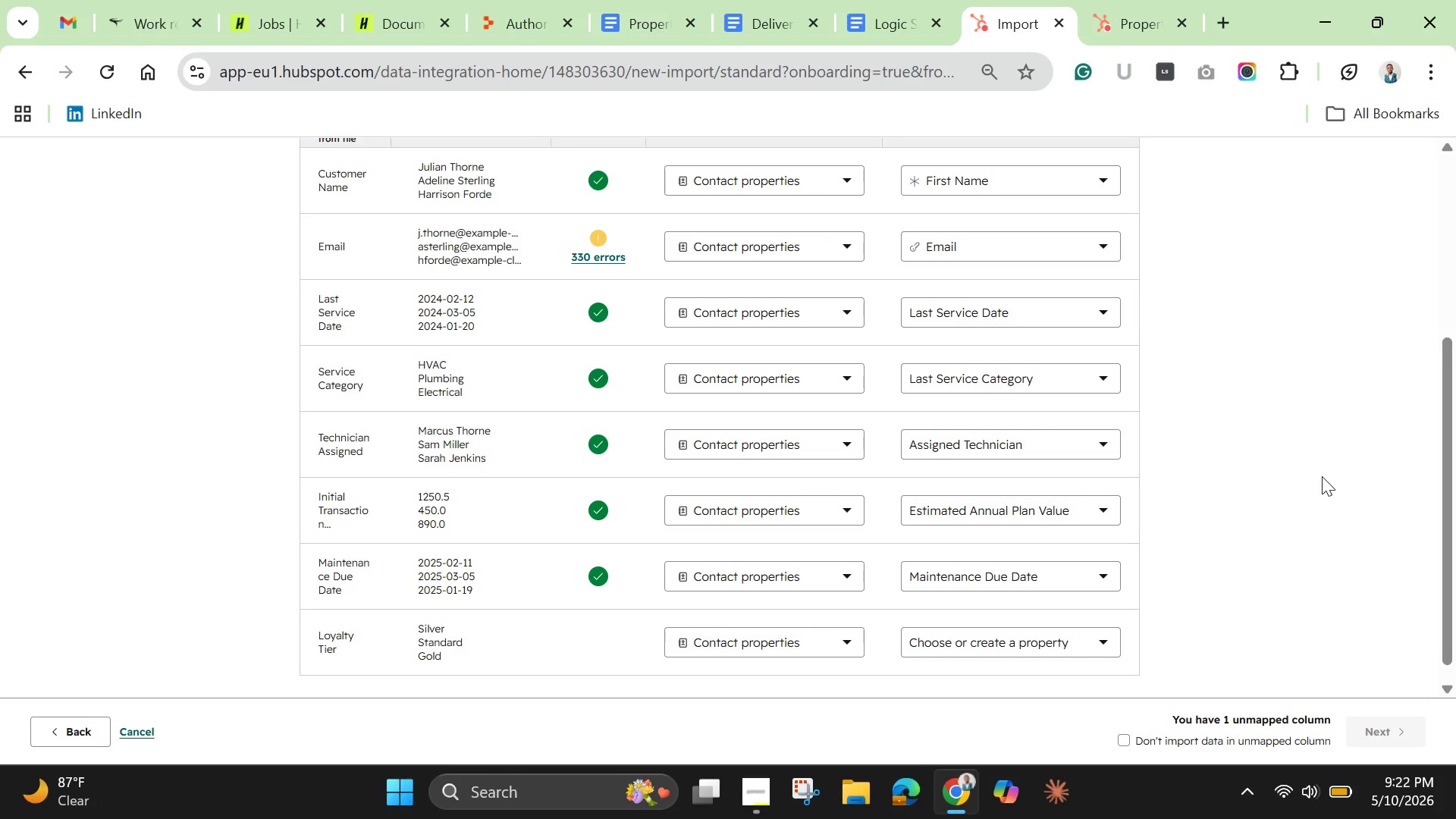 
wait(44.59)
 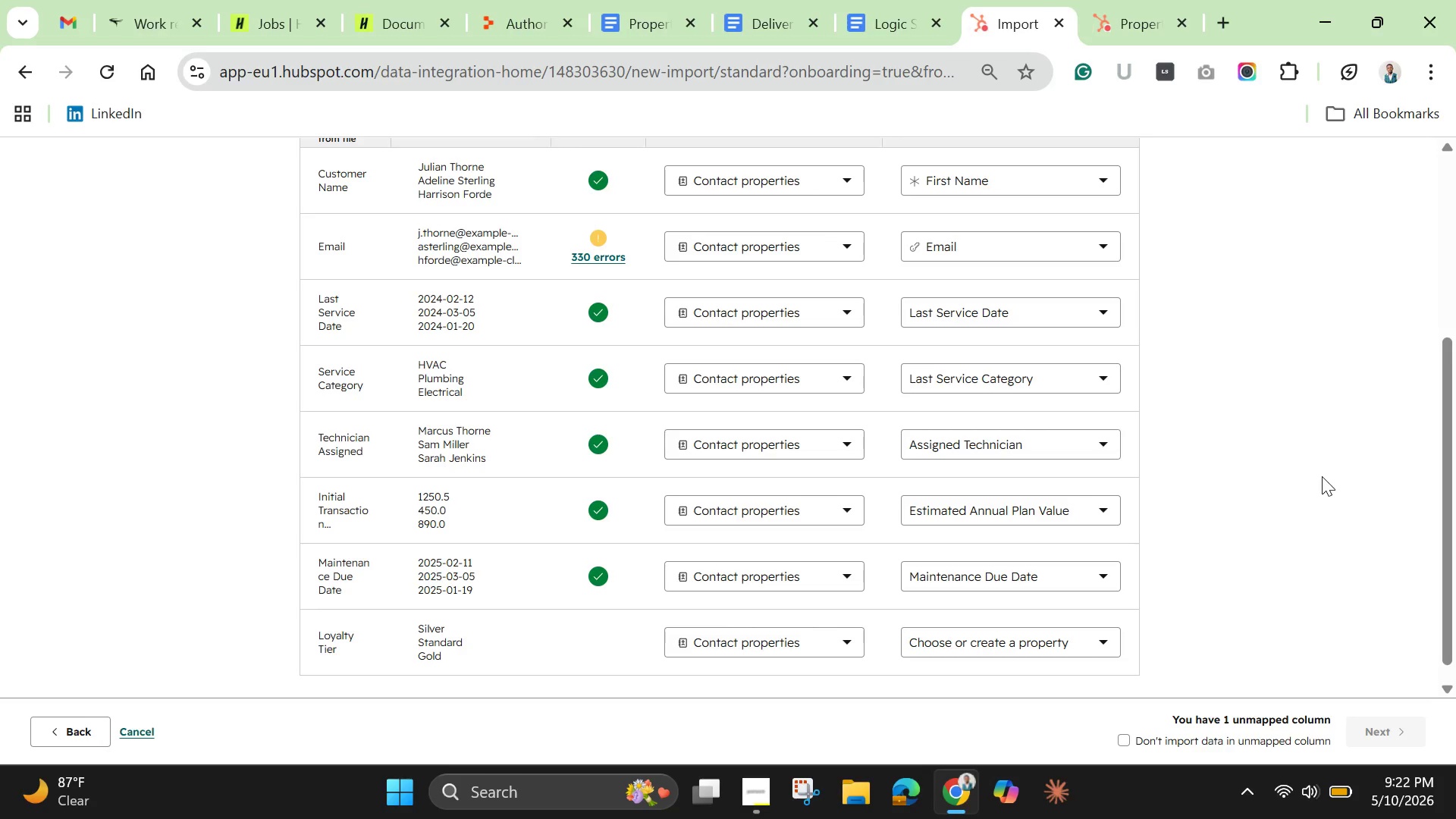 
scroll: coordinate [1285, 494], scroll_direction: up, amount: 3.0
 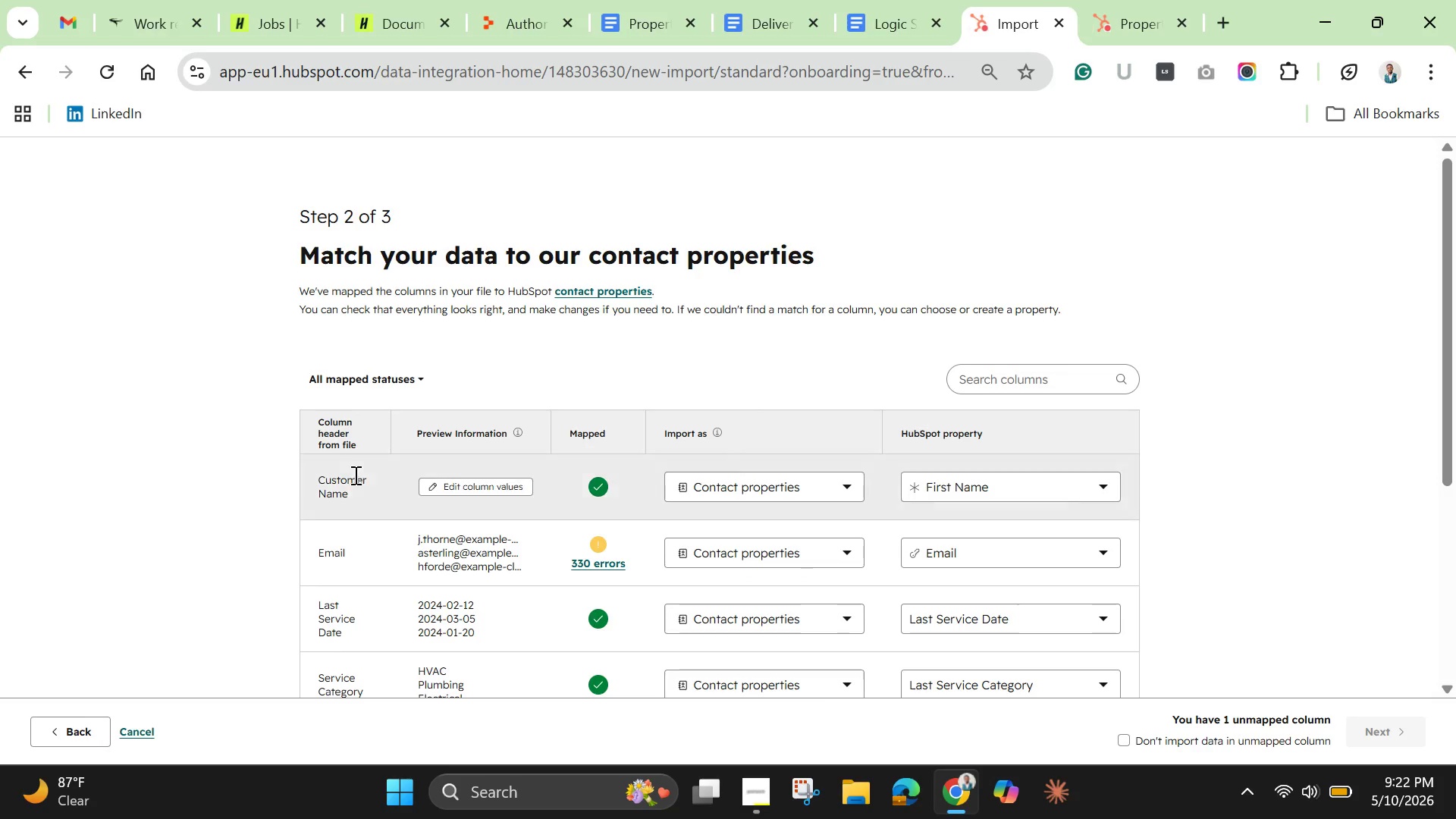 
wait(6.63)
 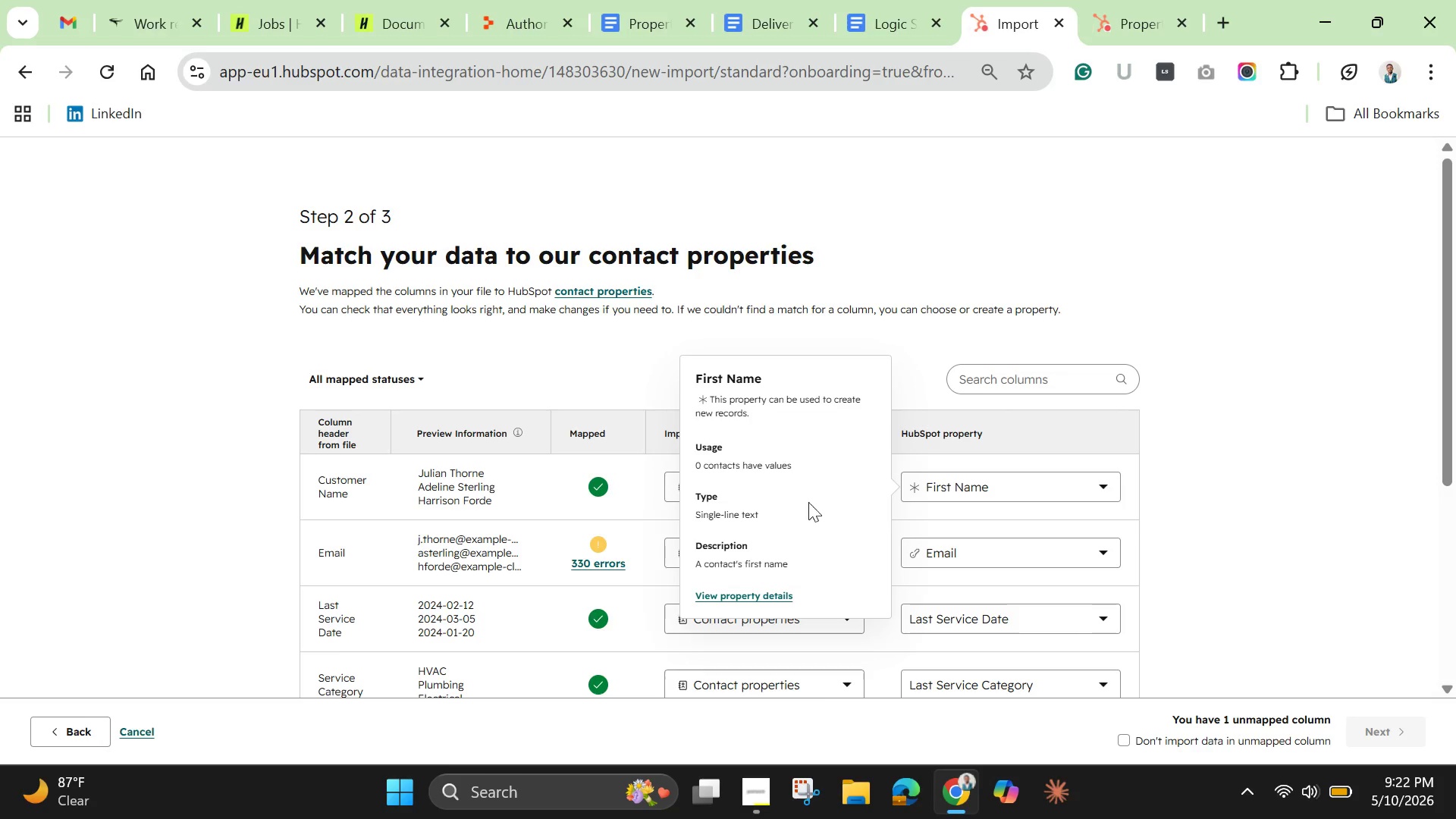 
left_click([465, 490])
 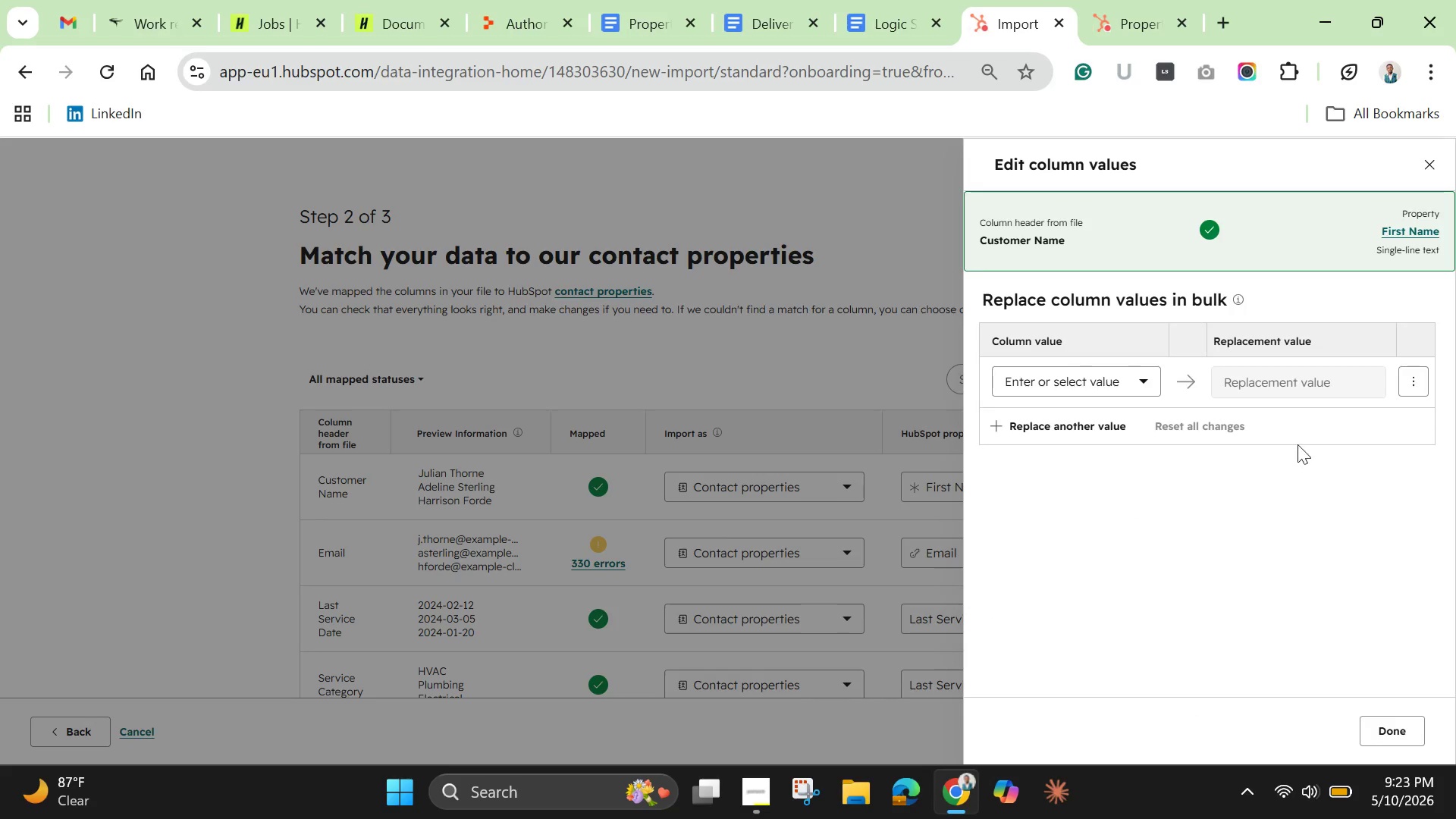 
wait(5.95)
 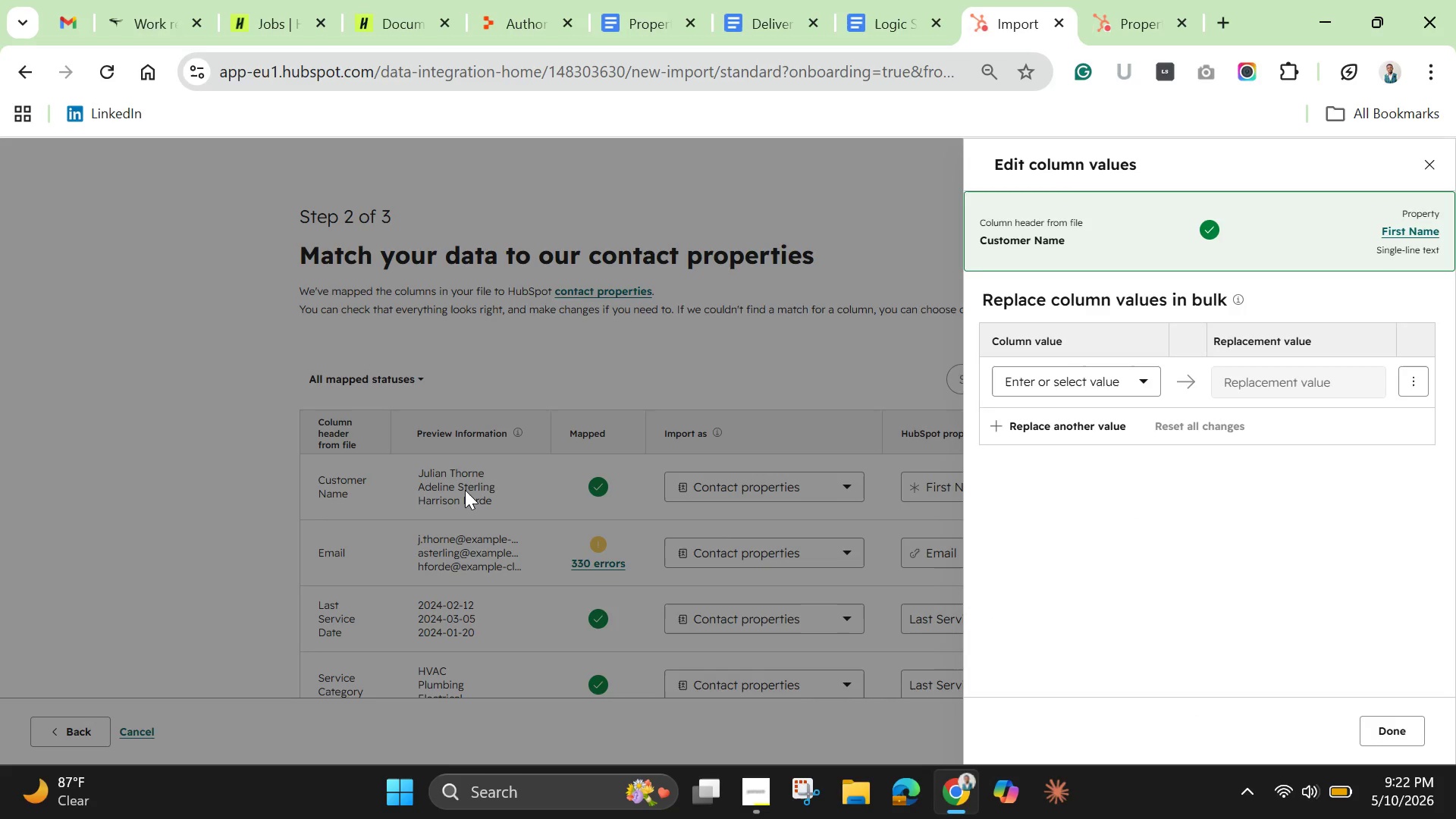 
left_click([1142, 380])
 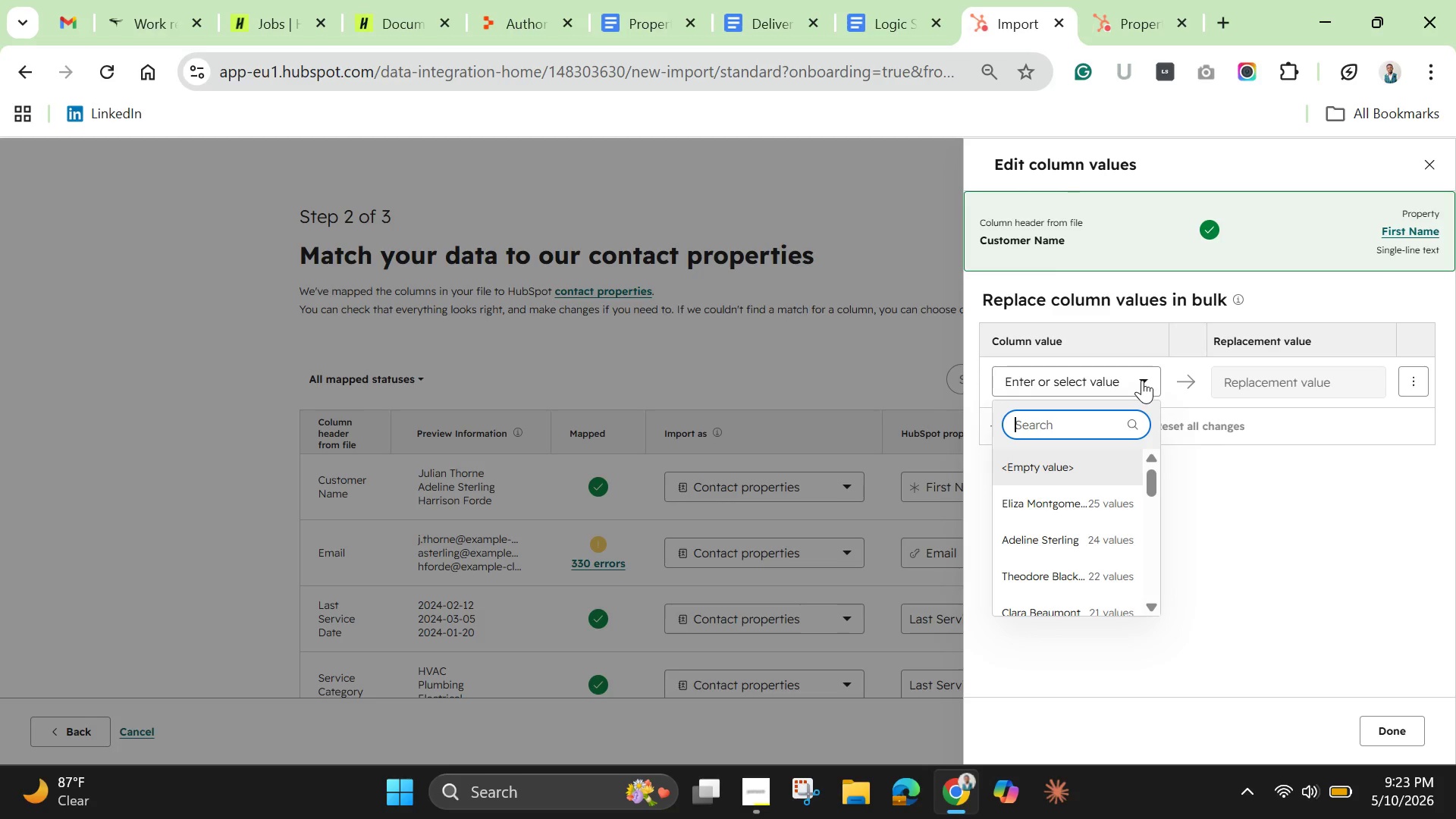 
left_click([1142, 380])
 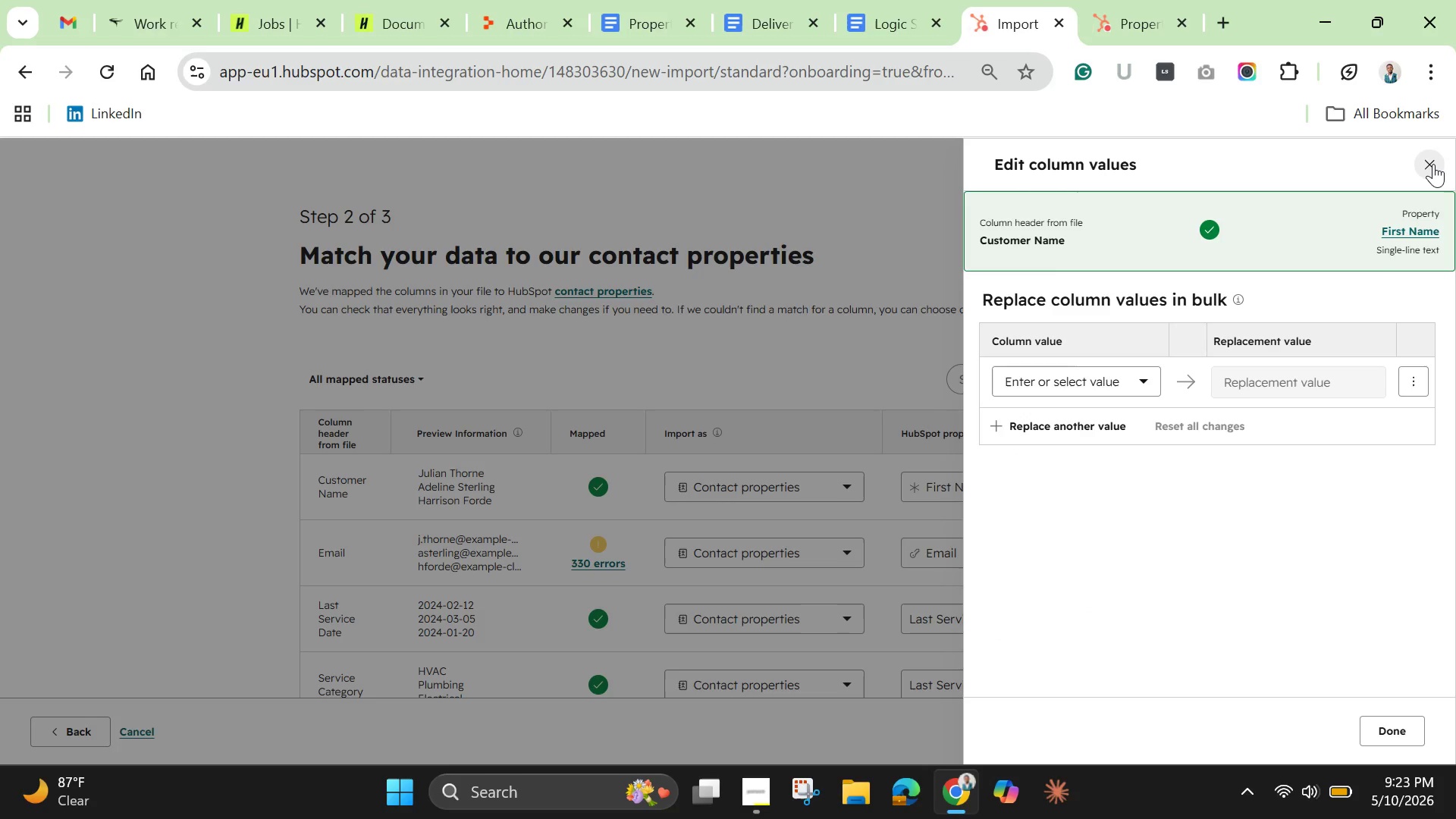 
left_click([1433, 164])
 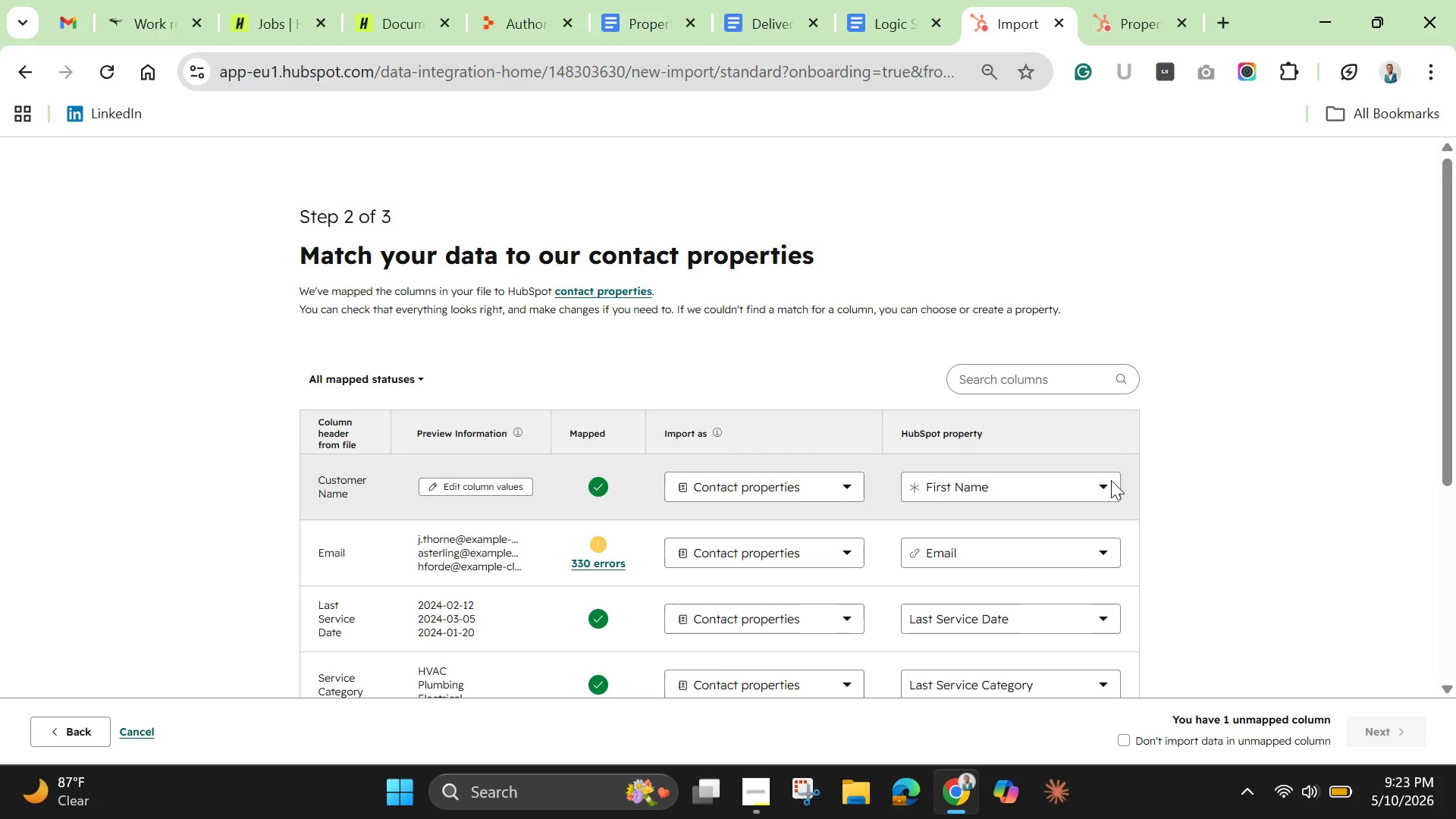 
left_click([1105, 474])
 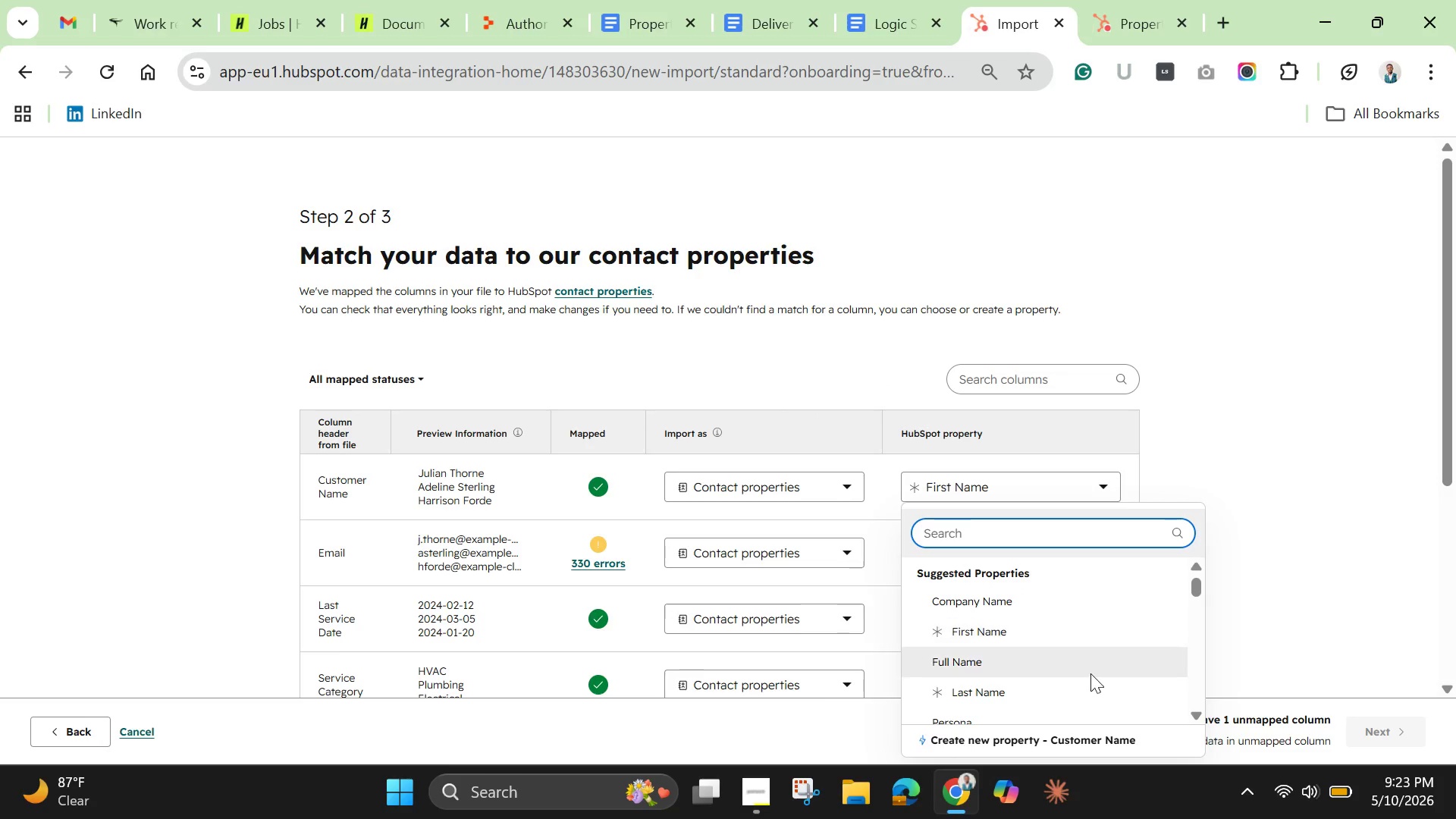 
left_click([1347, 395])
 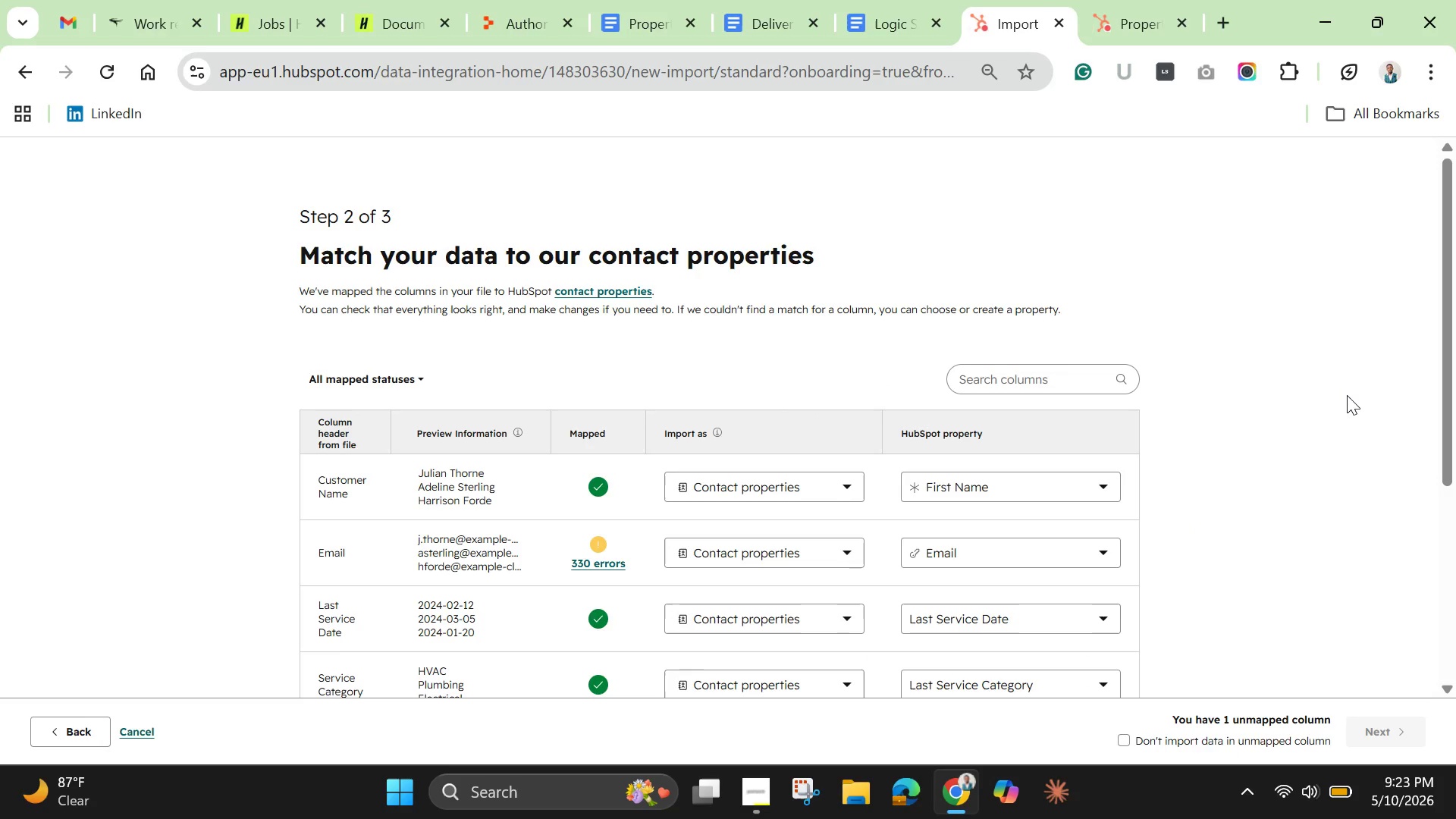 
scroll: coordinate [1347, 395], scroll_direction: down, amount: 4.0
 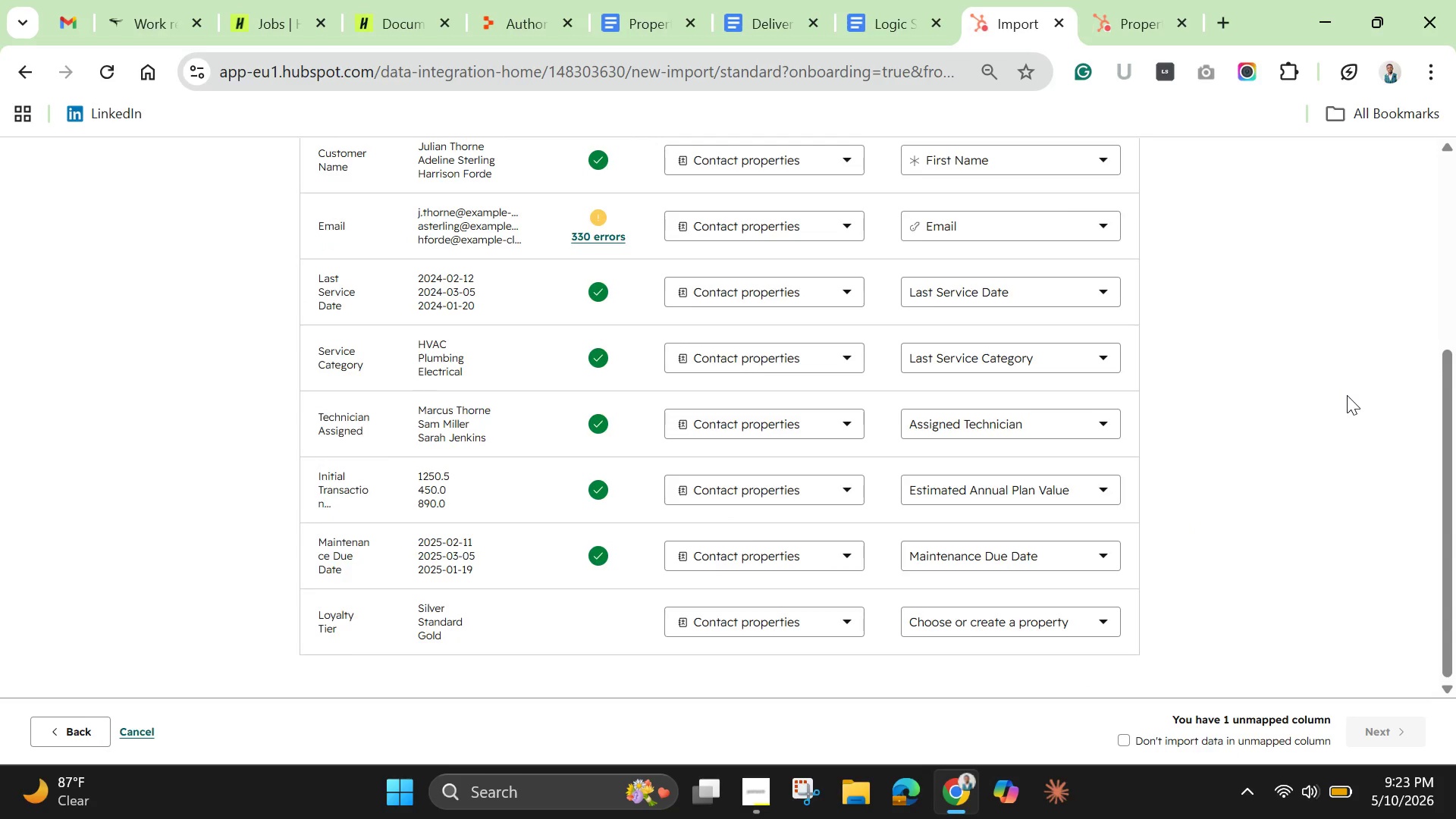 
scroll: coordinate [1347, 395], scroll_direction: up, amount: 5.0
 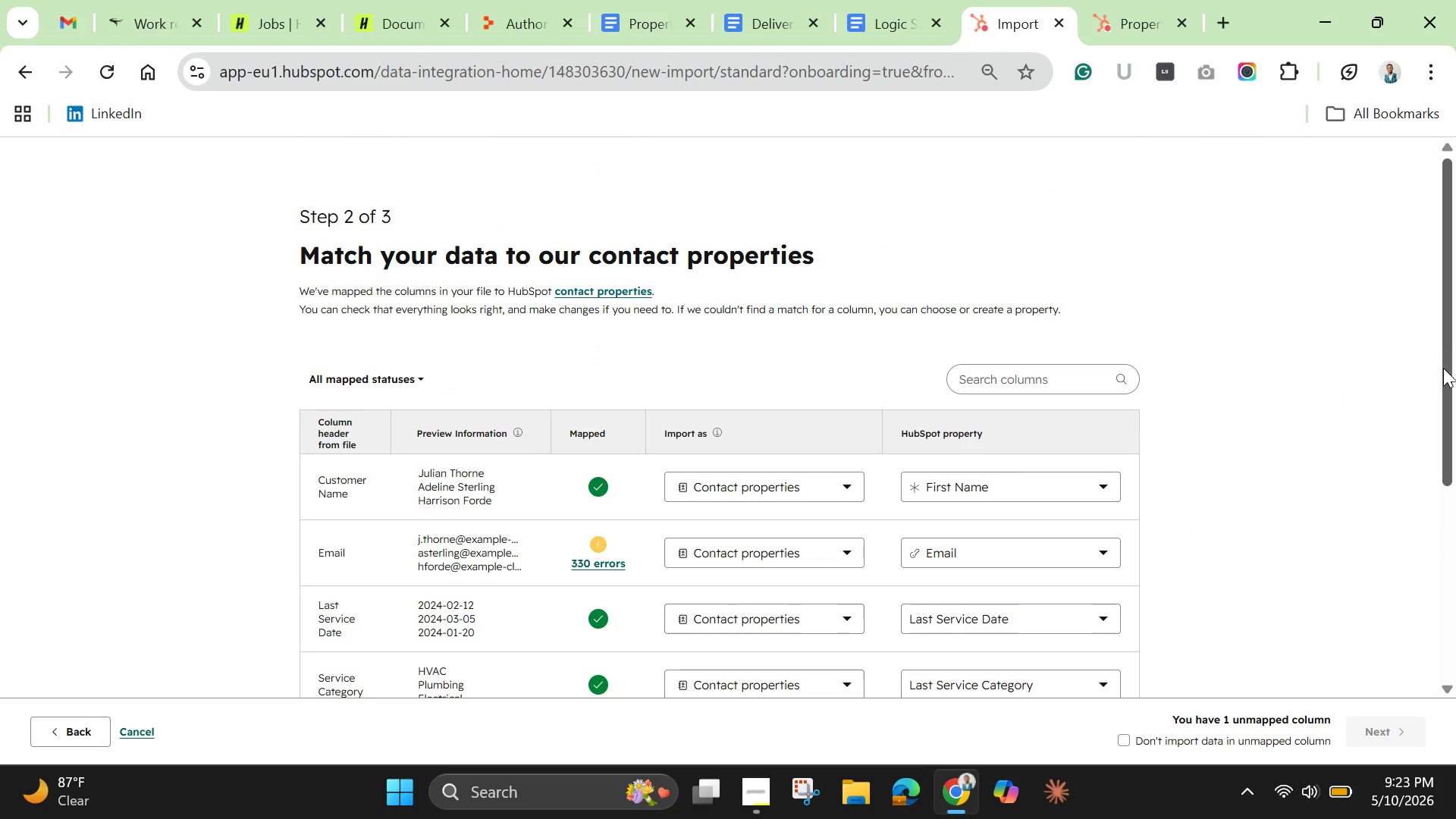 
left_click_drag(start_coordinate=[1444, 373], to_coordinate=[1454, 534])
 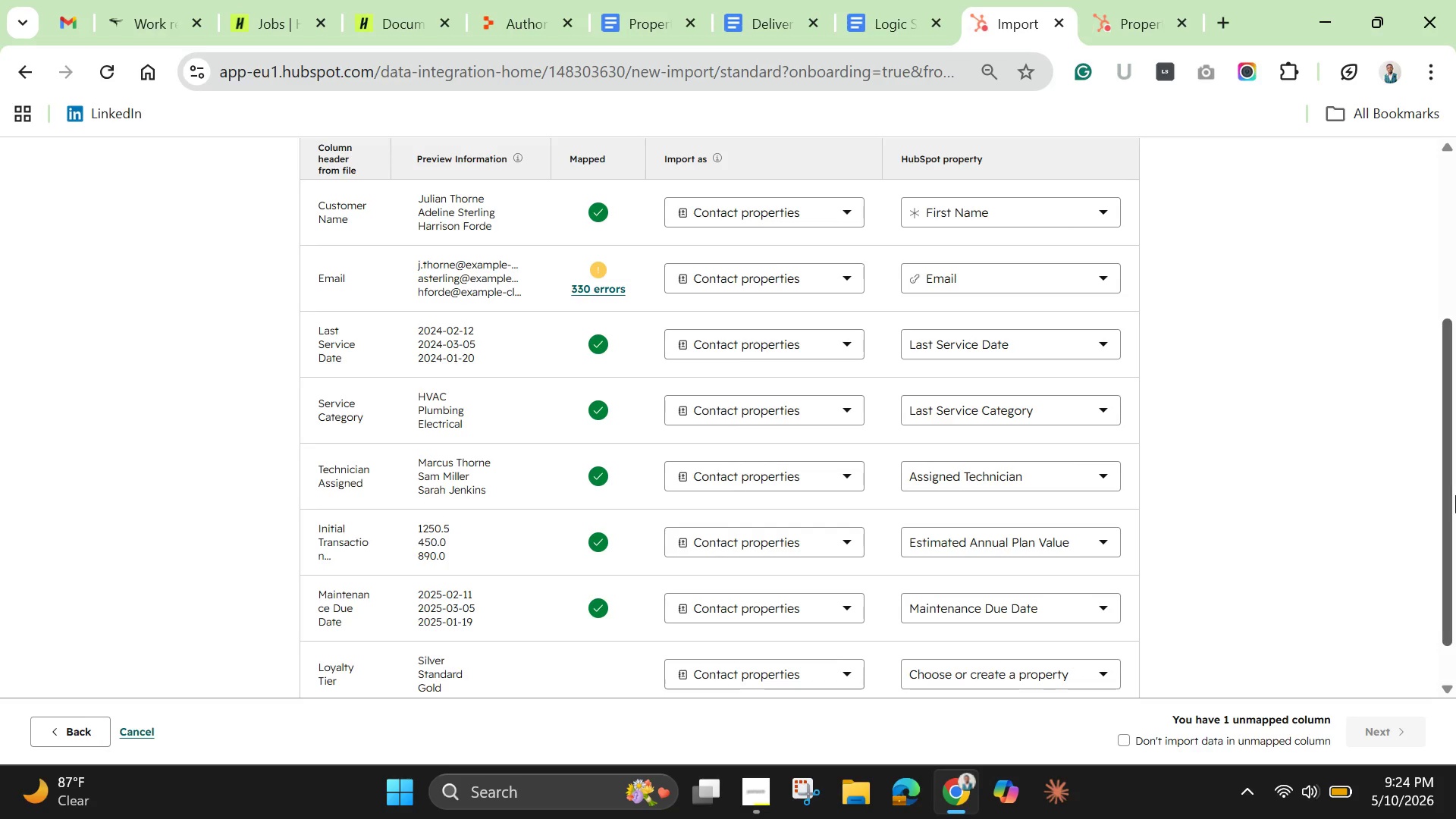 
wait(63.75)
 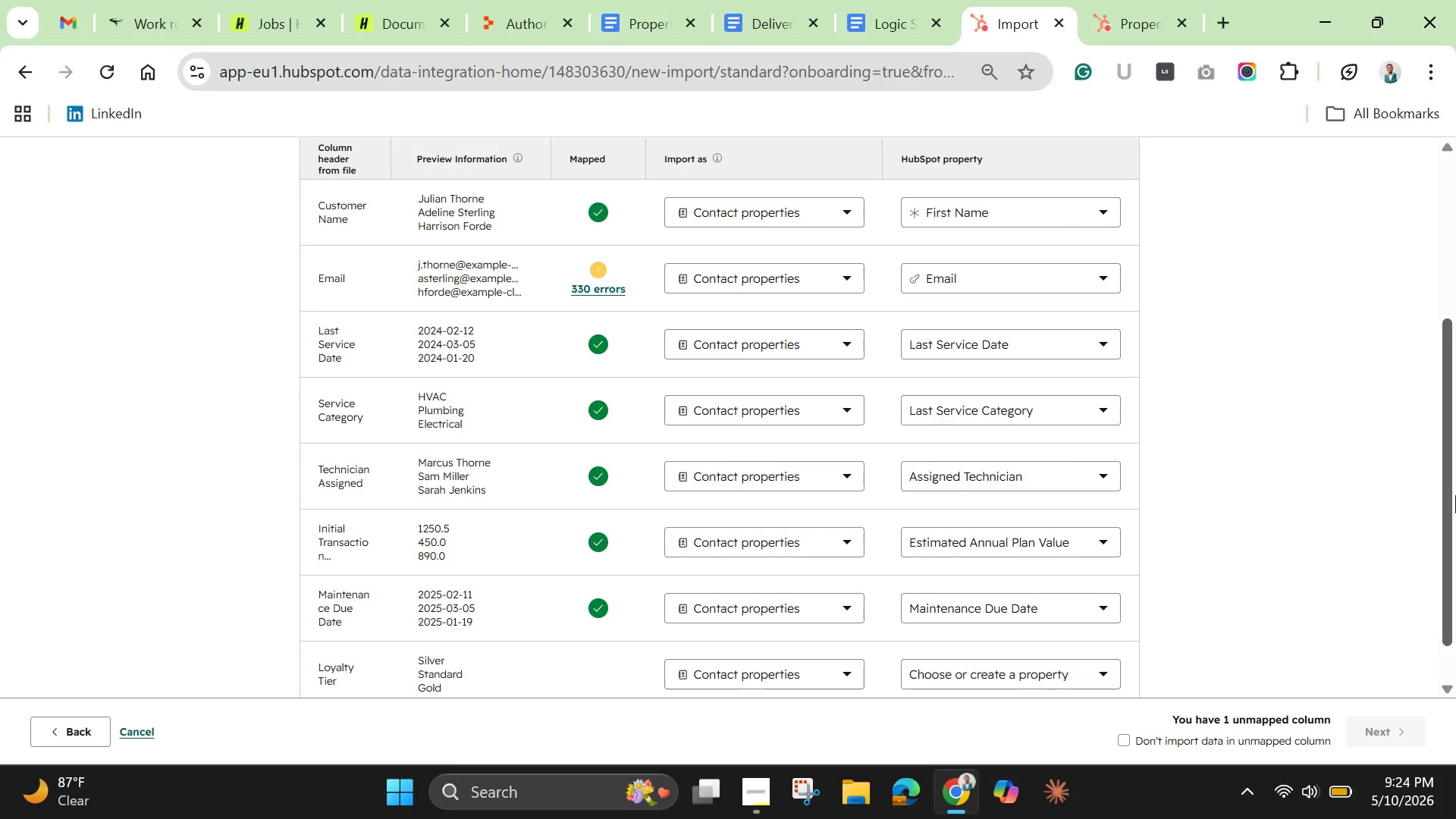 
left_click([488, 215])
 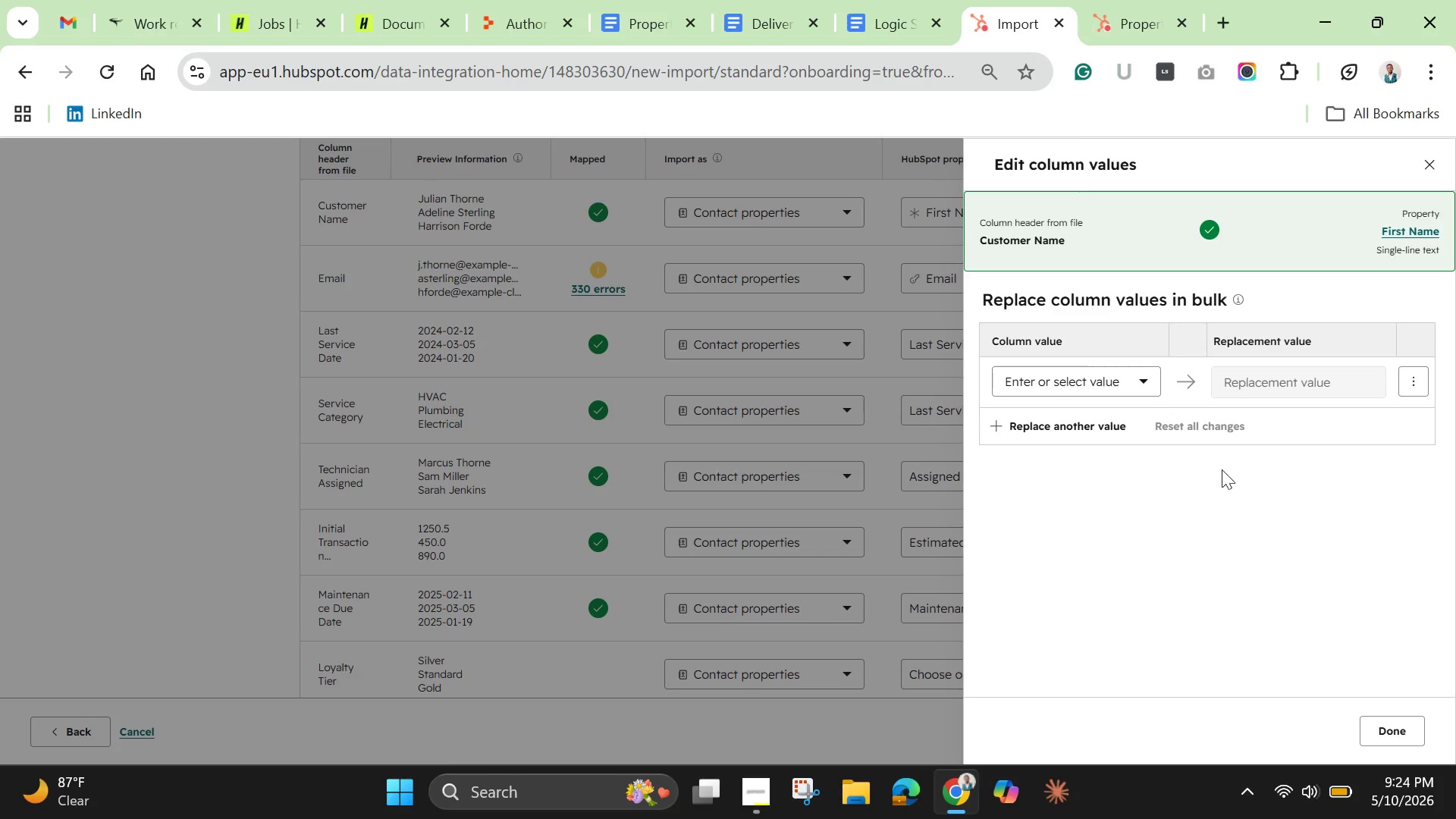 
wait(5.09)
 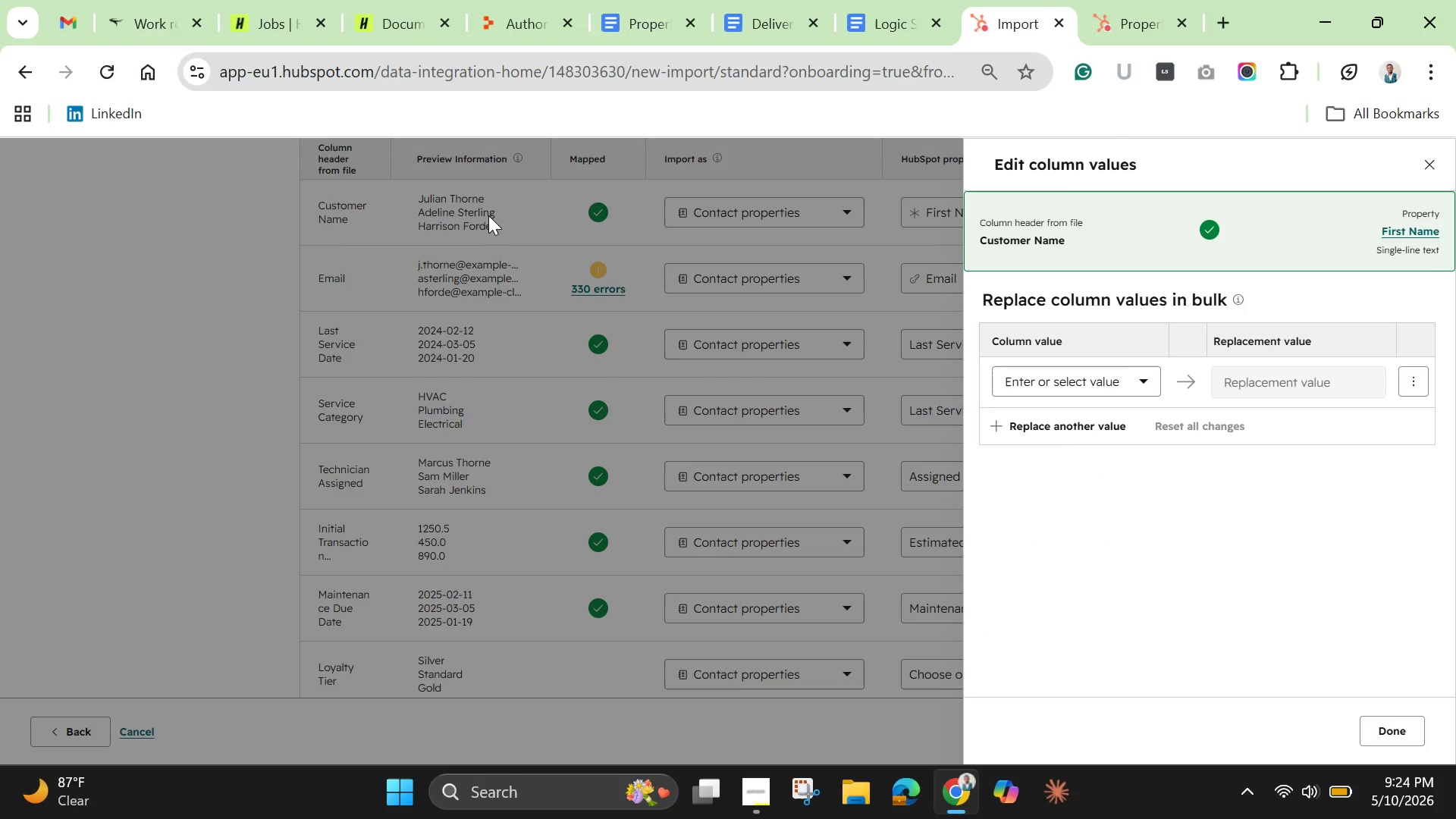 
left_click([1001, 422])
 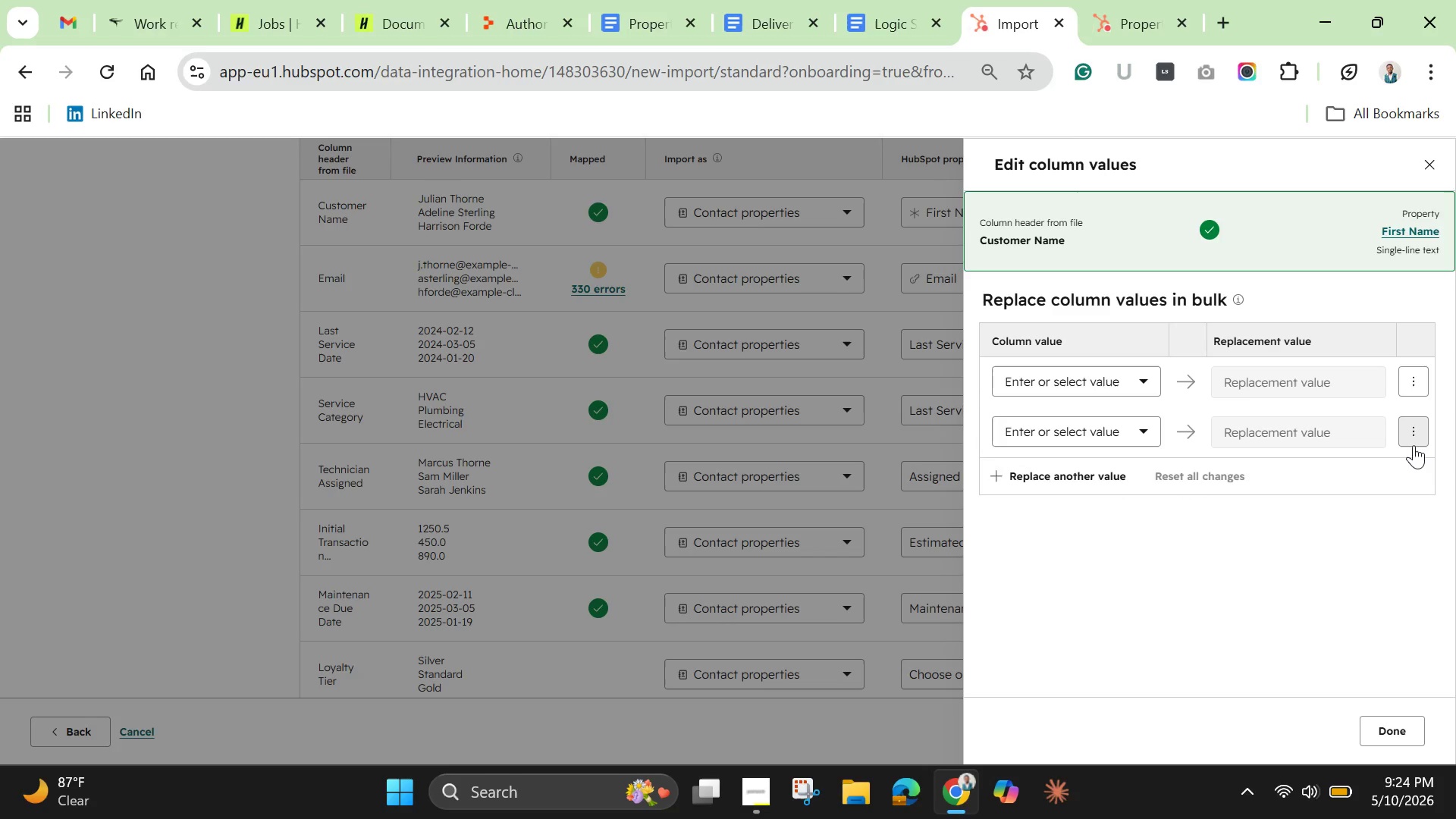 
wait(5.34)
 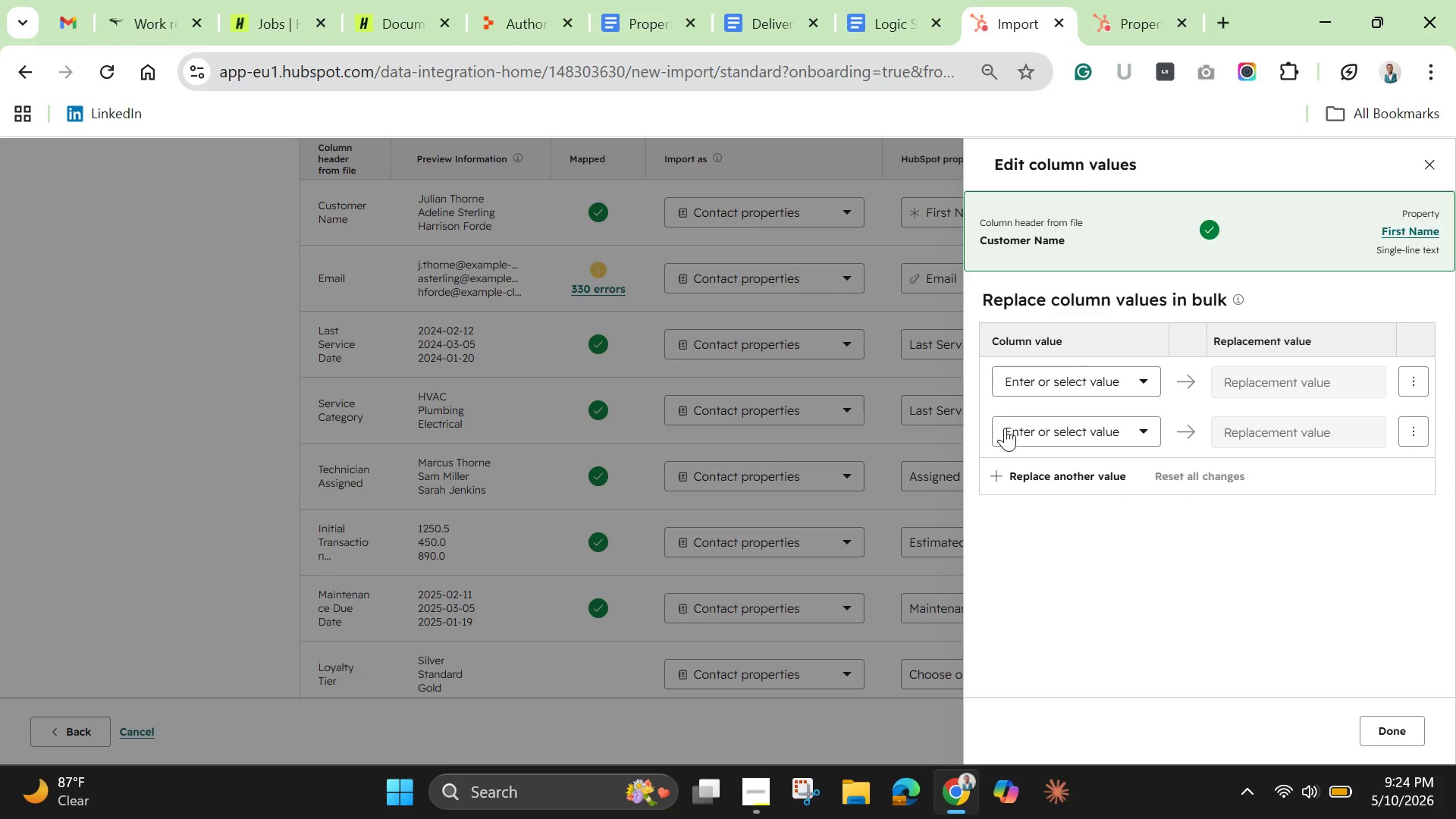 
left_click([1415, 441])
 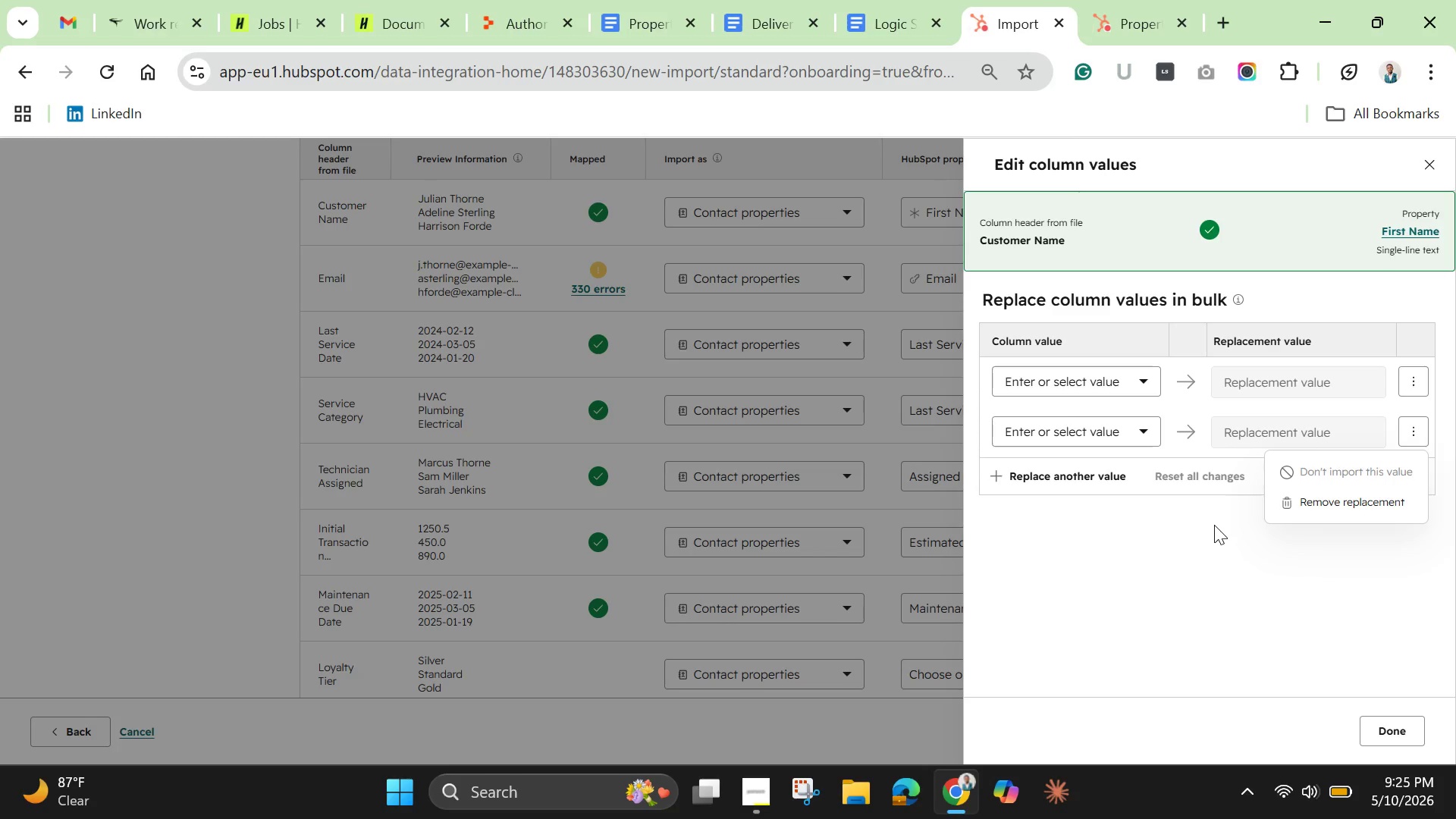 
wait(75.7)
 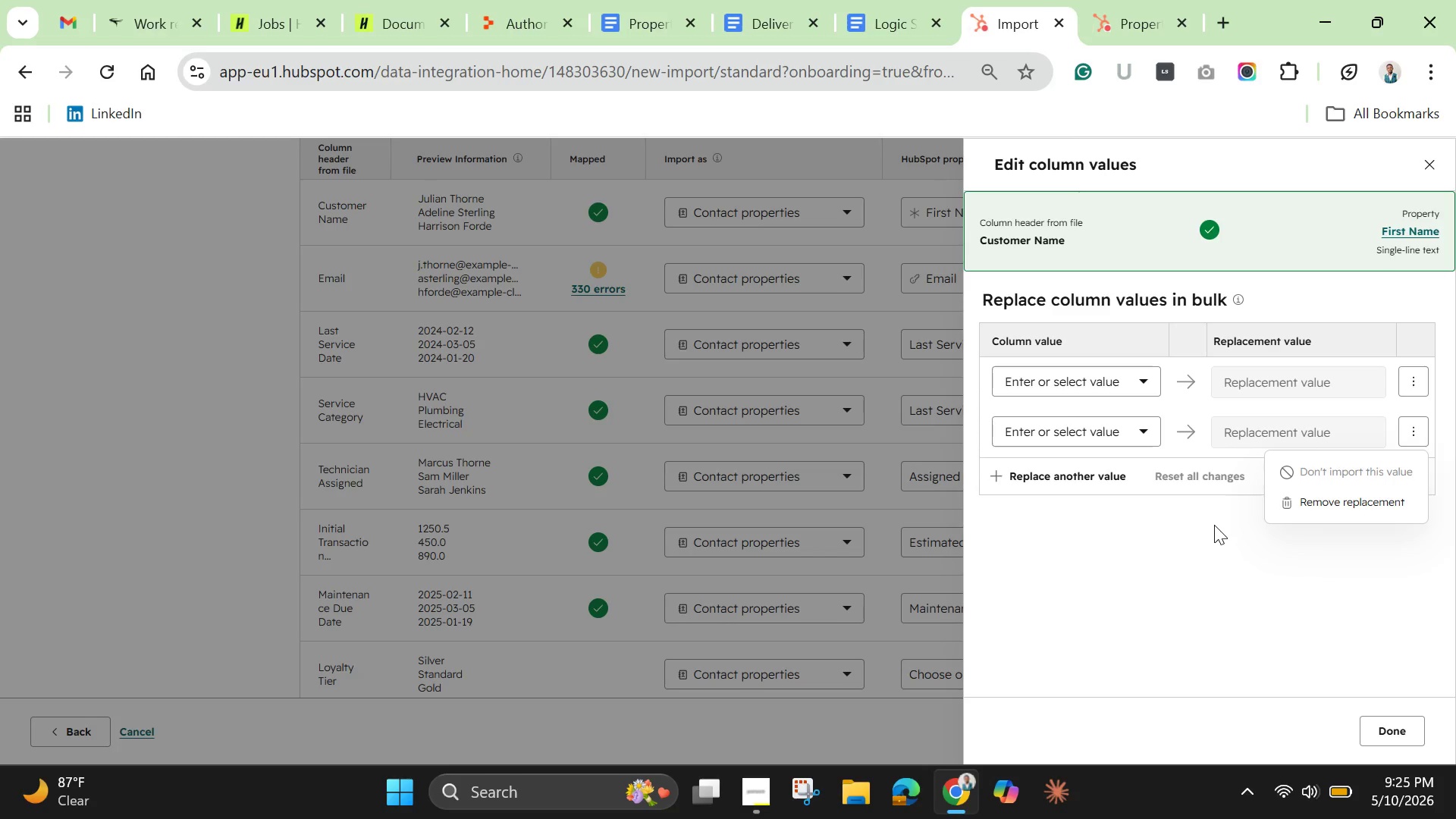 
left_click([1348, 507])
 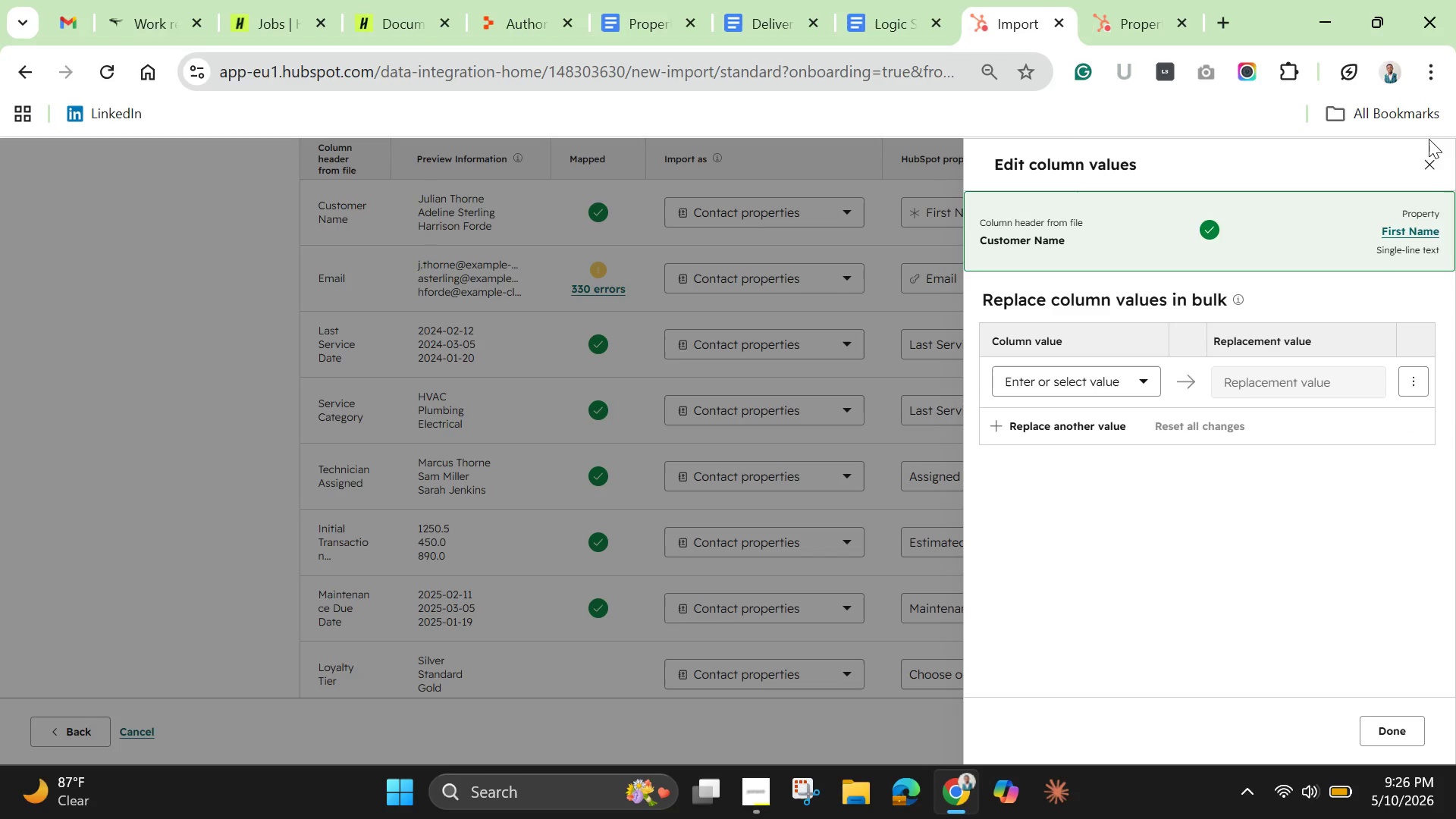 
left_click([1432, 166])
 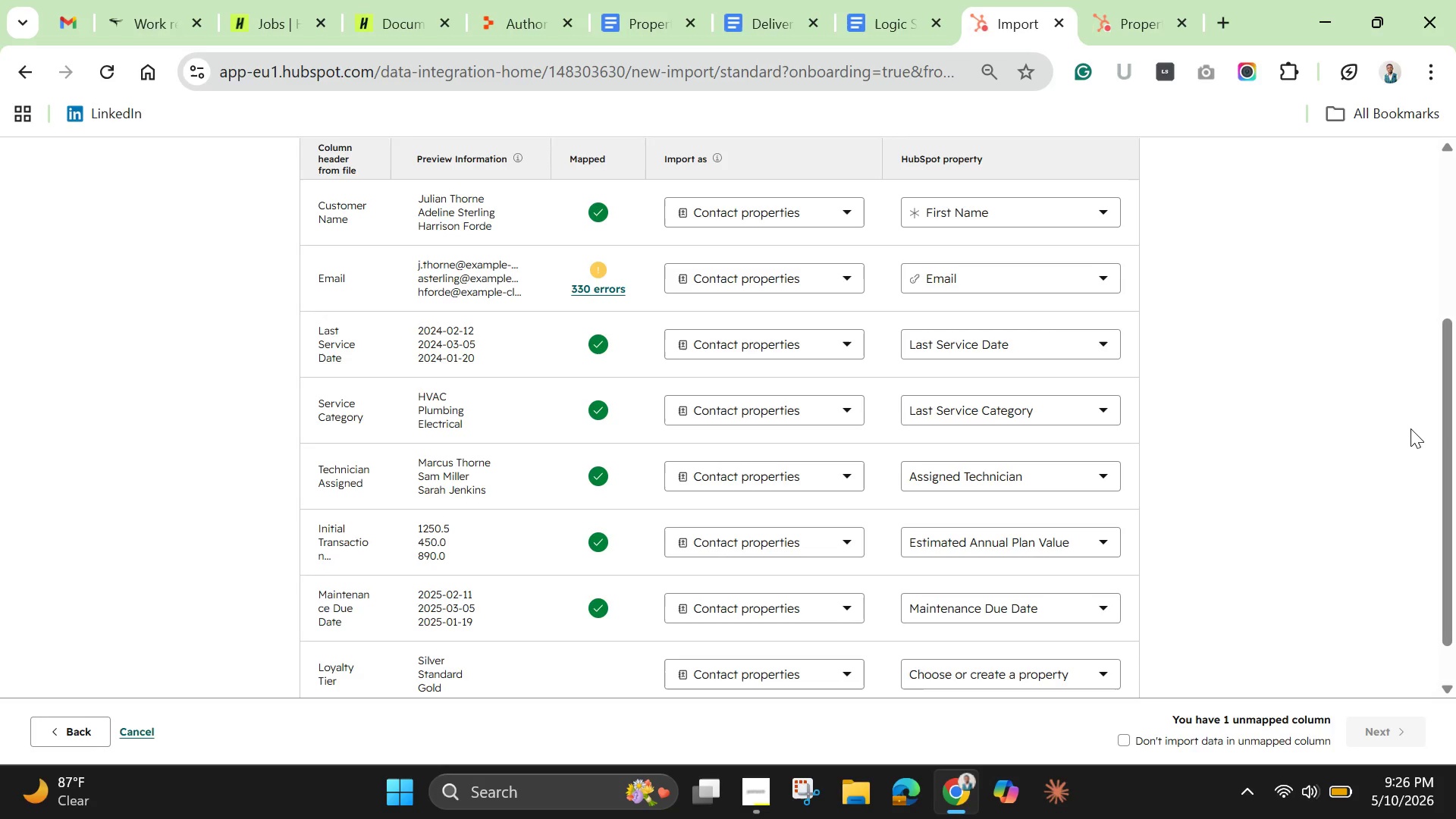 
wait(24.3)
 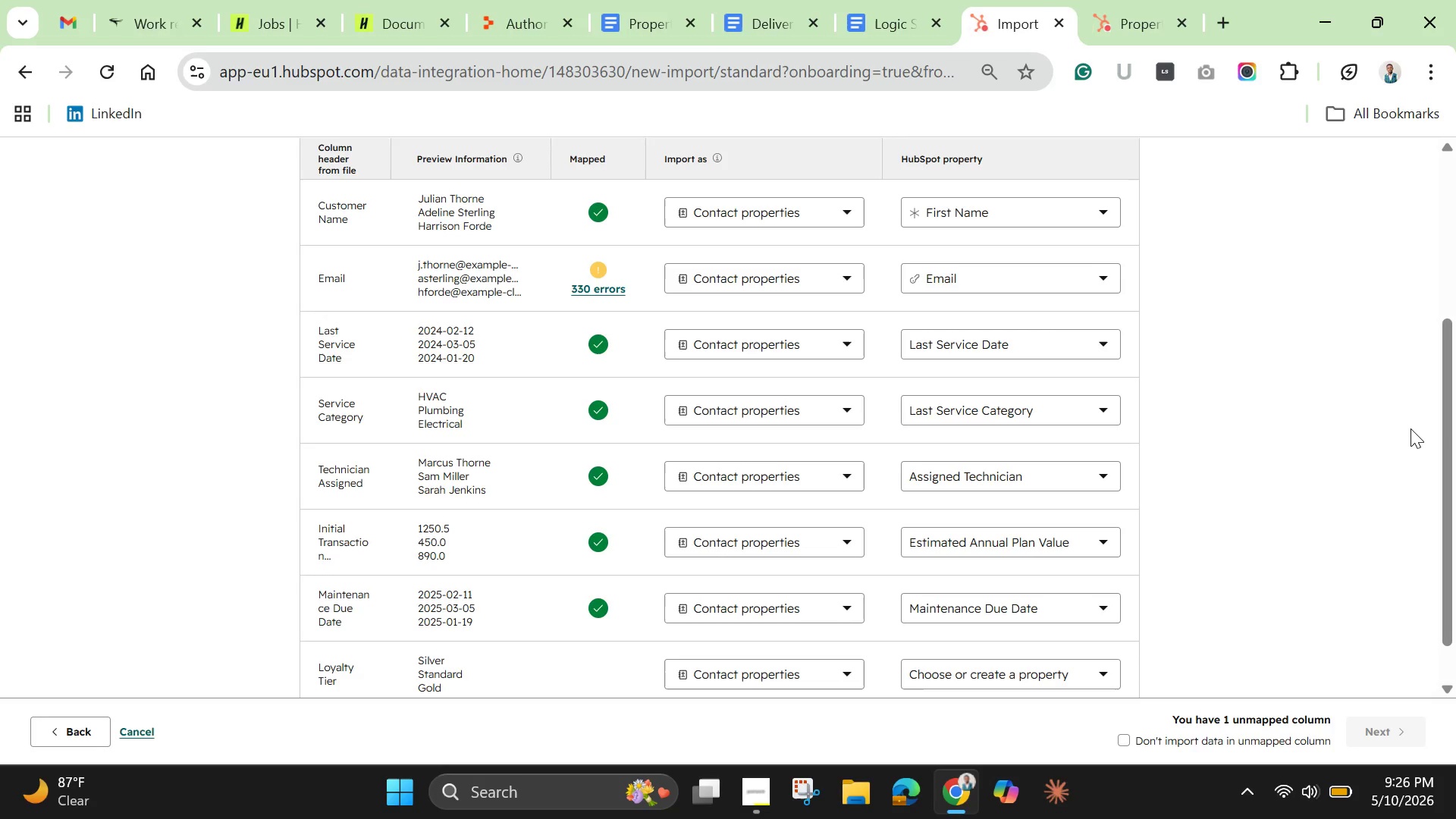 
left_click([827, 218])
 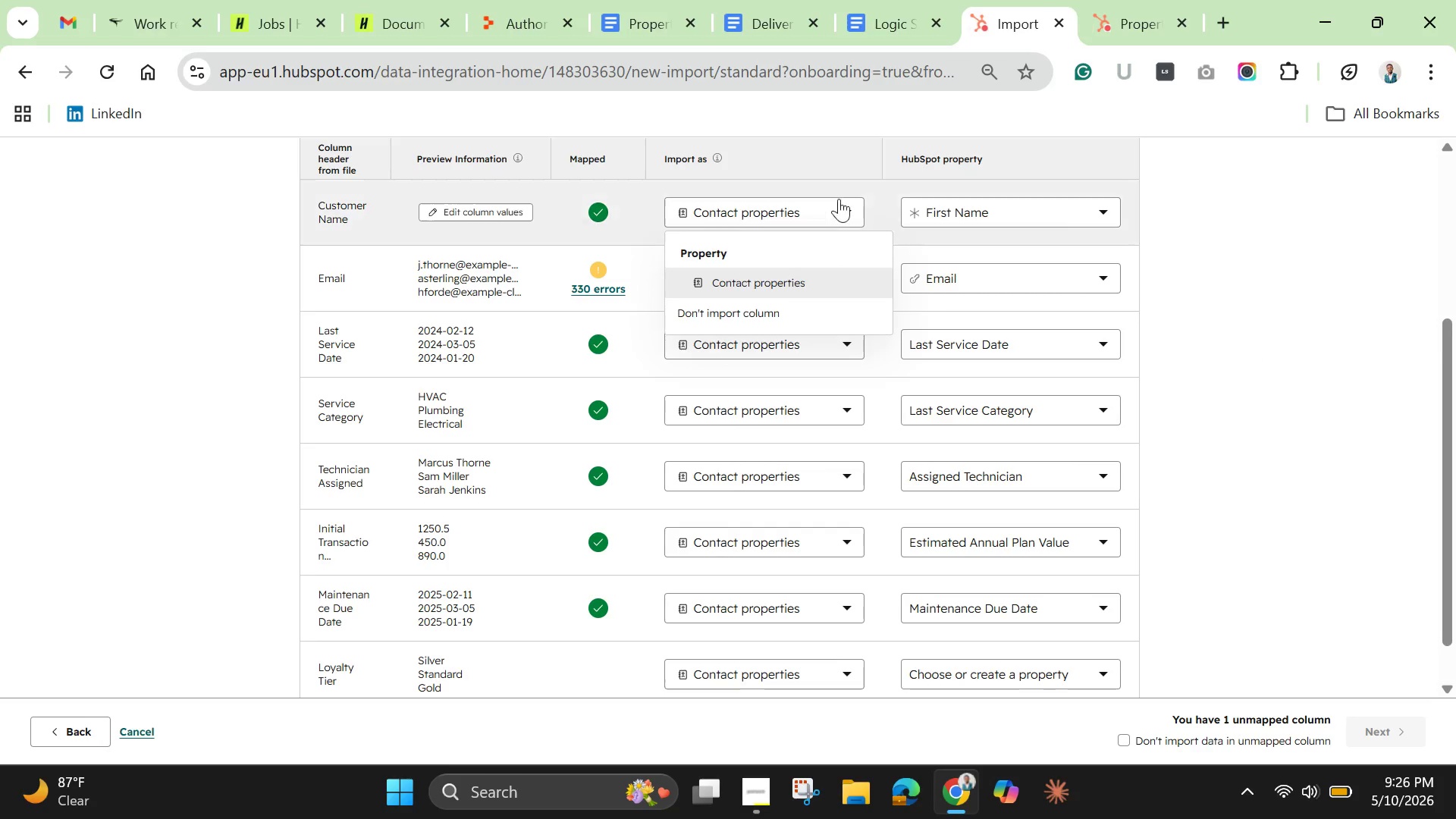 
left_click([984, 209])
 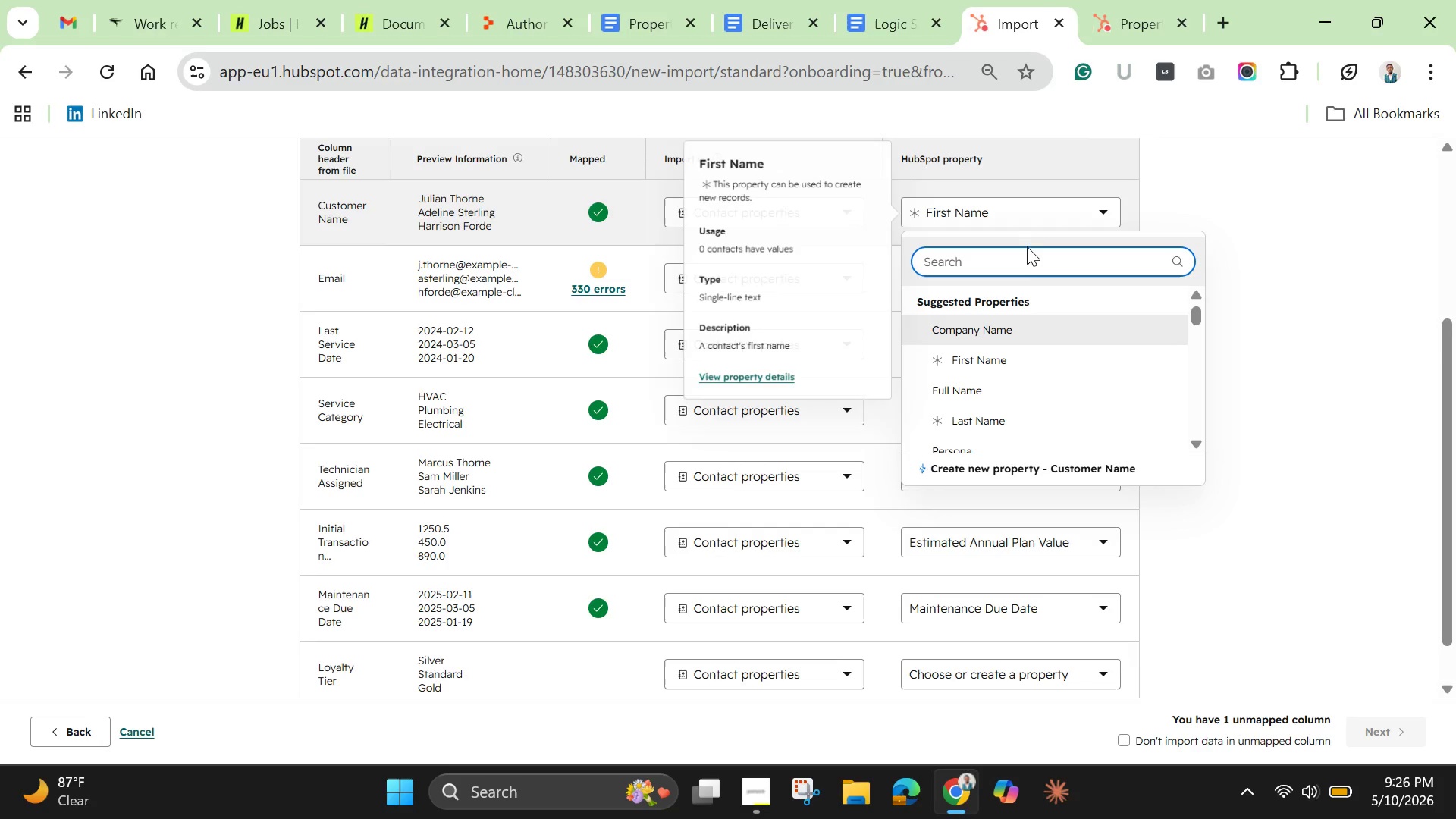 
wait(8.97)
 